 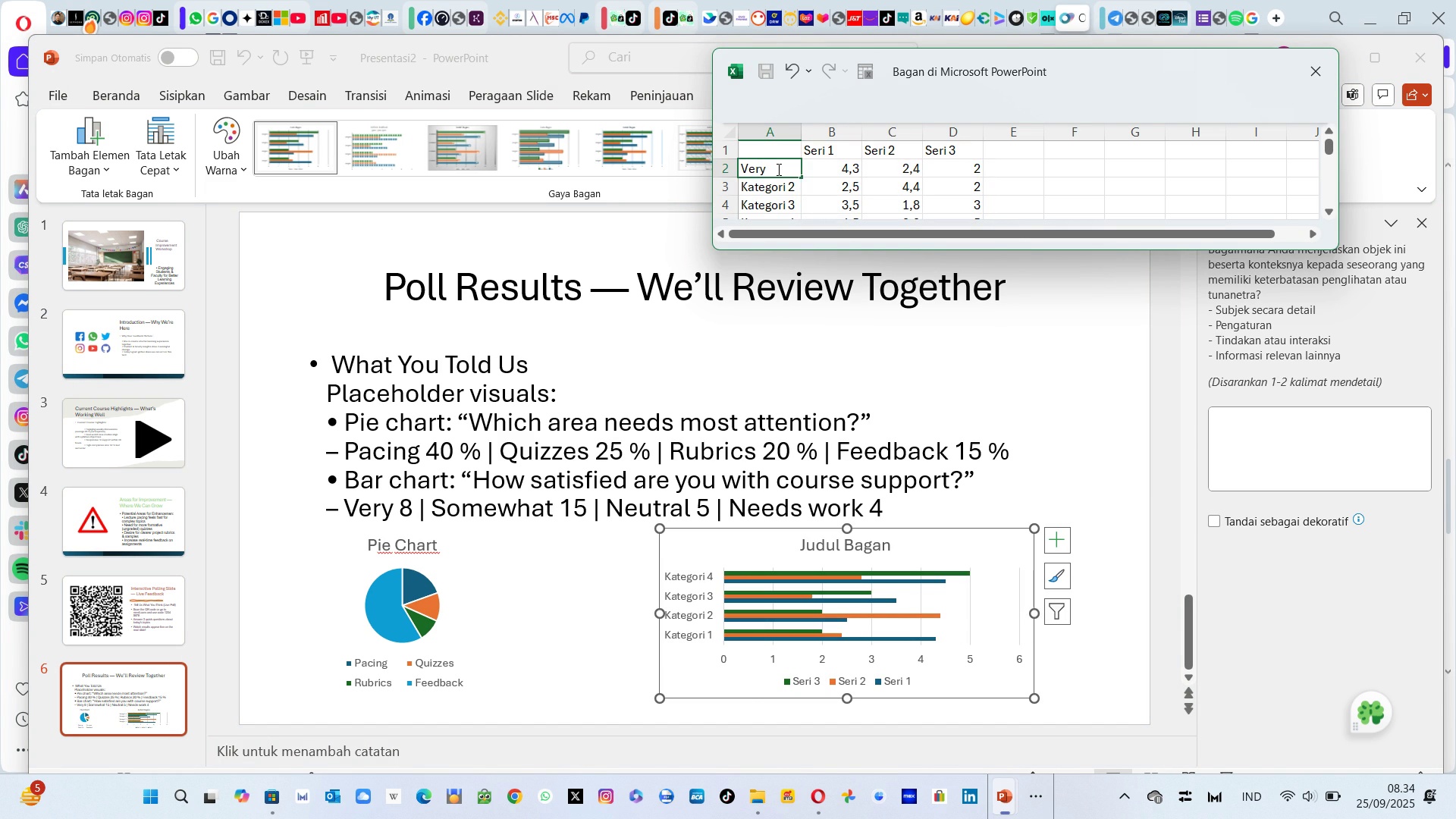 
key(ArrowDown)
 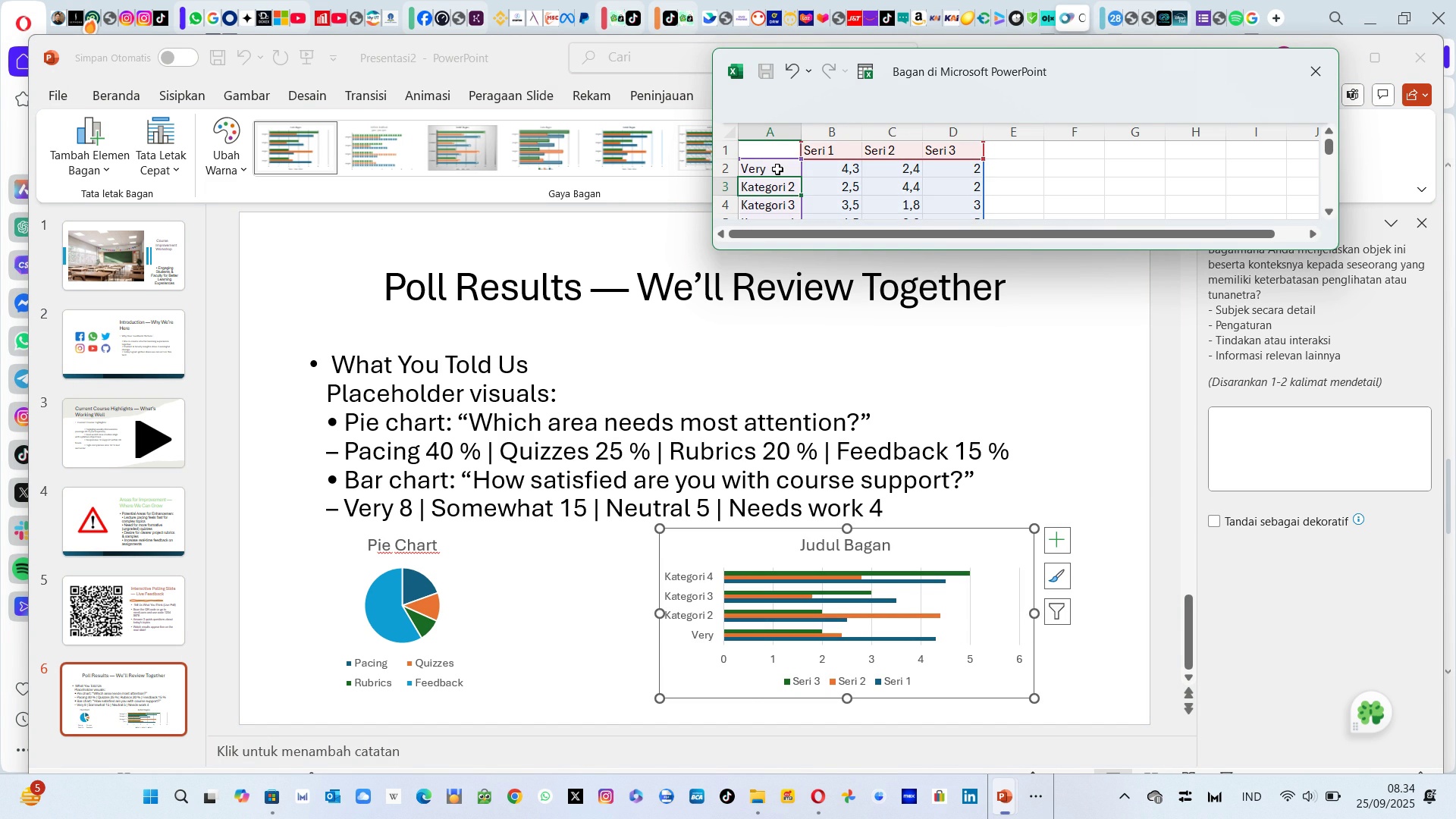 
type(Somwe)
key(Backspace)
key(Backspace)
type(eh)
key(Backspace)
type(what)
 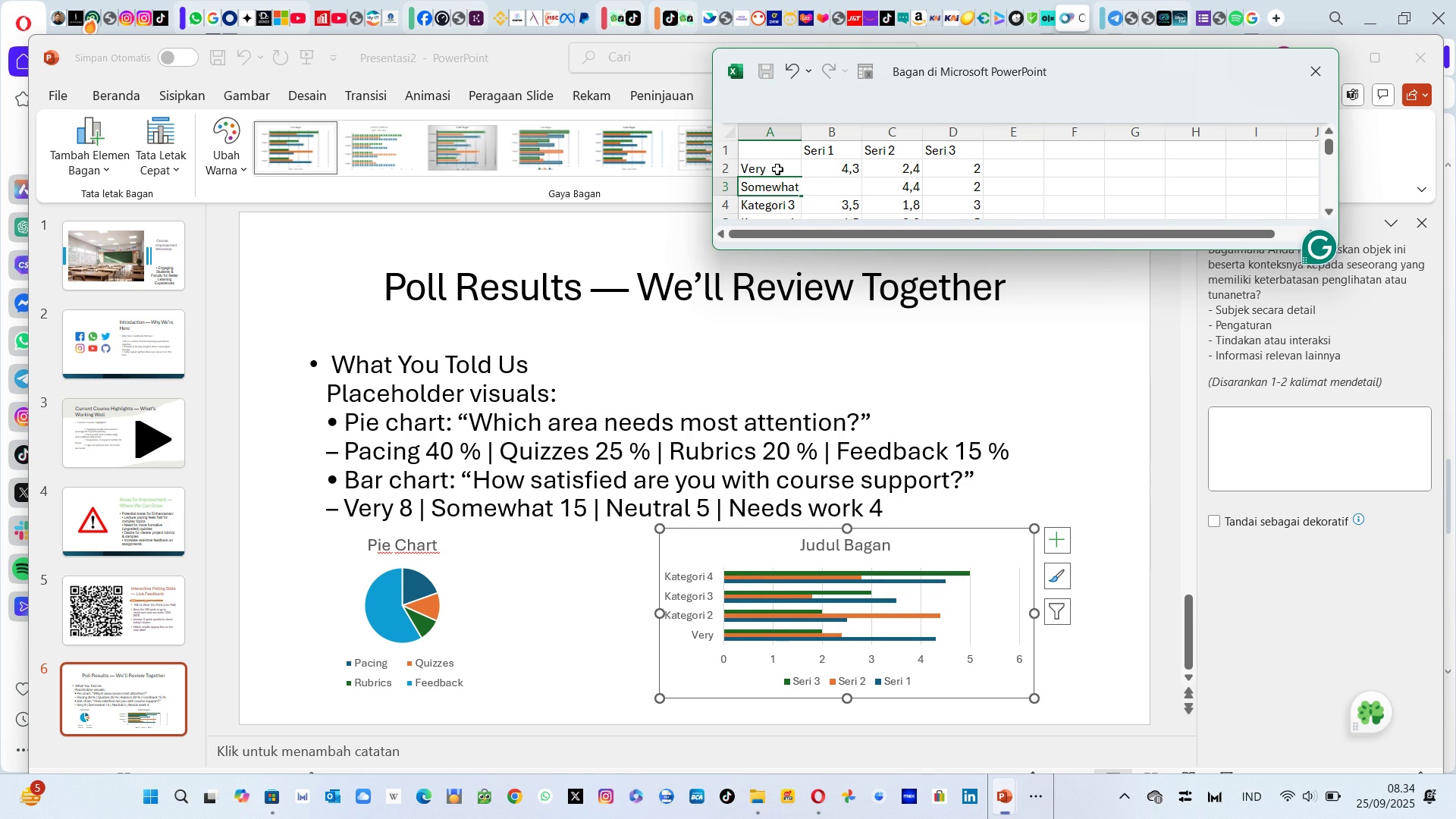 
key(ArrowDown)
 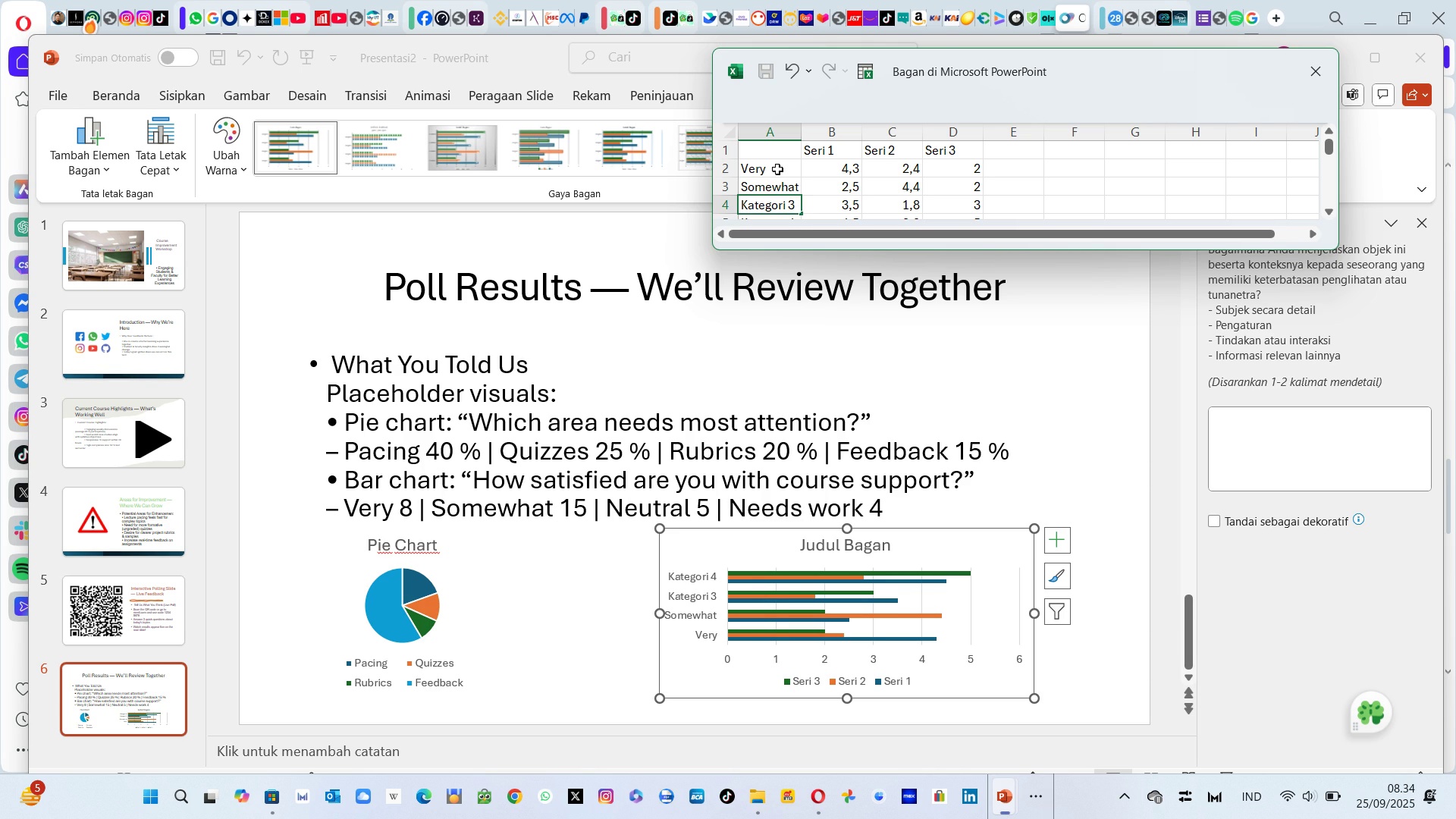 
key(Shift+ShiftLeft)
 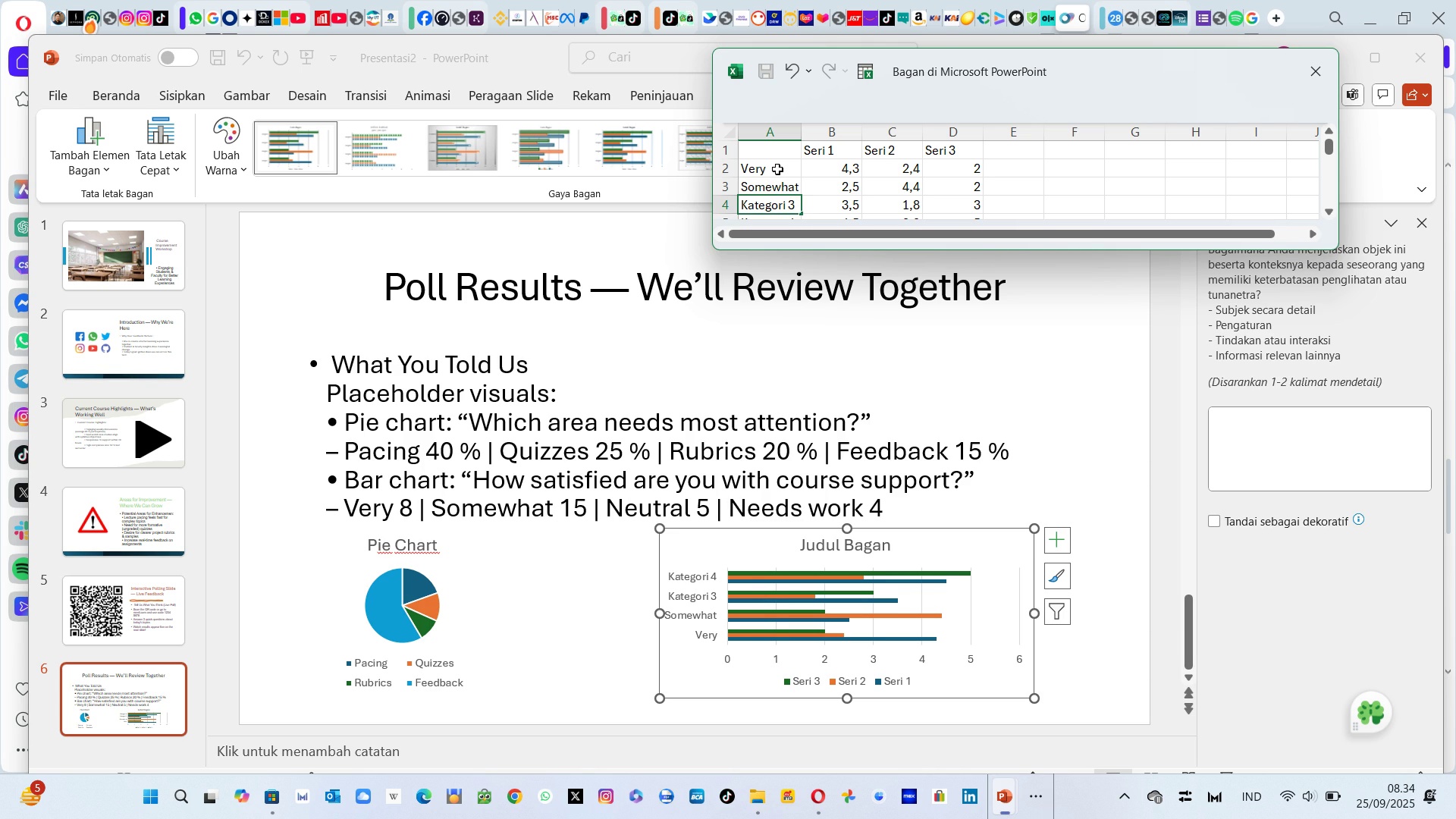 
key(Shift+N)
 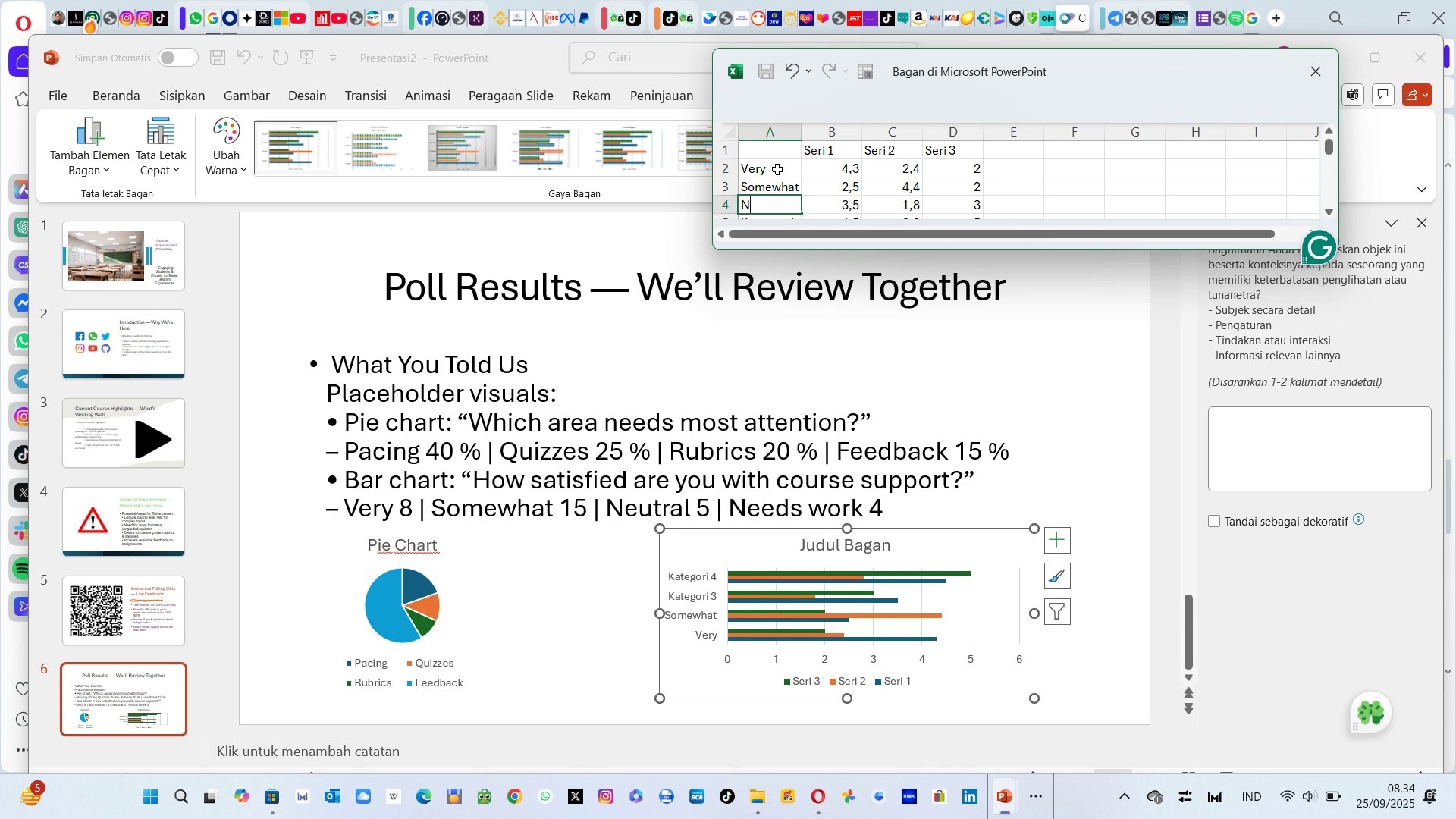 
key(Backspace)
 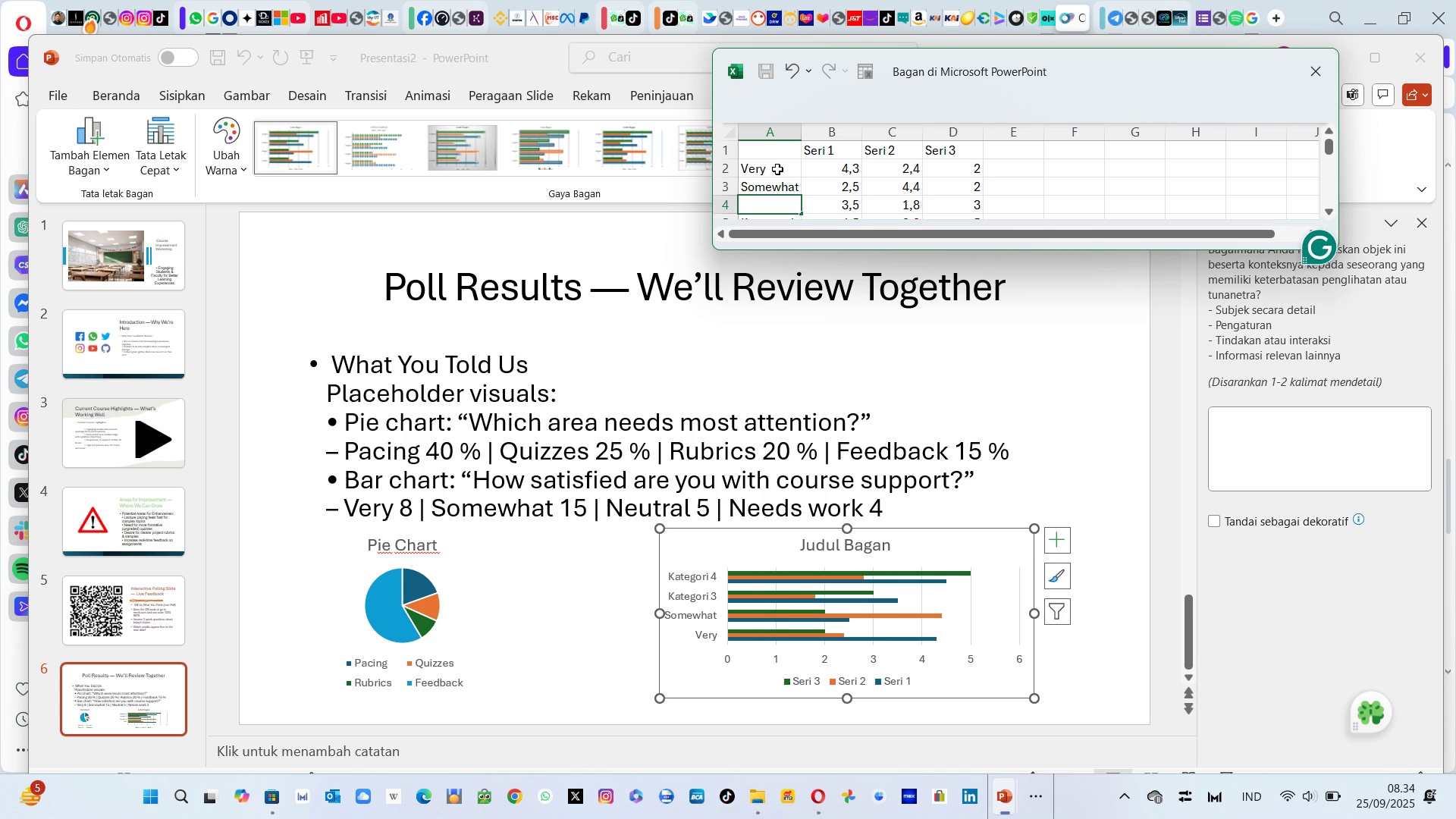 
key(Backspace)
 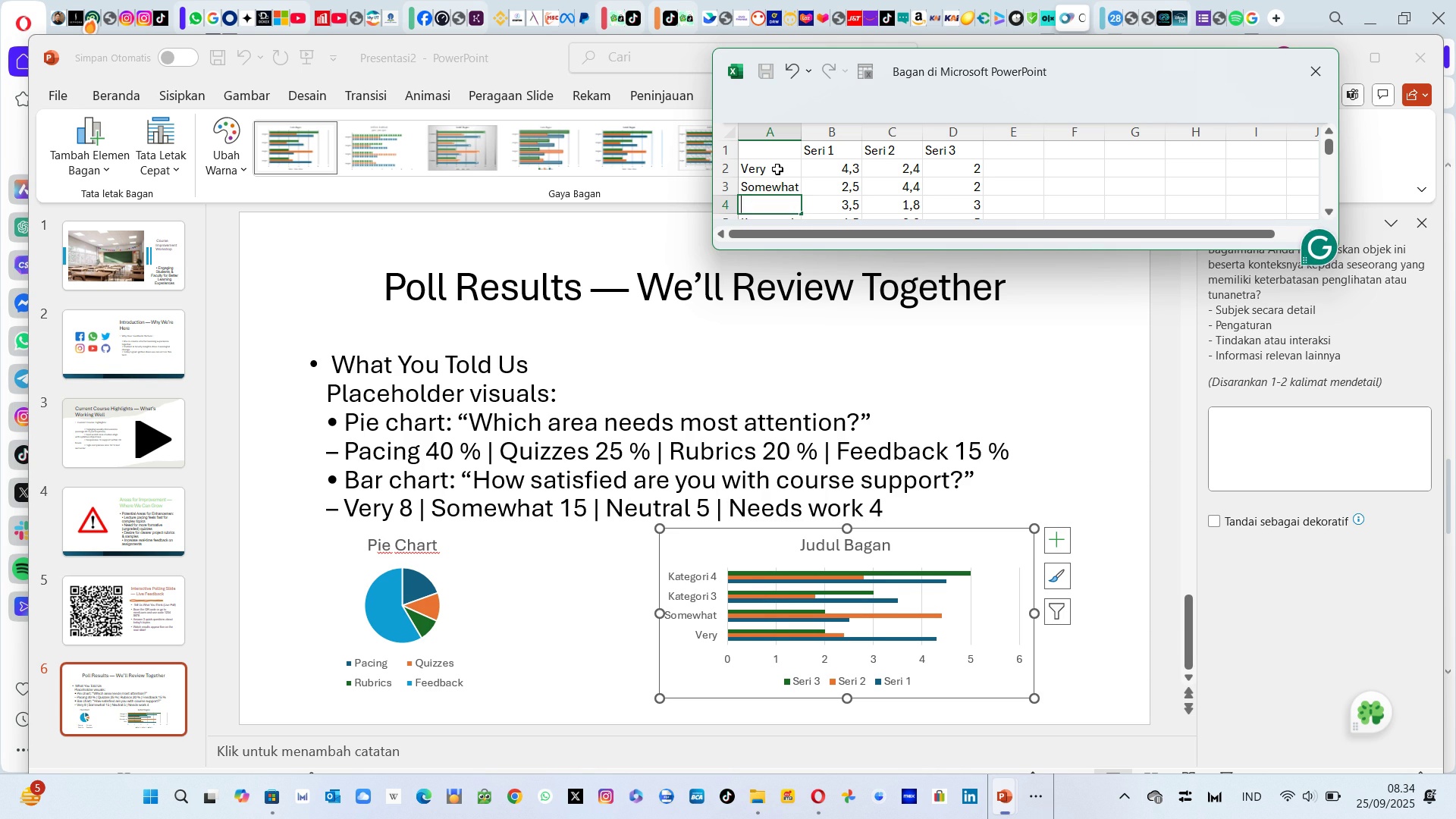 
key(Control+Z)
 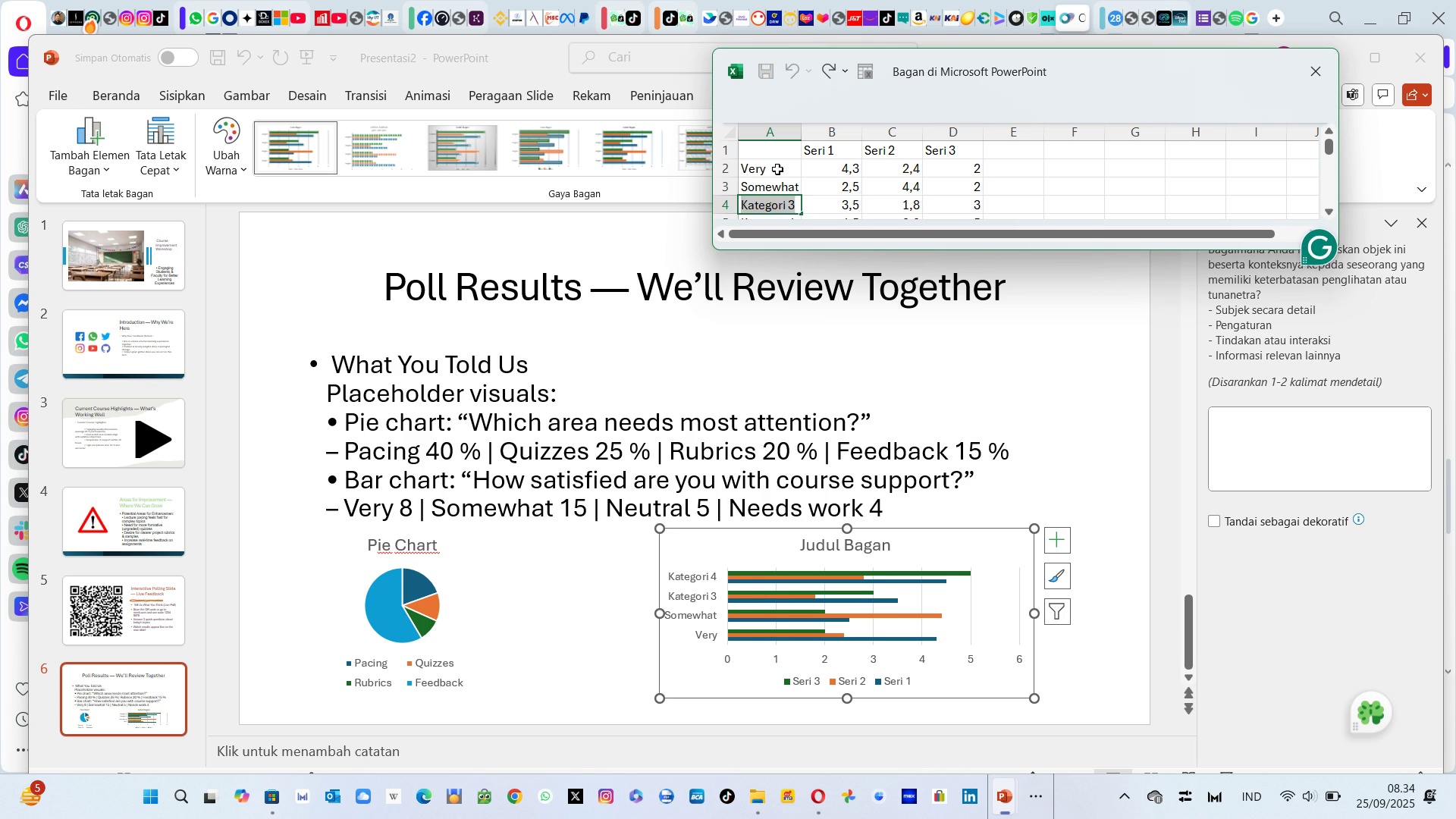 
key(Control+Z)
 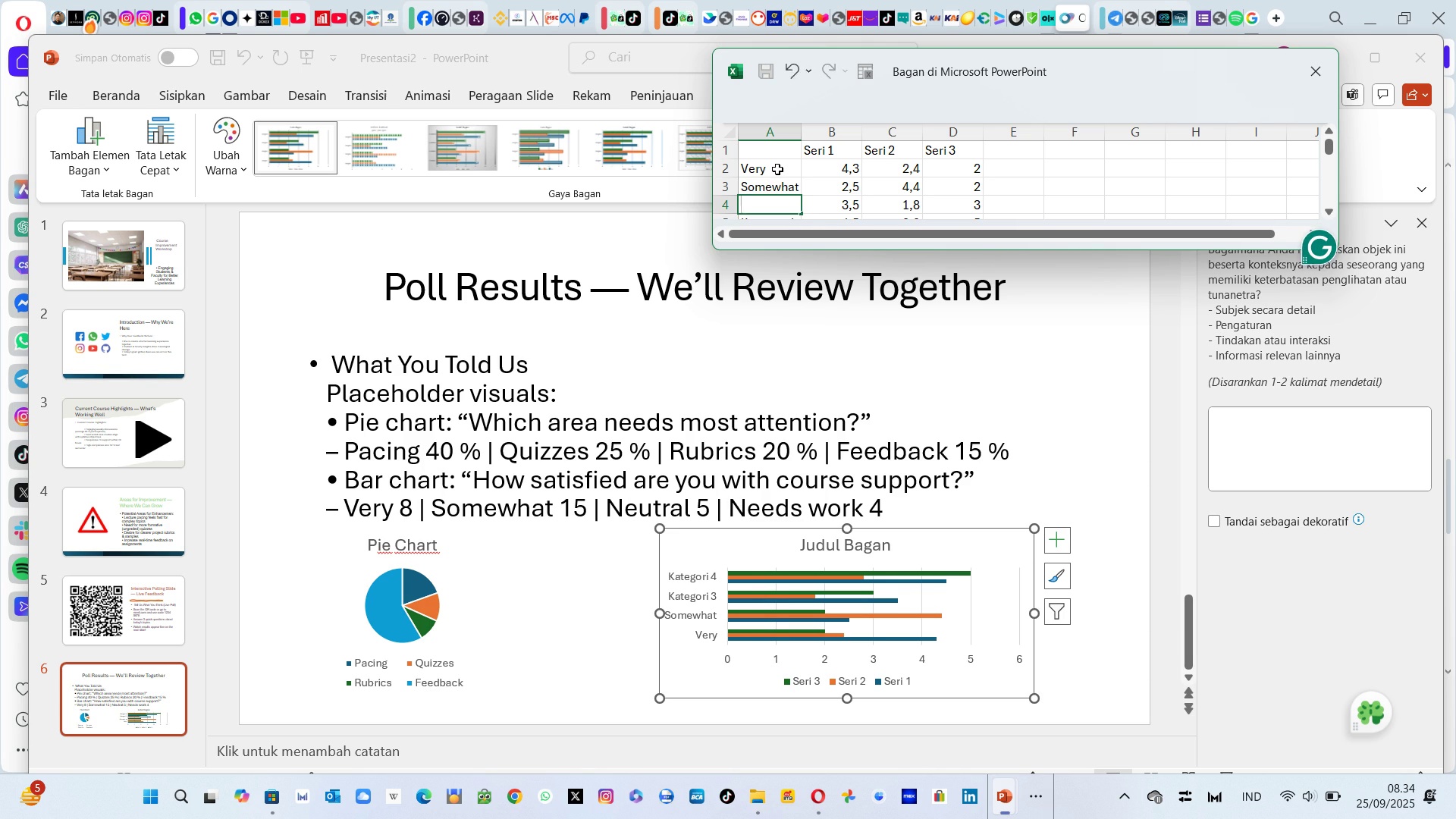 
key(Control+Z)
 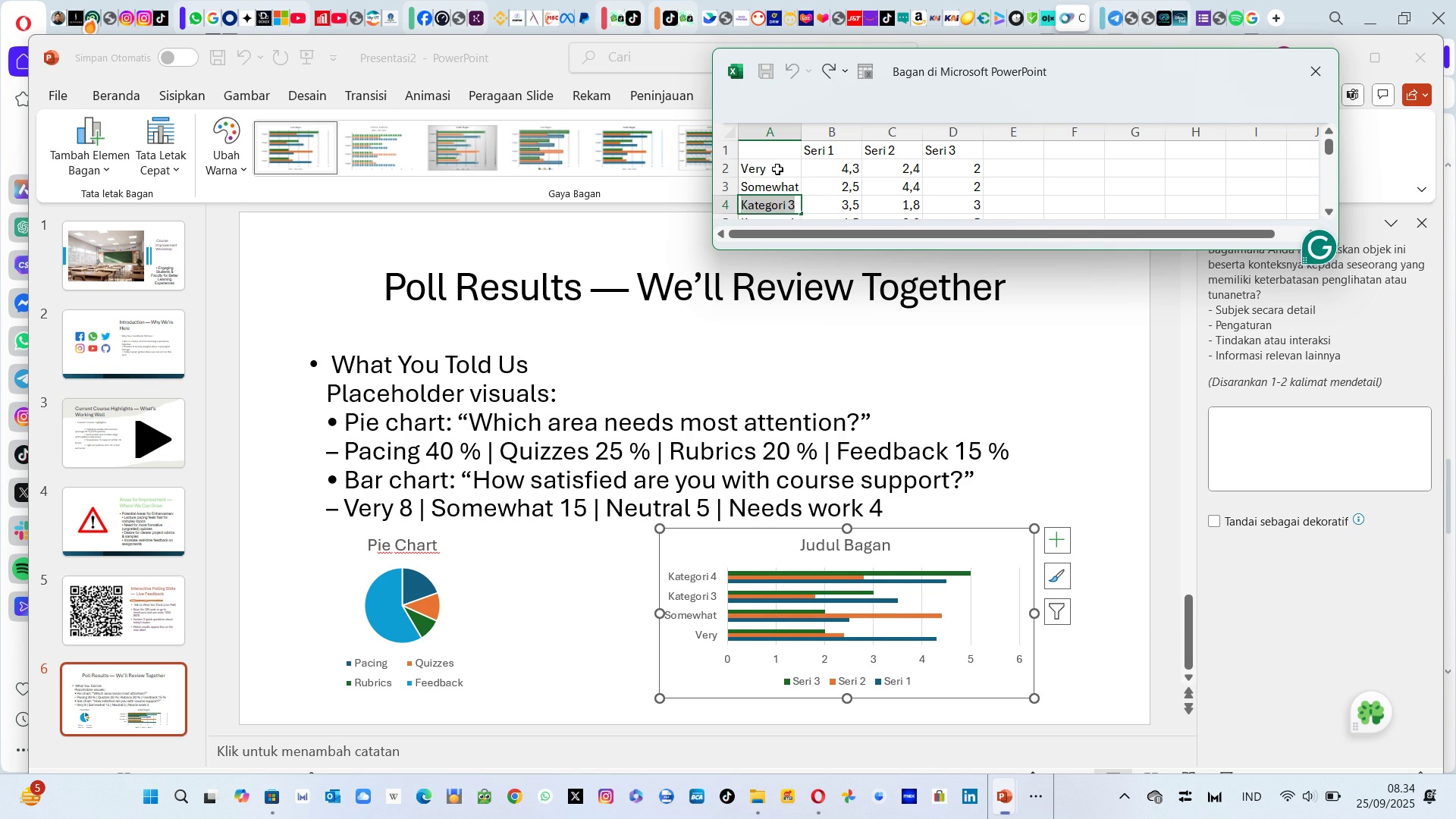 
key(Control+Z)
 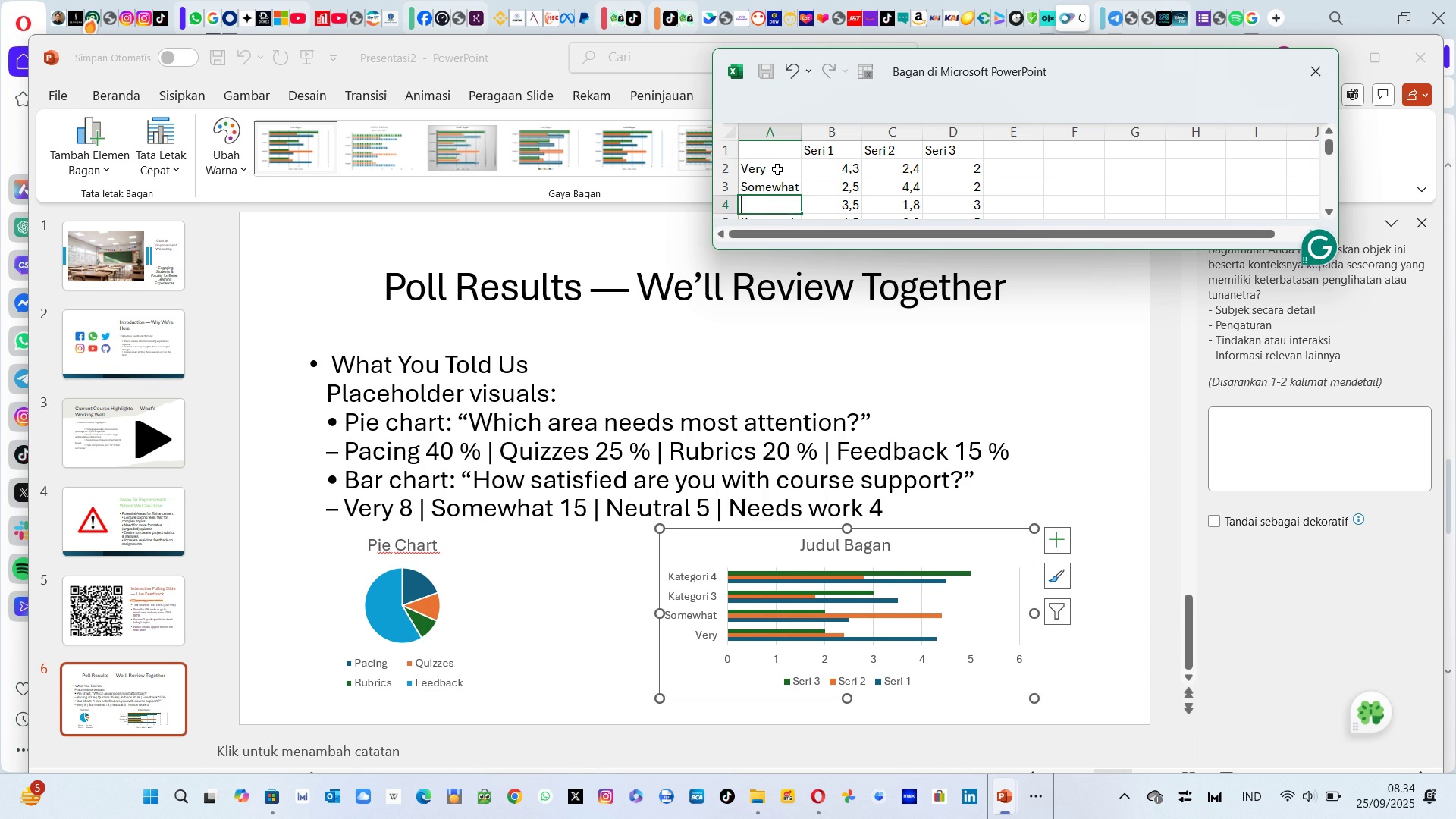 
key(Control+Z)
 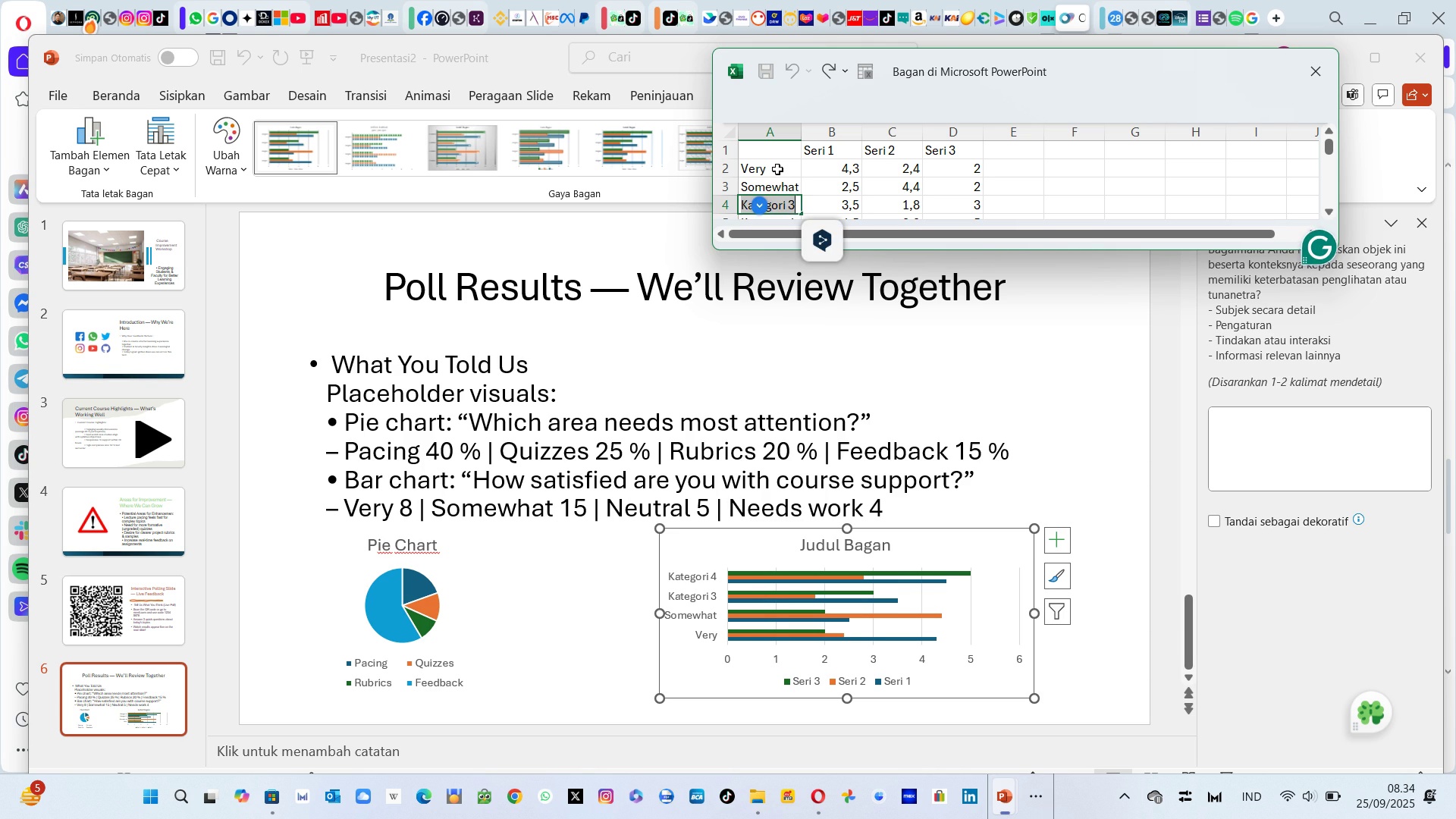 
key(ArrowUp)
 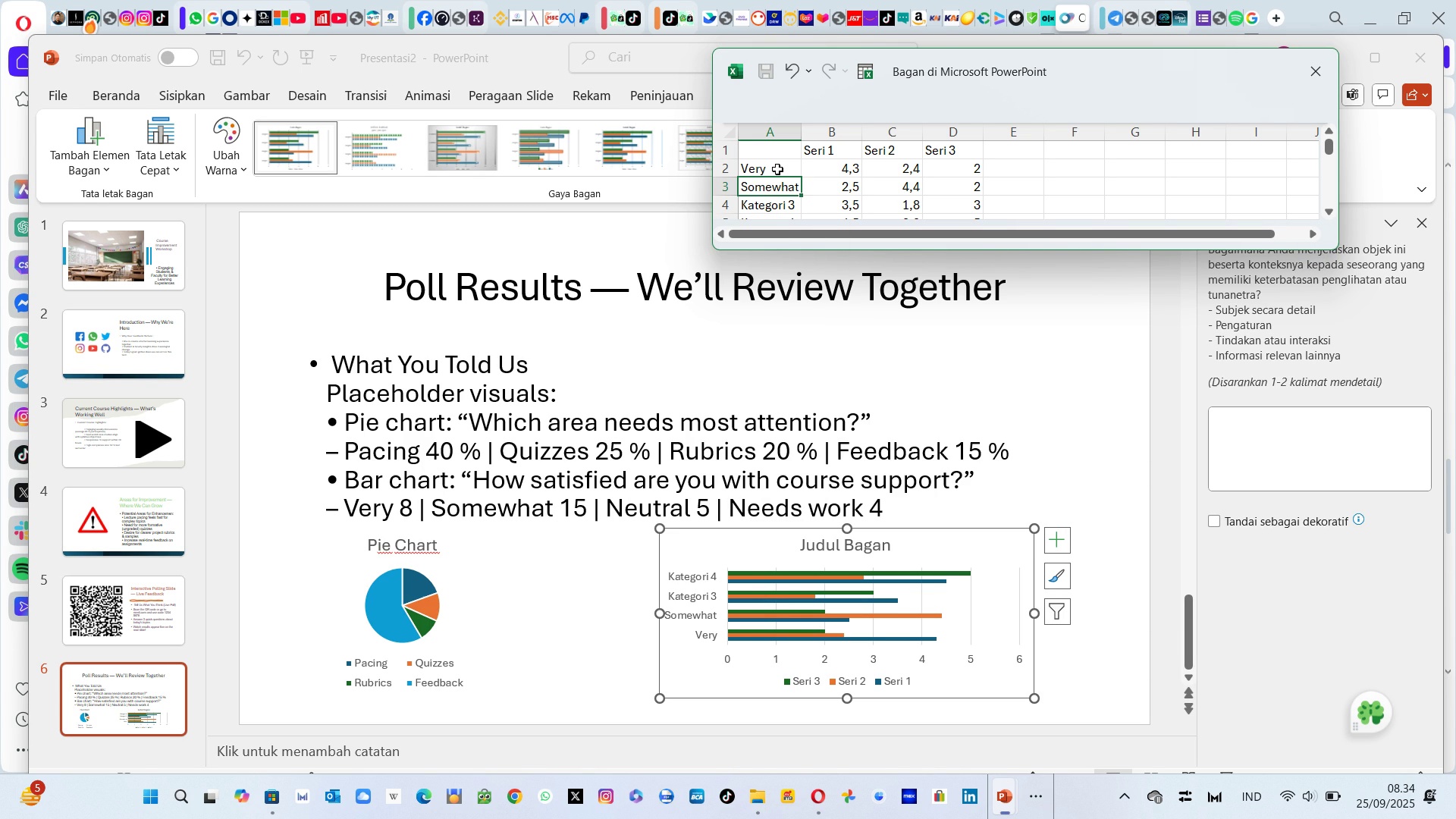 
wait(6.2)
 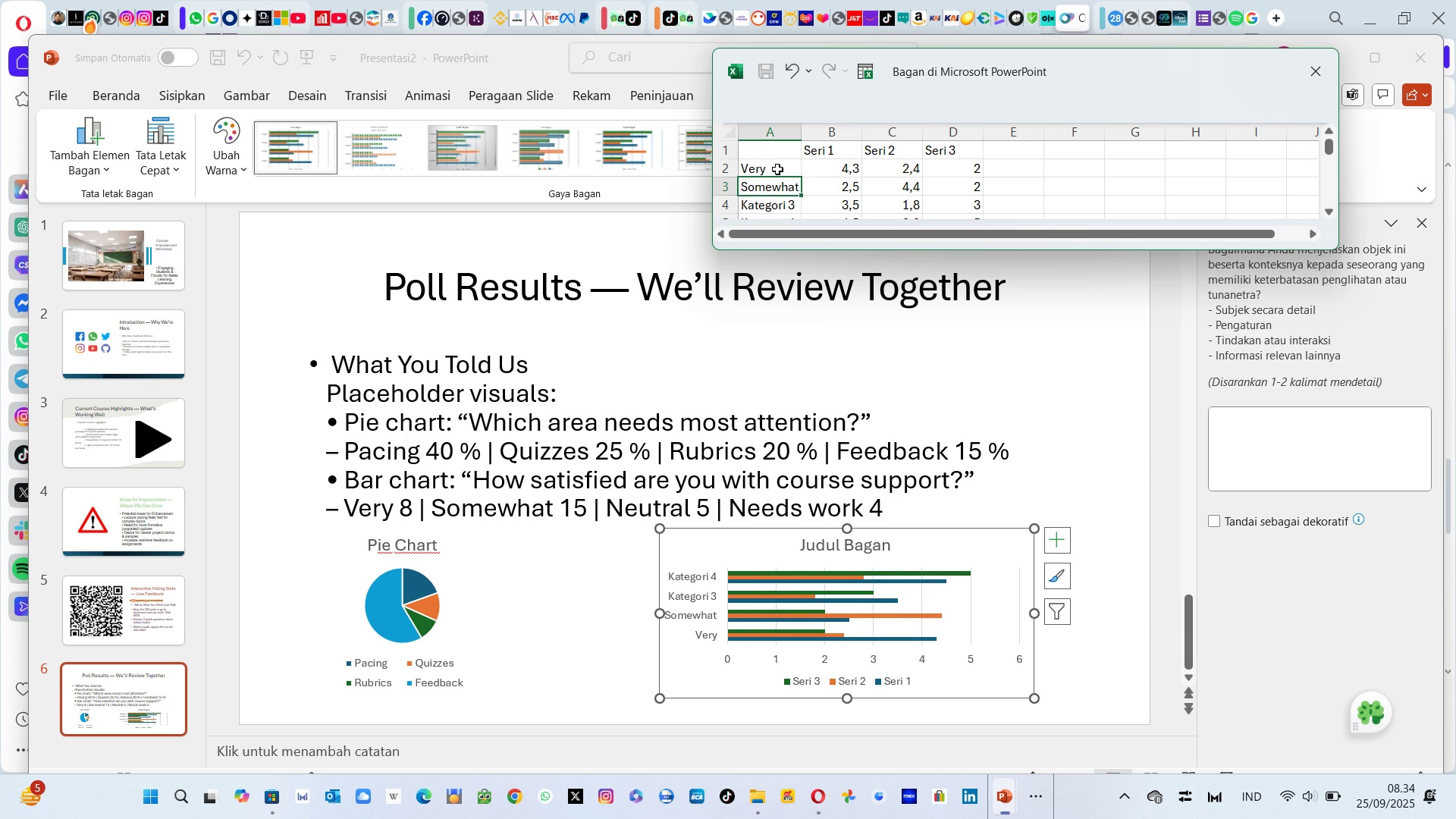 
key(ArrowDown)
 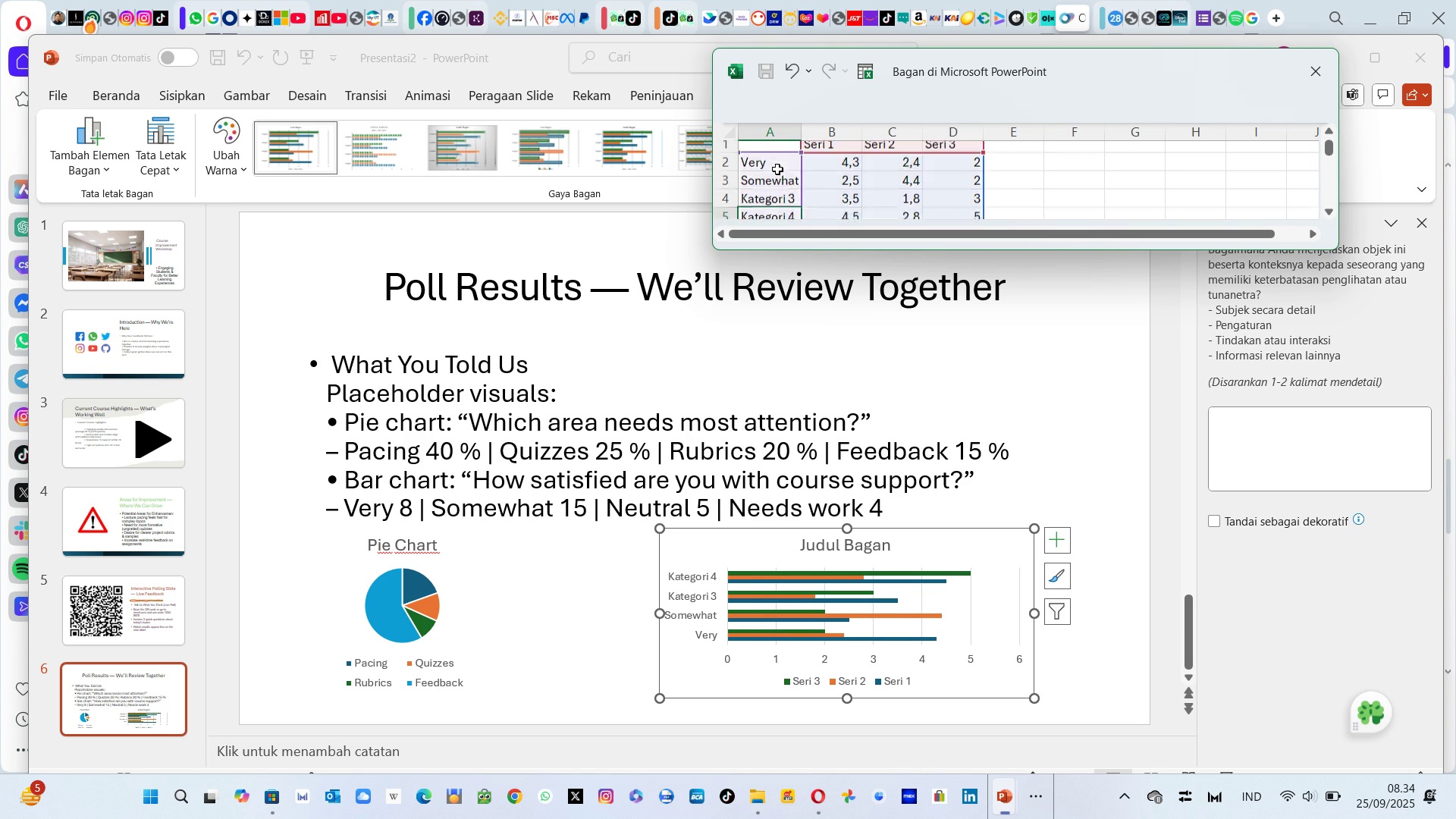 
key(ArrowDown)
 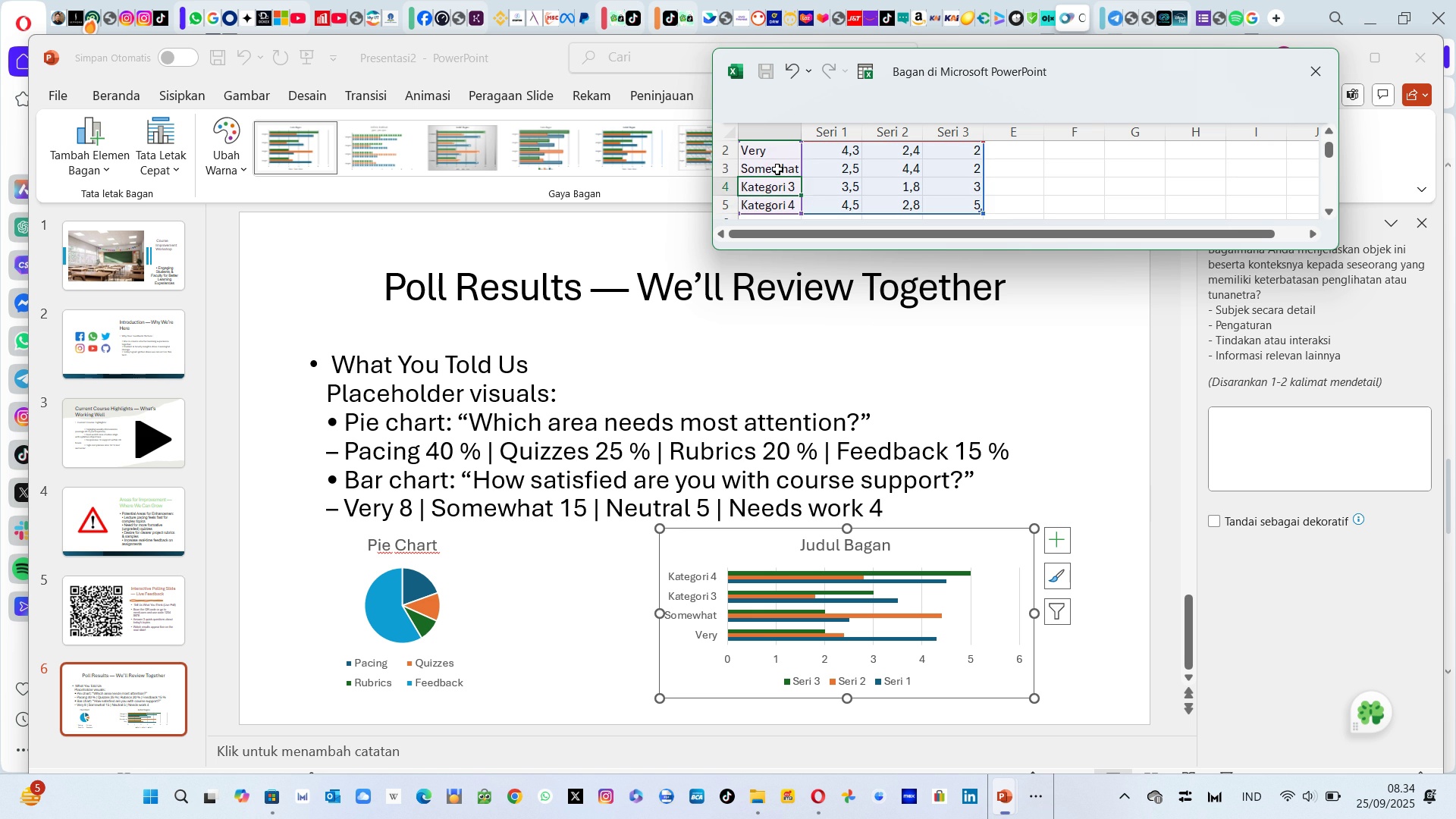 
key(ArrowUp)
 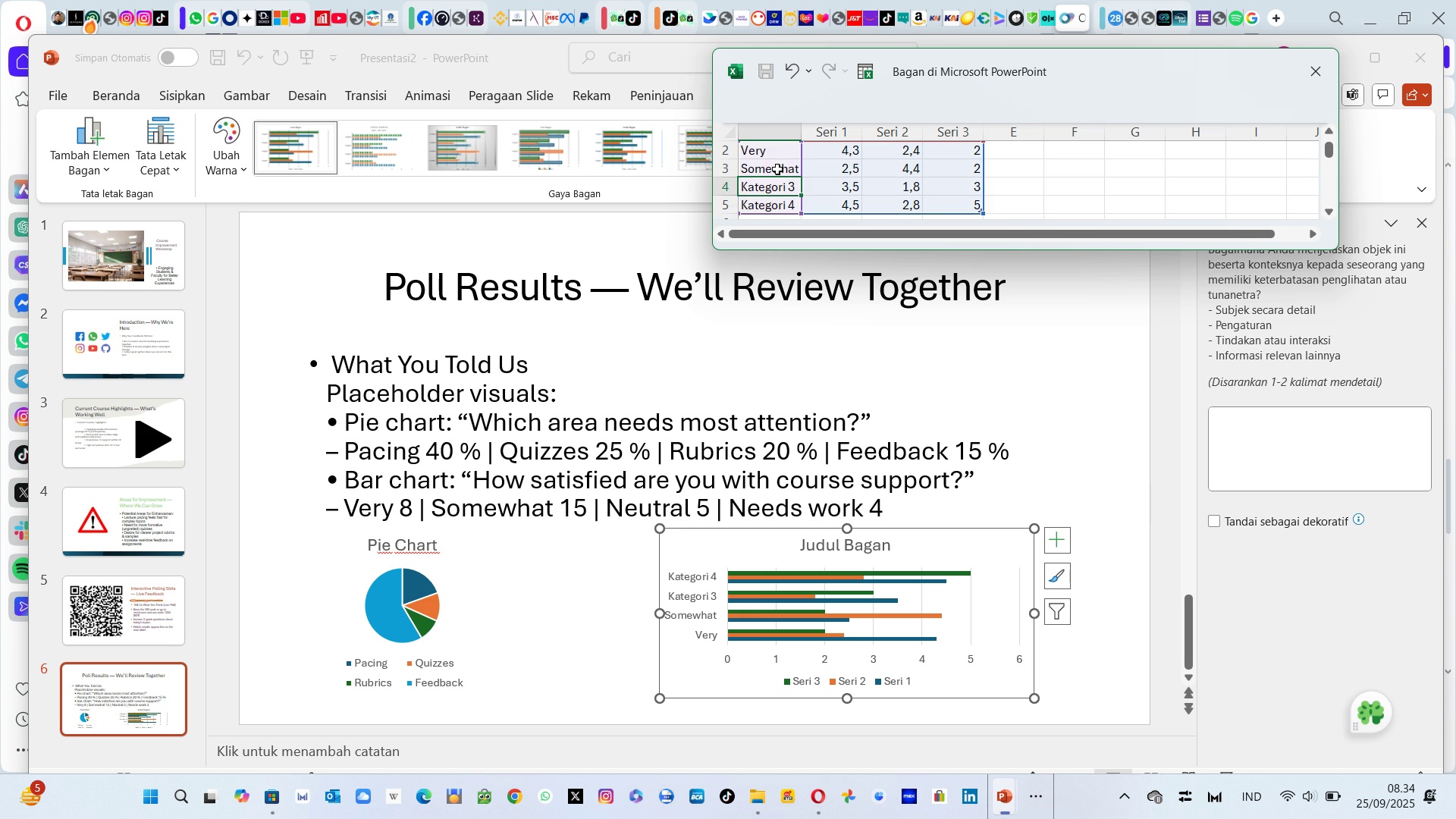 
key(ArrowUp)
 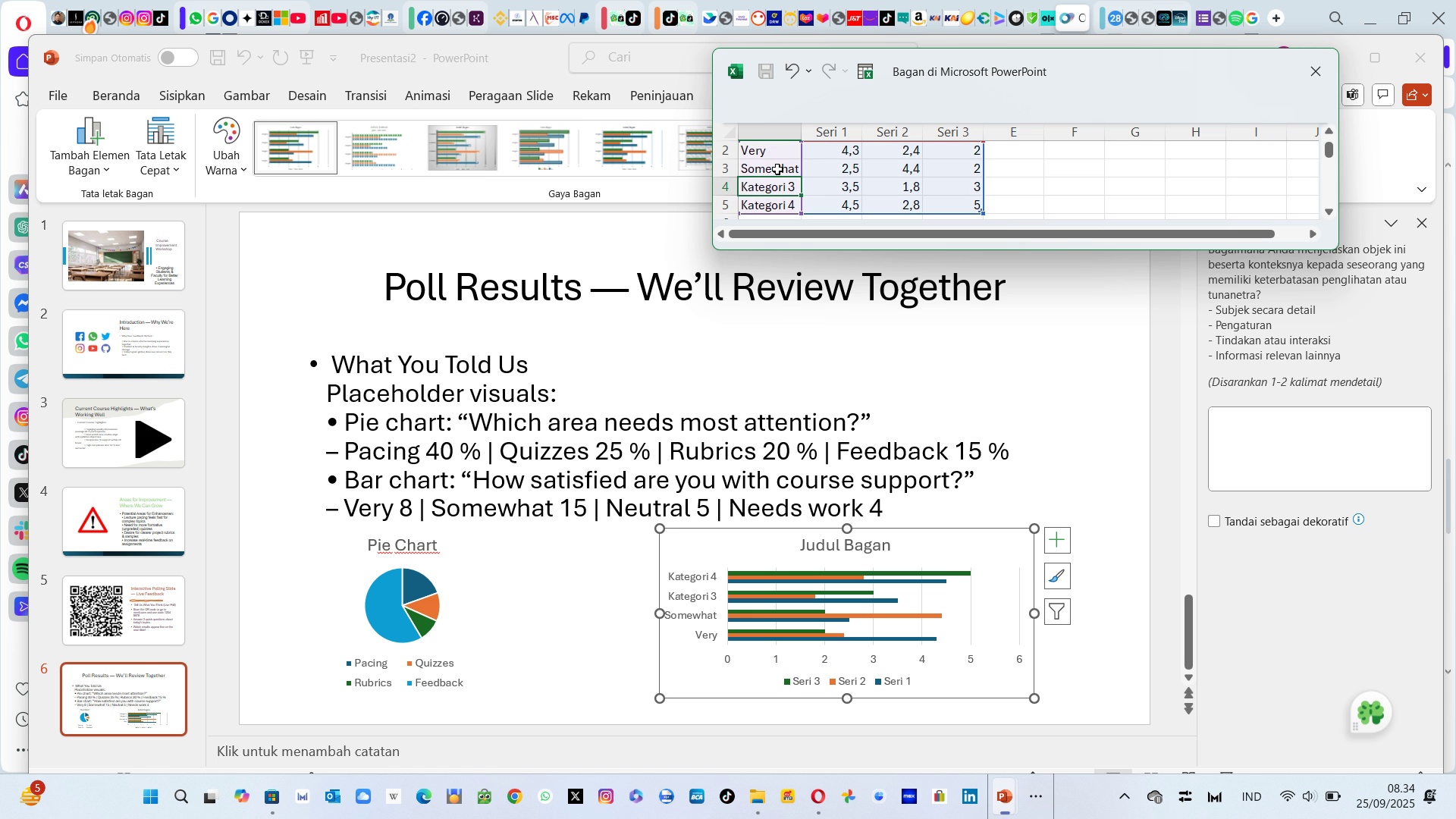 
key(ArrowDown)
 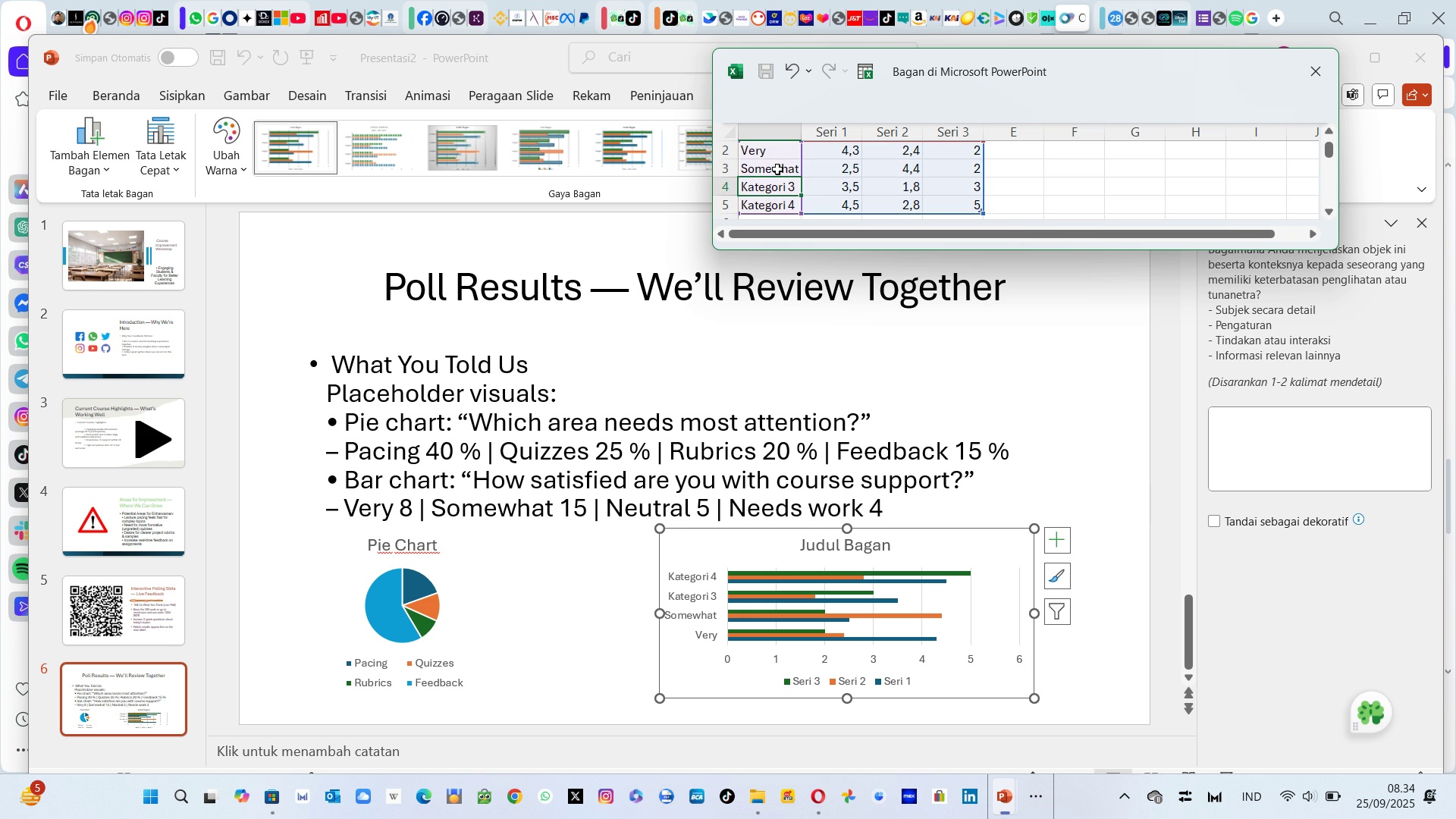 
type(Neutral)
 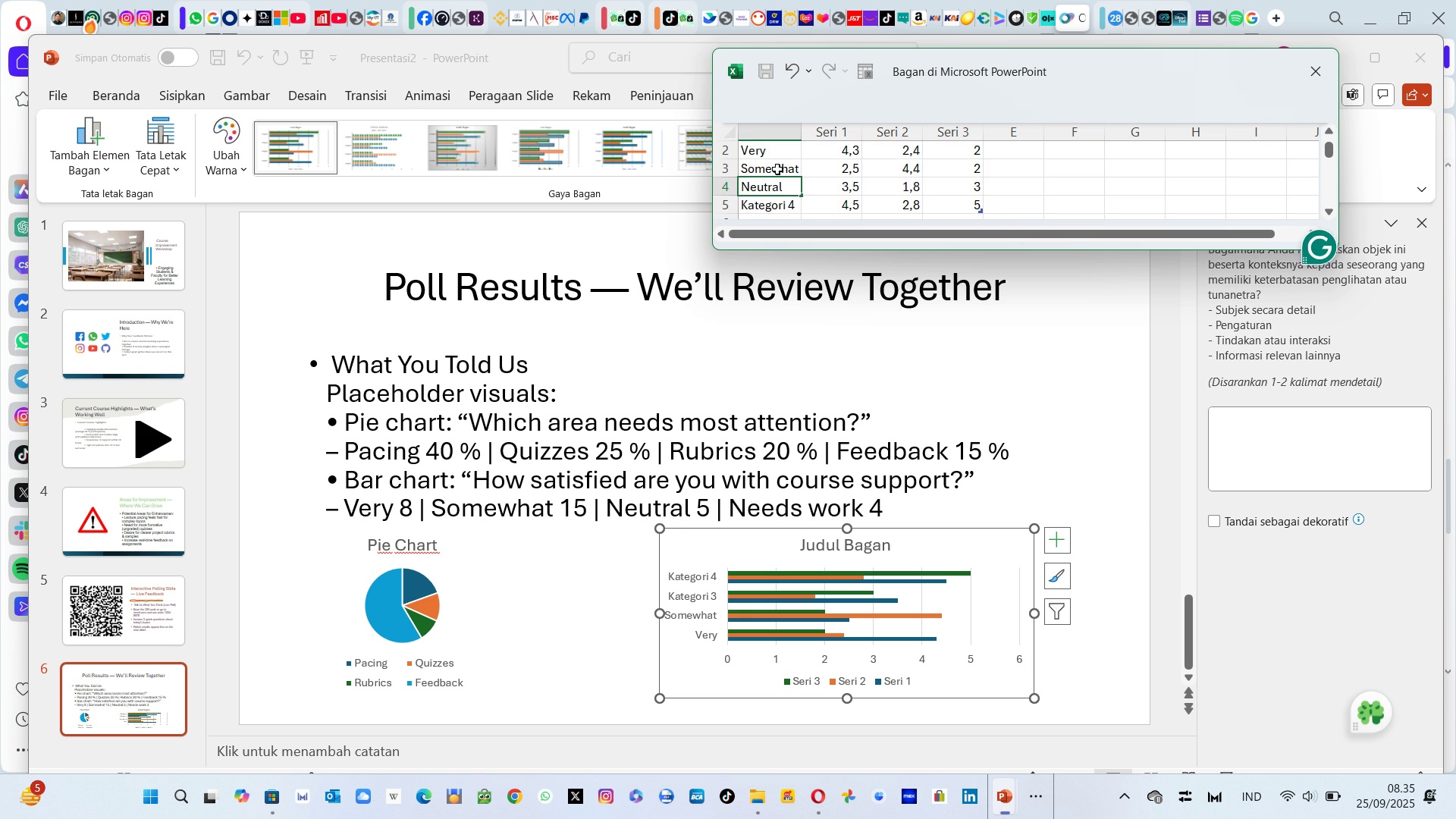 
key(ArrowDown)
 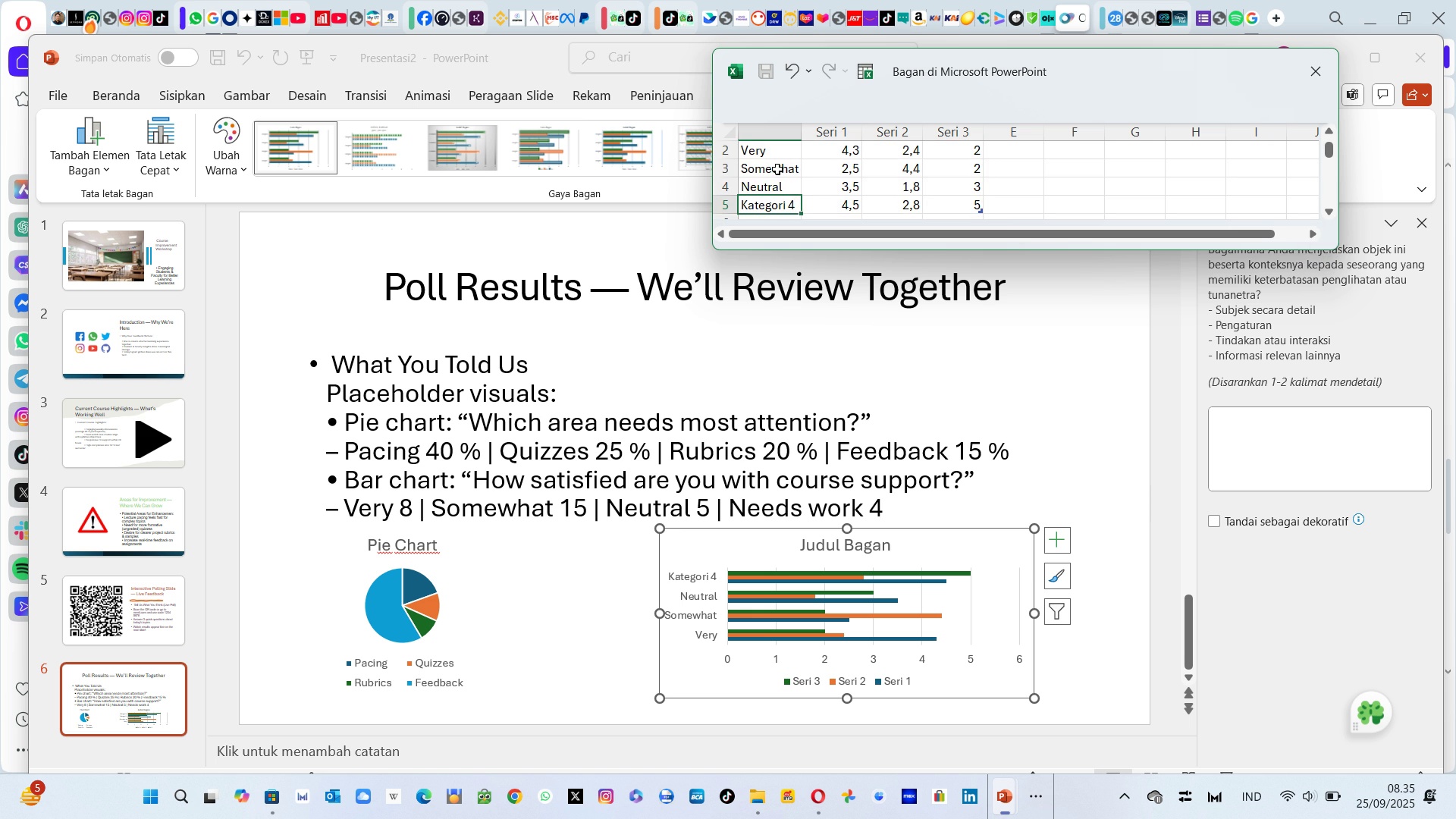 
type(Need Wirj)
key(Backspace)
key(Backspace)
key(Backspace)
type(ok)
key(Backspace)
type(rk)
 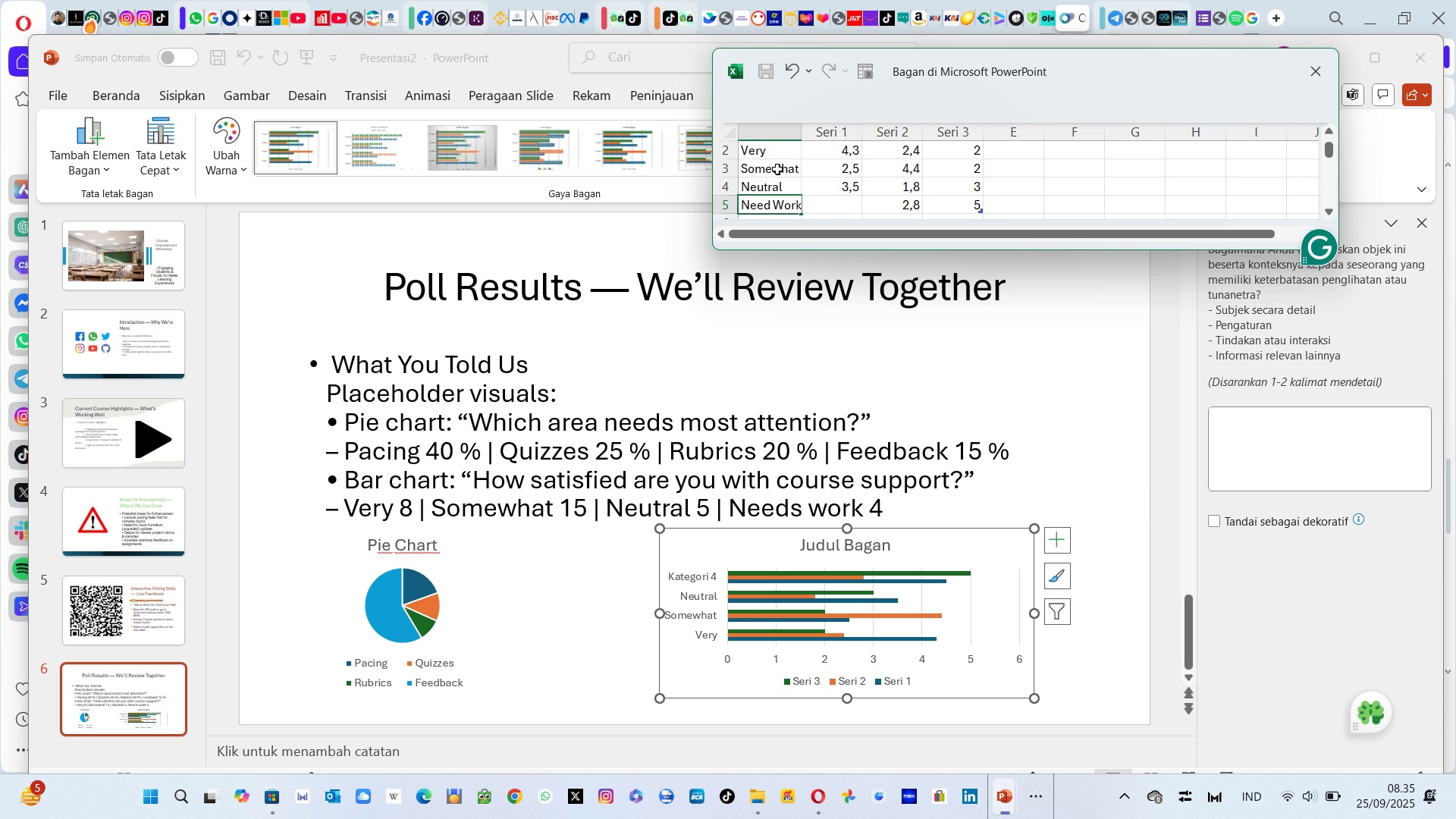 
key(ArrowRight)
 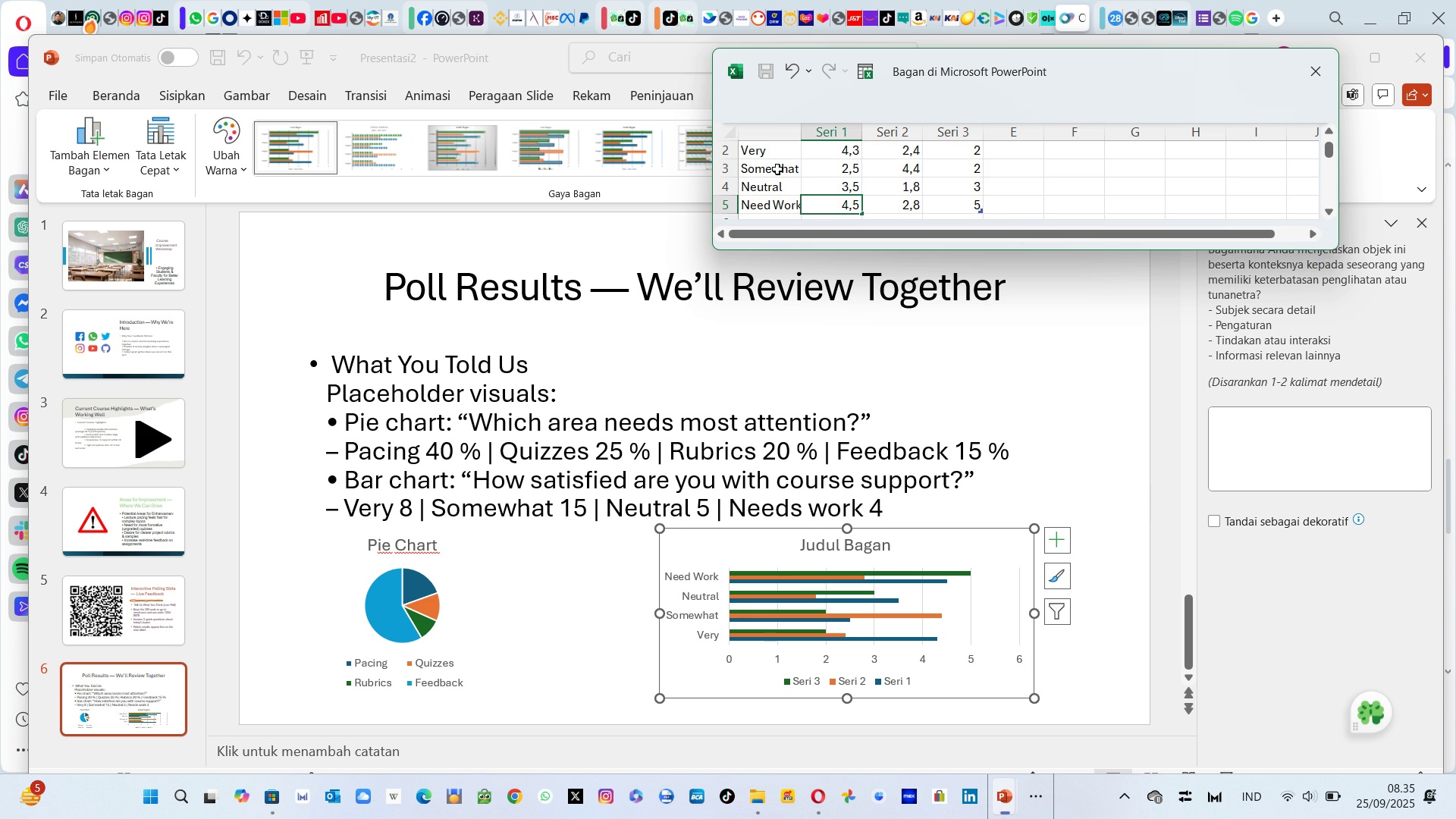 
key(4)
 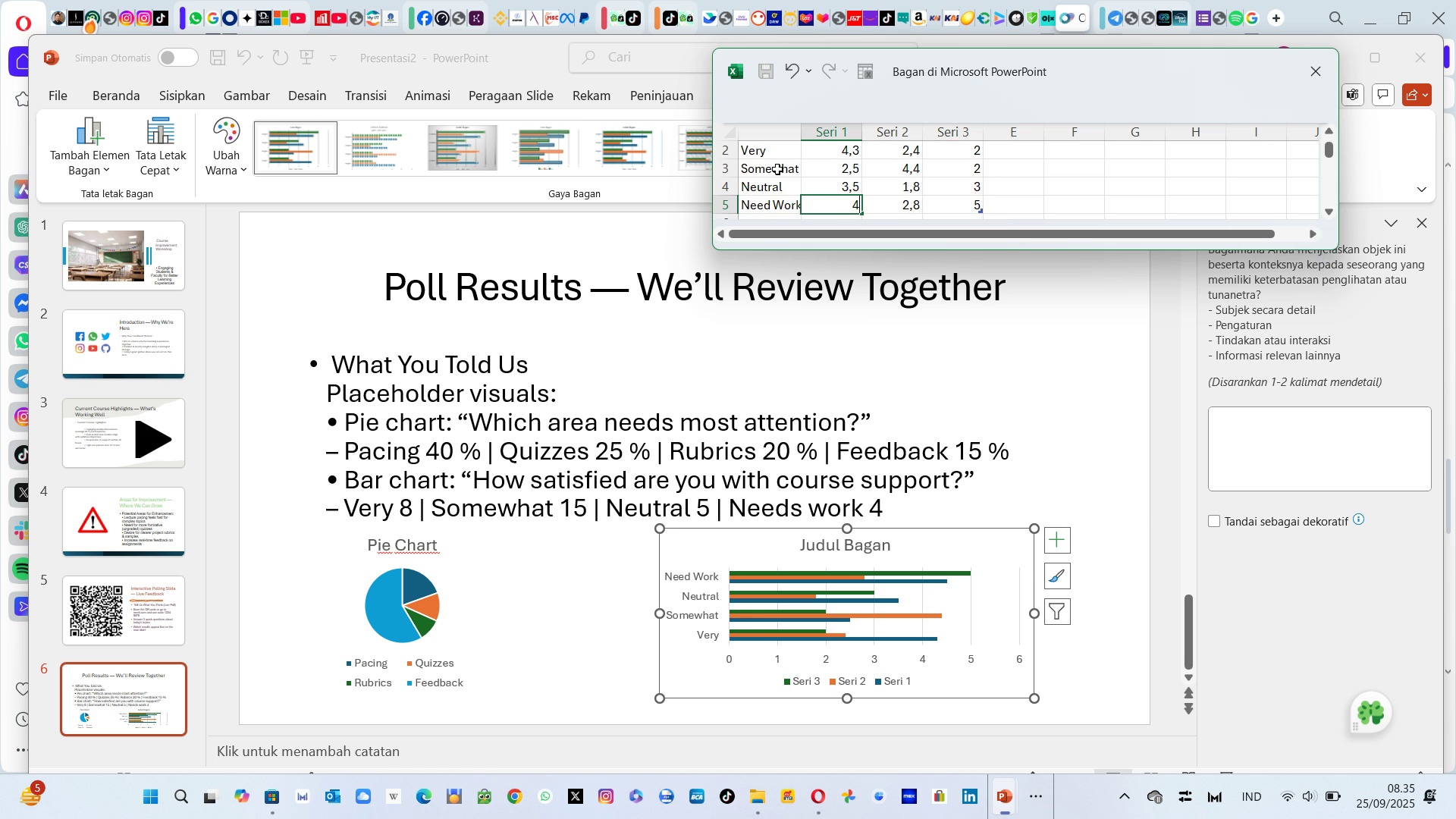 
key(Shift+ShiftRight)
 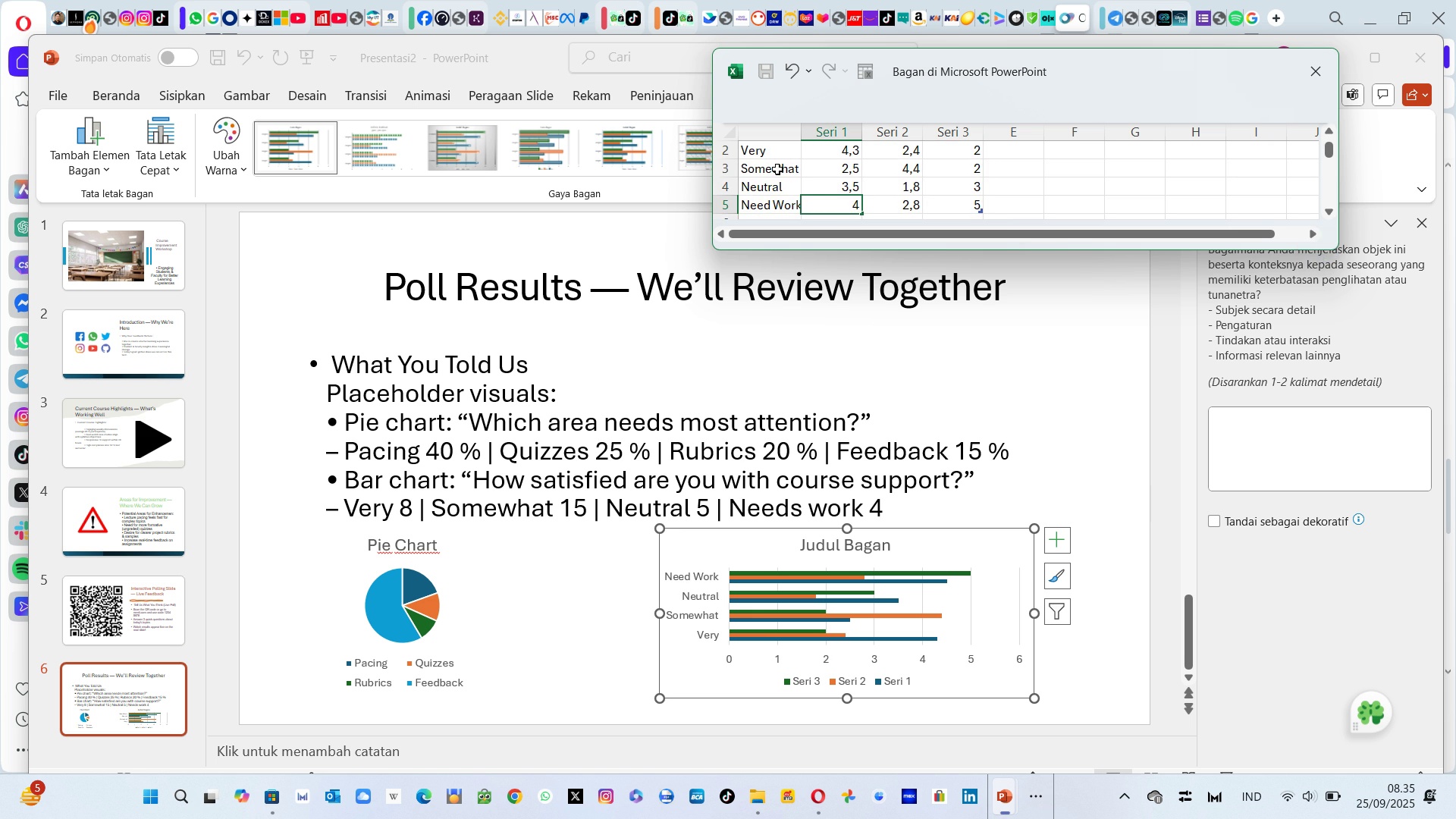 
key(ArrowUp)
 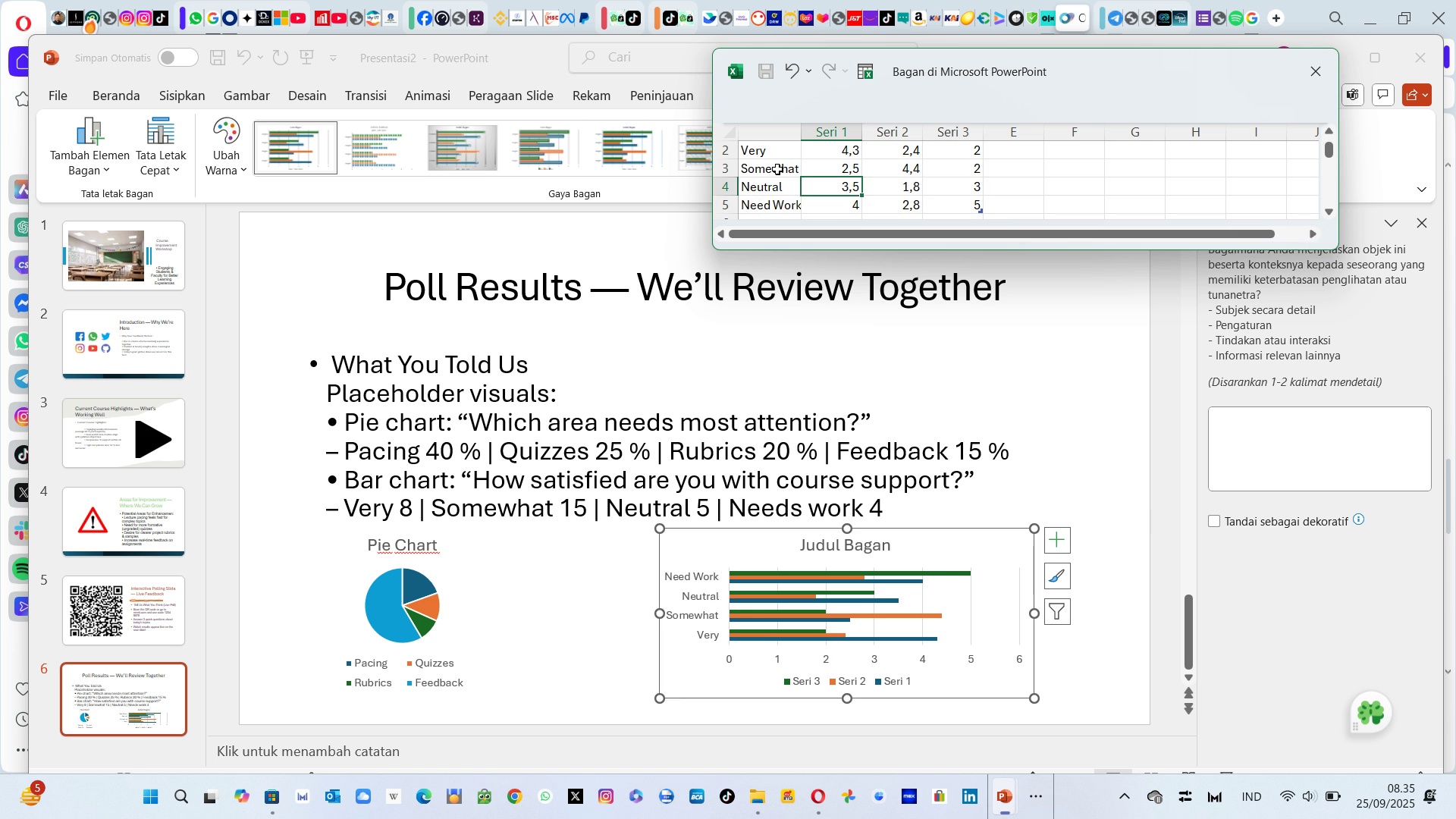 
key(5)
 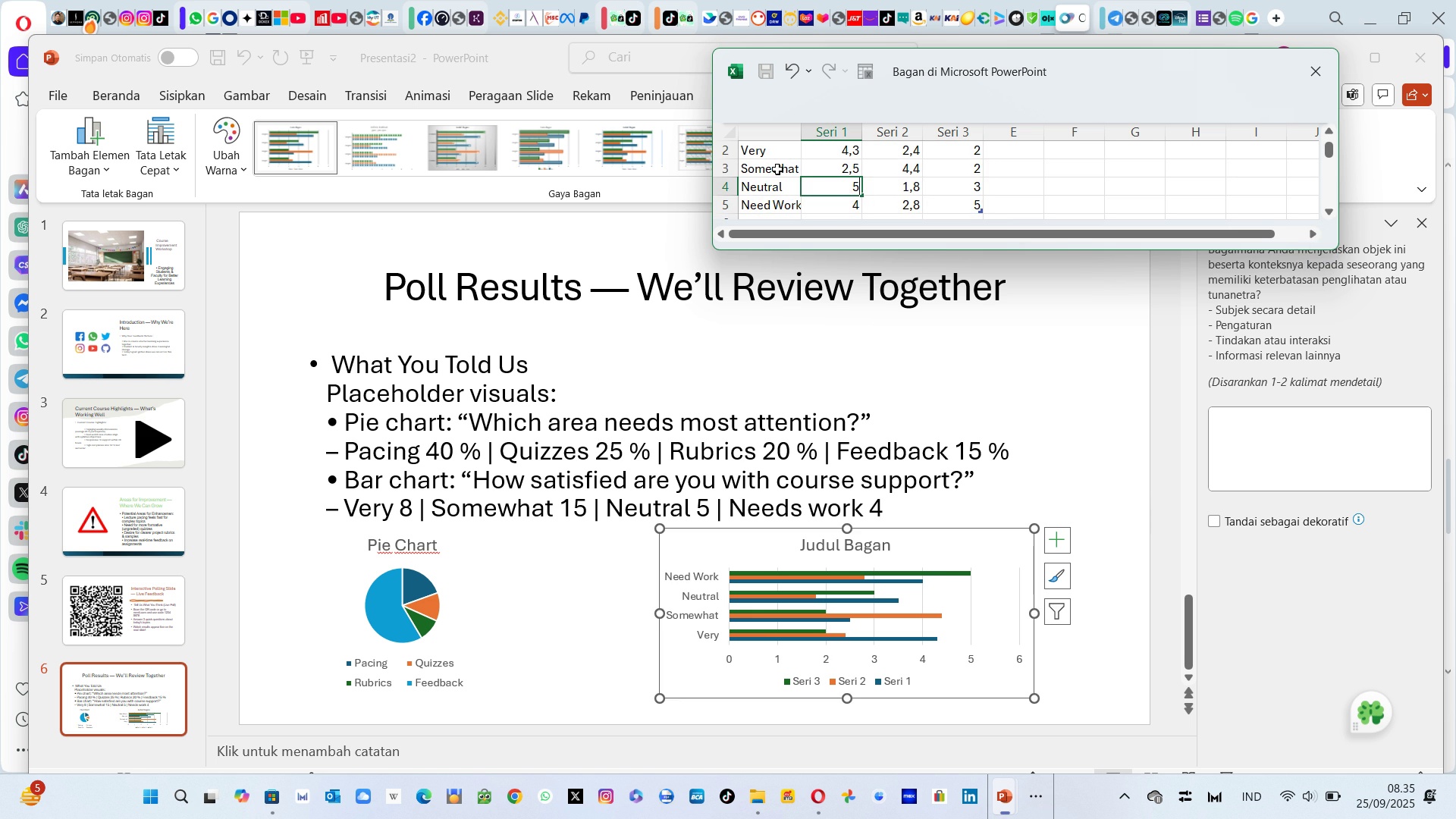 
key(ArrowUp)
 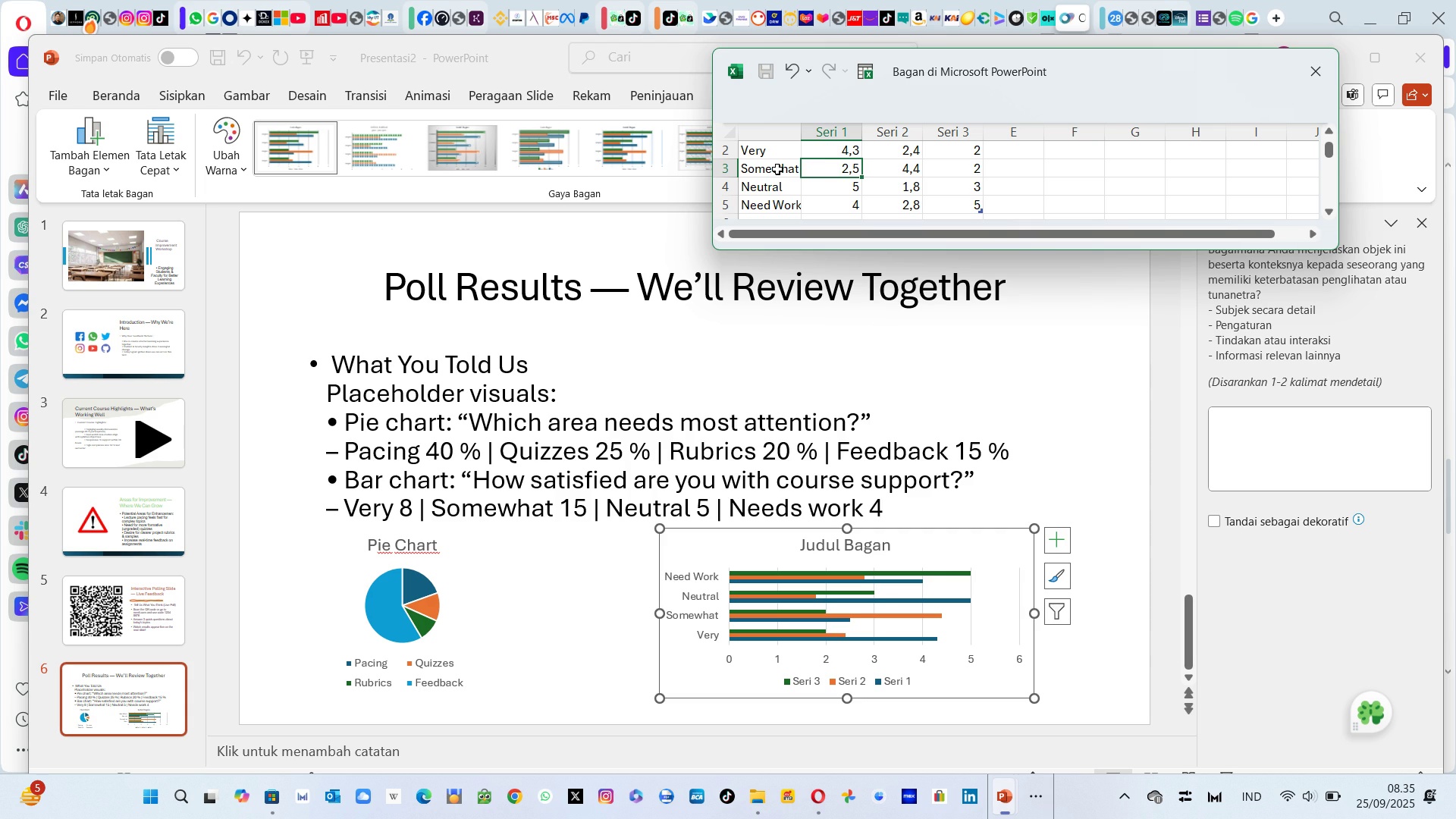 
type(15)
 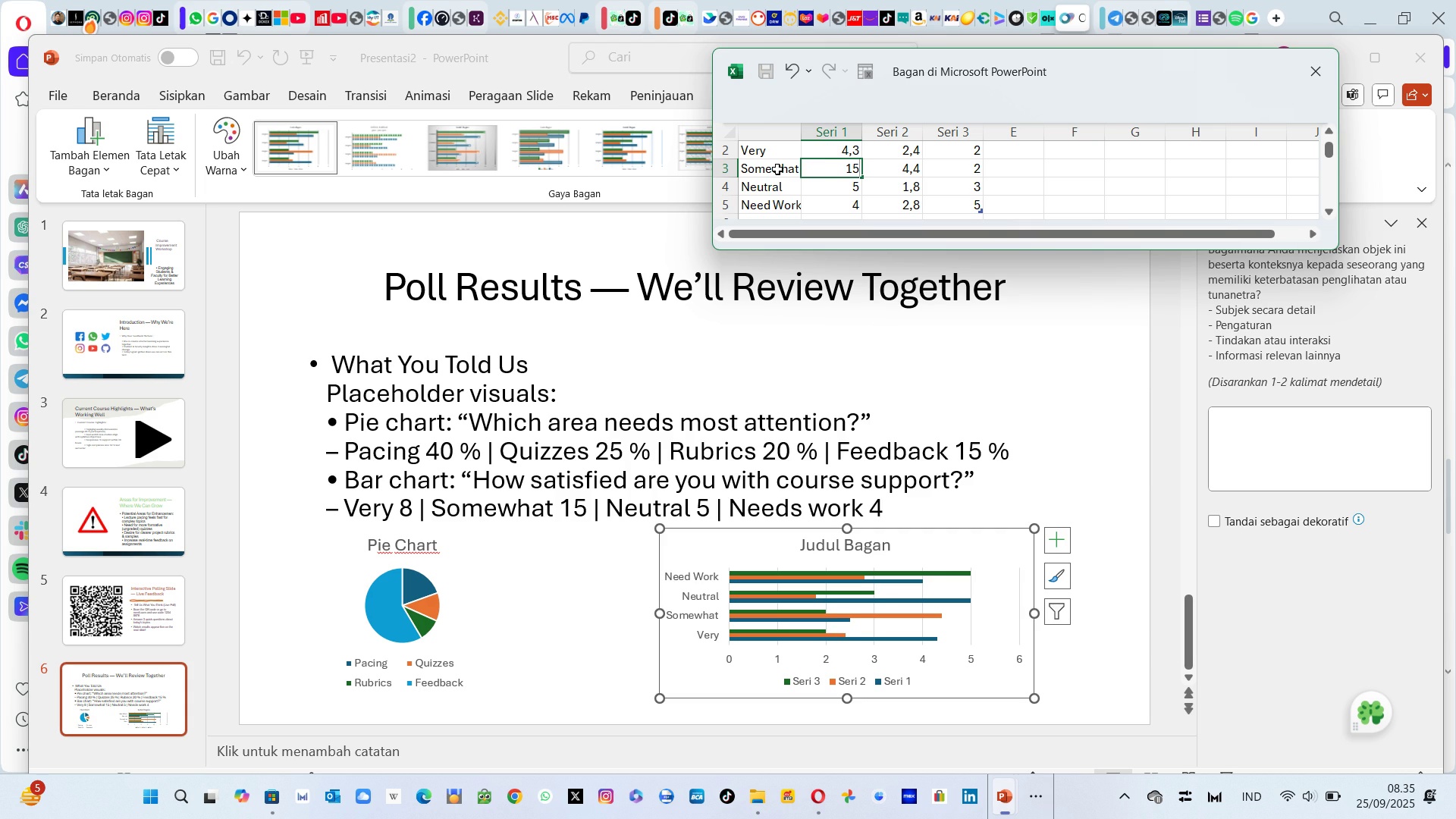 
key(ArrowUp)
 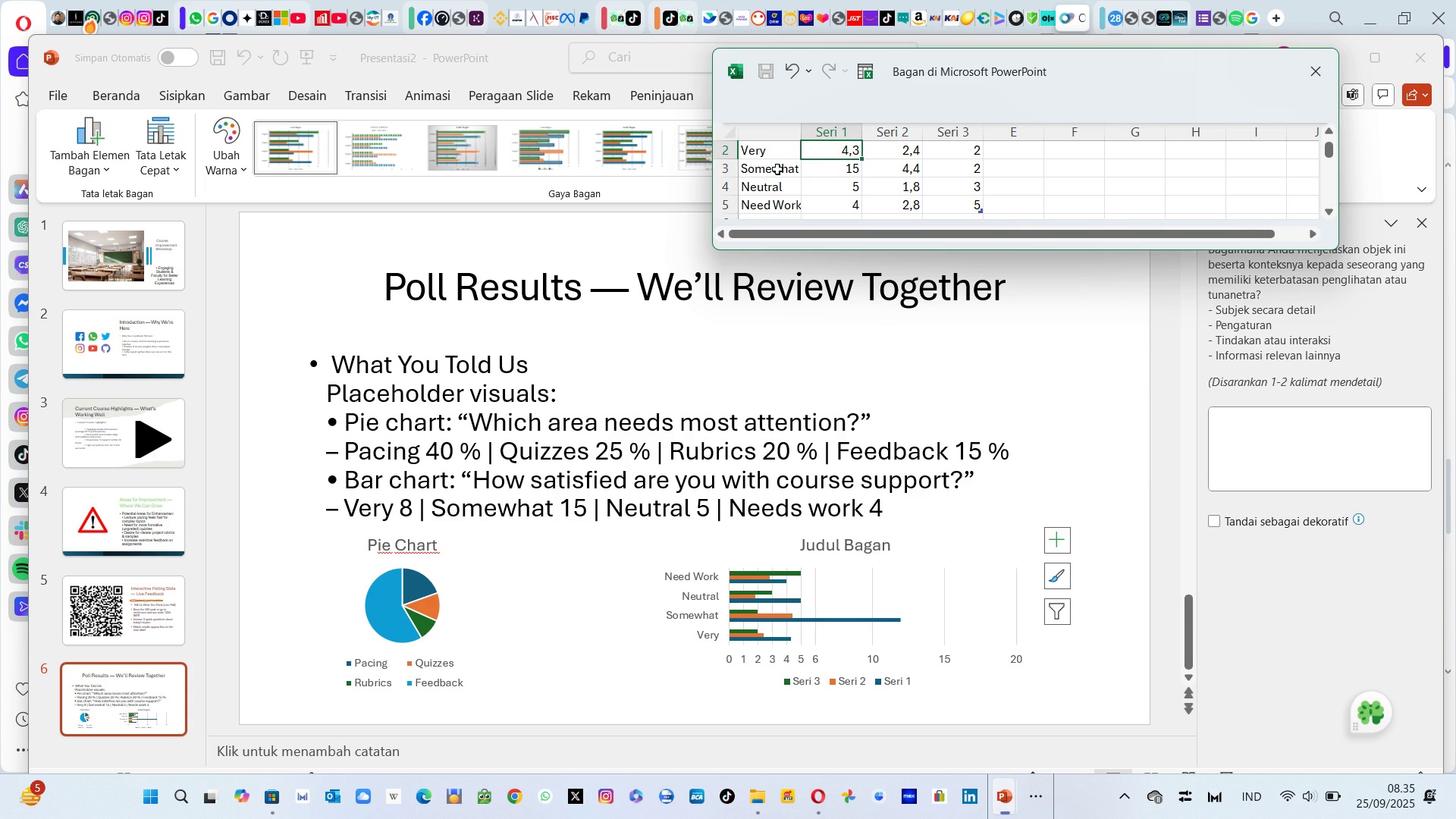 
key(8)
 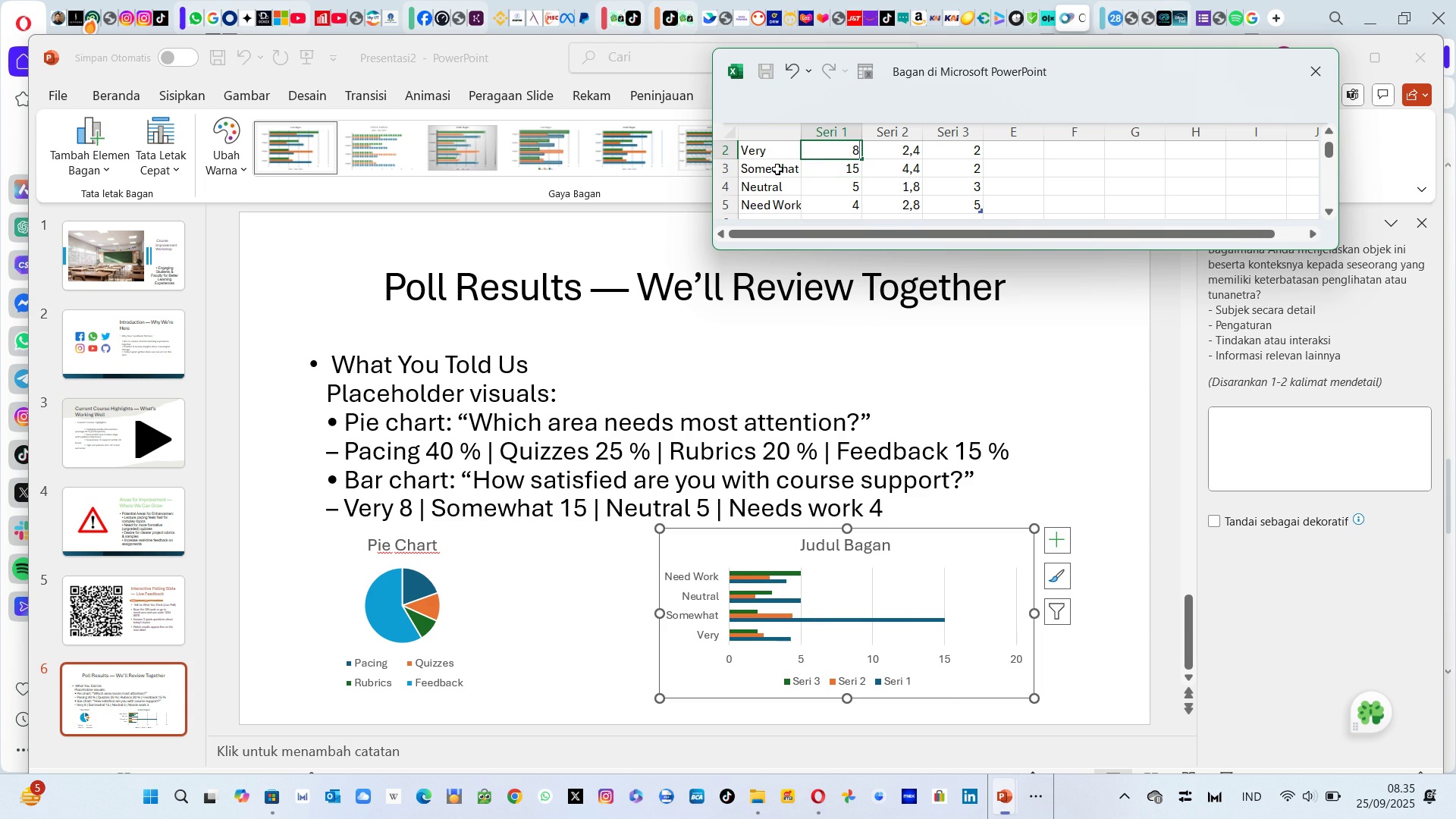 
key(ArrowUp)
 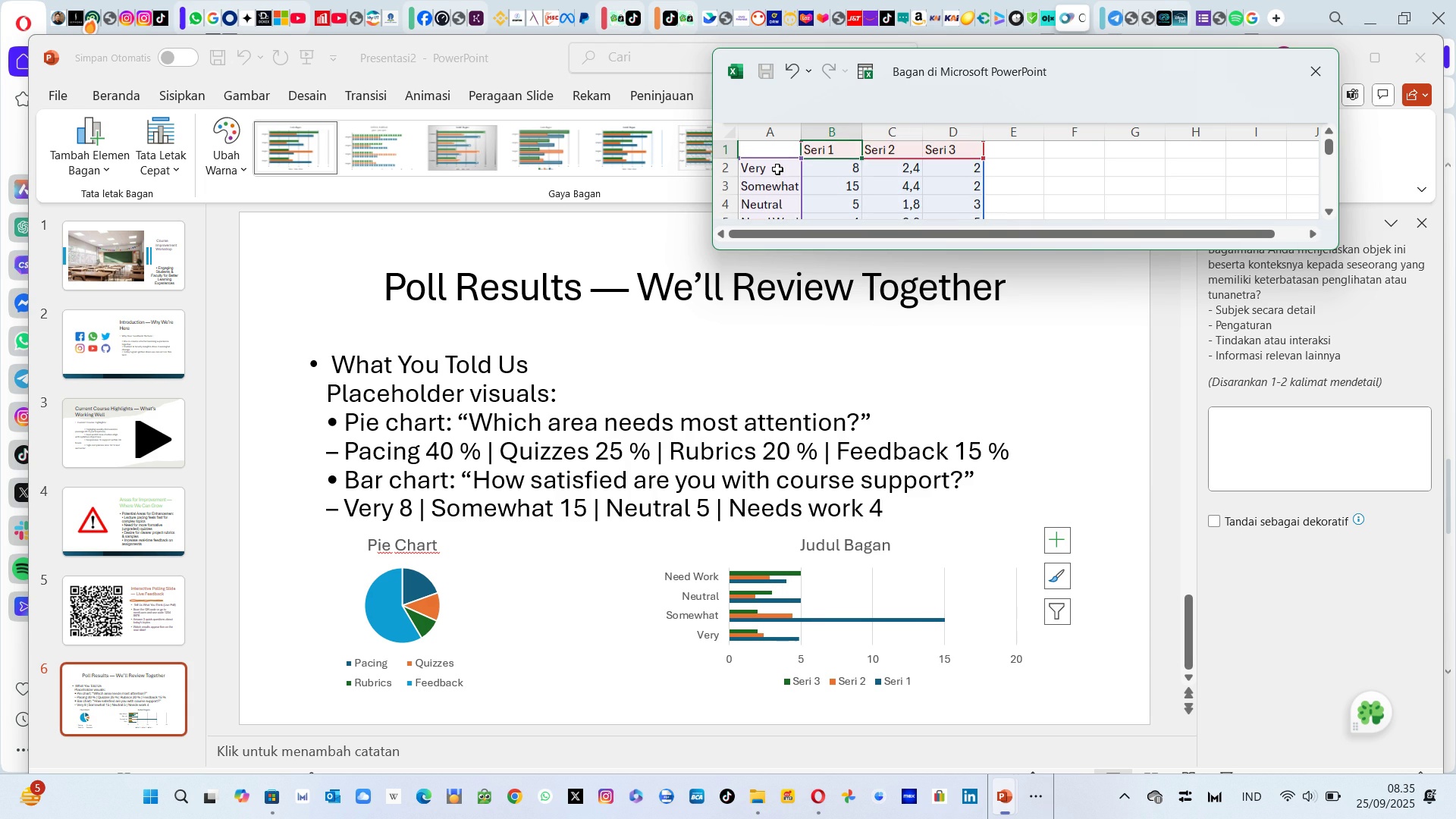 
key(ArrowUp)
 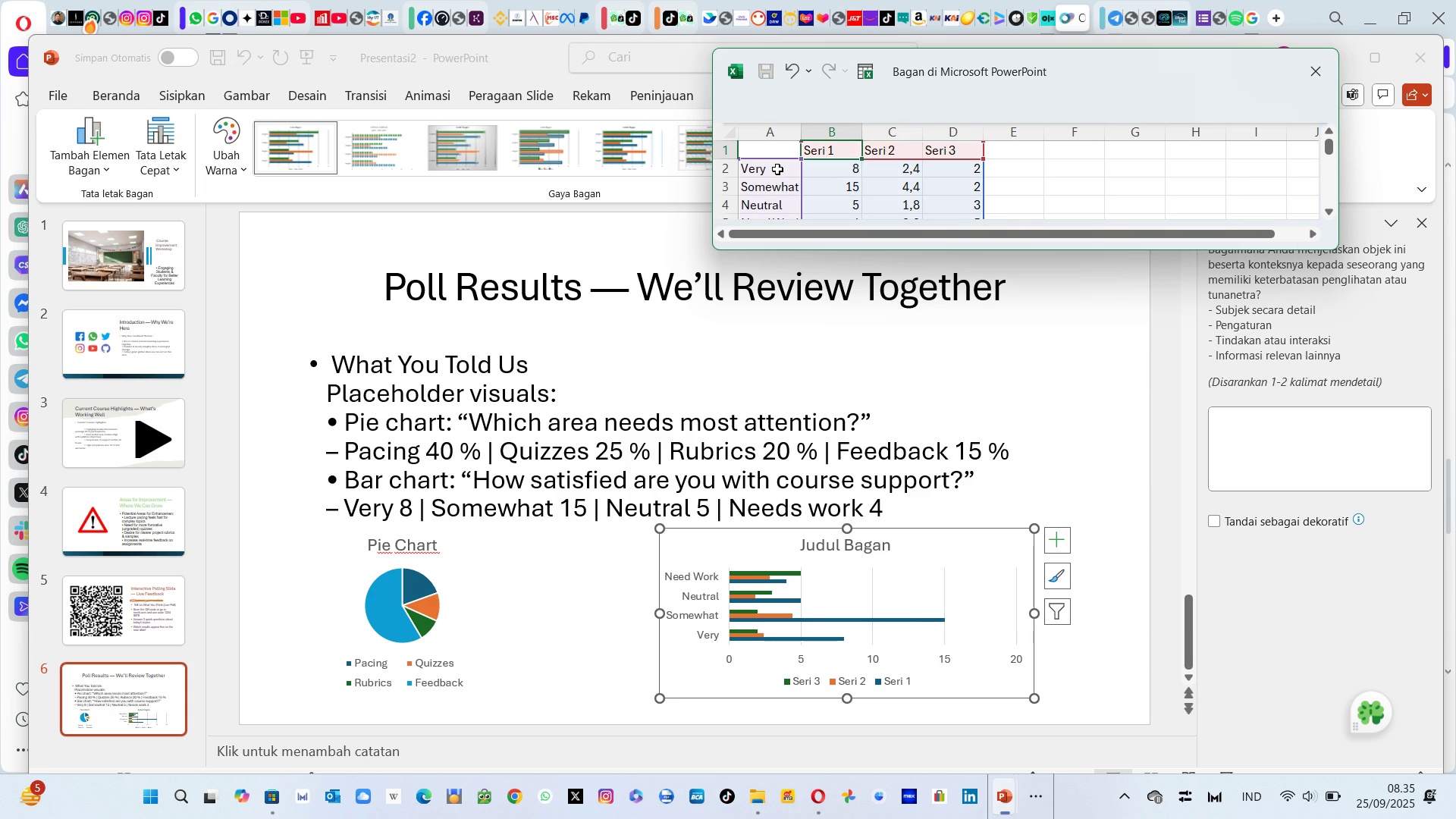 
key(ArrowRight)
 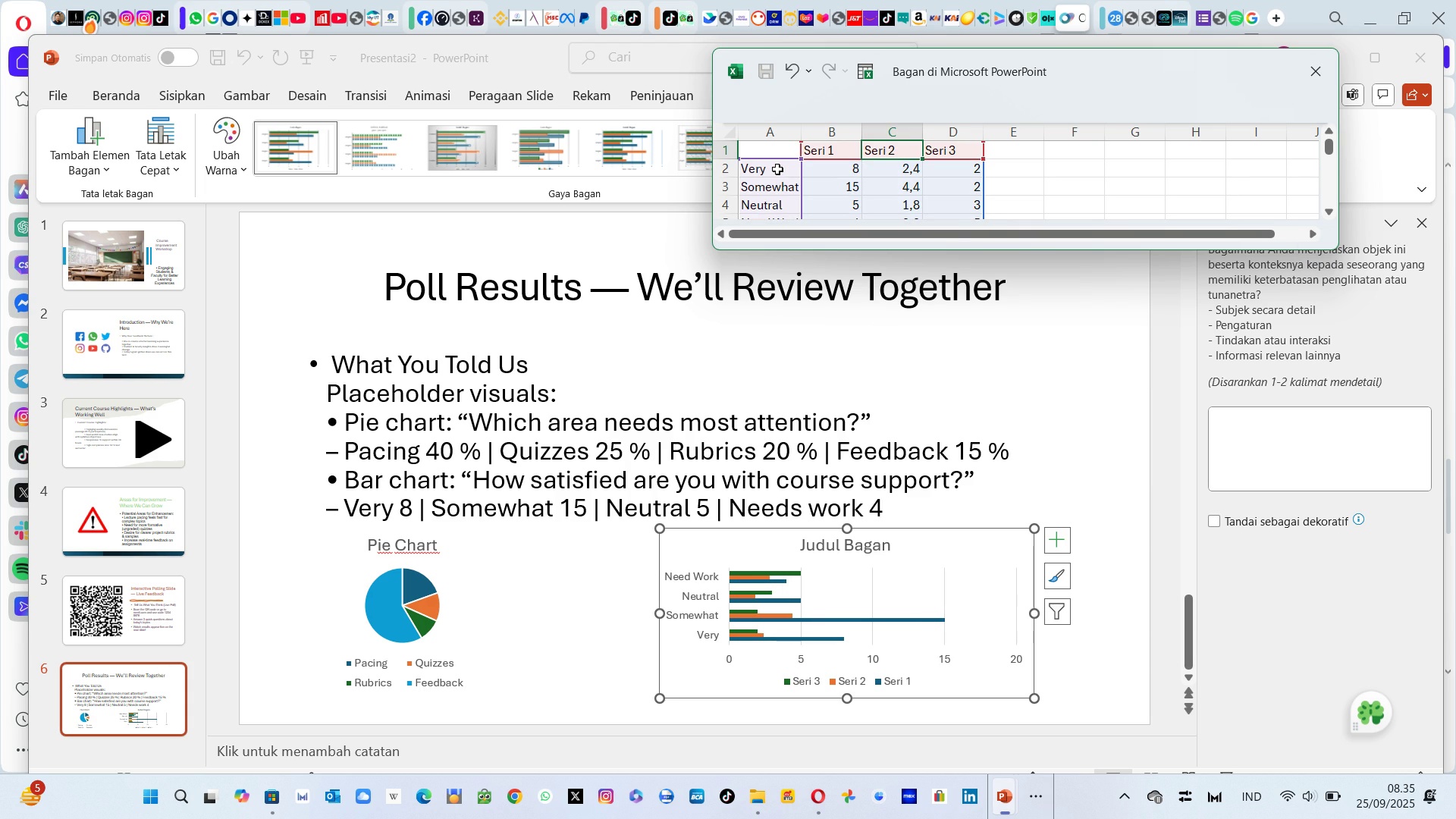 
key(Shift+ArrowDown)
 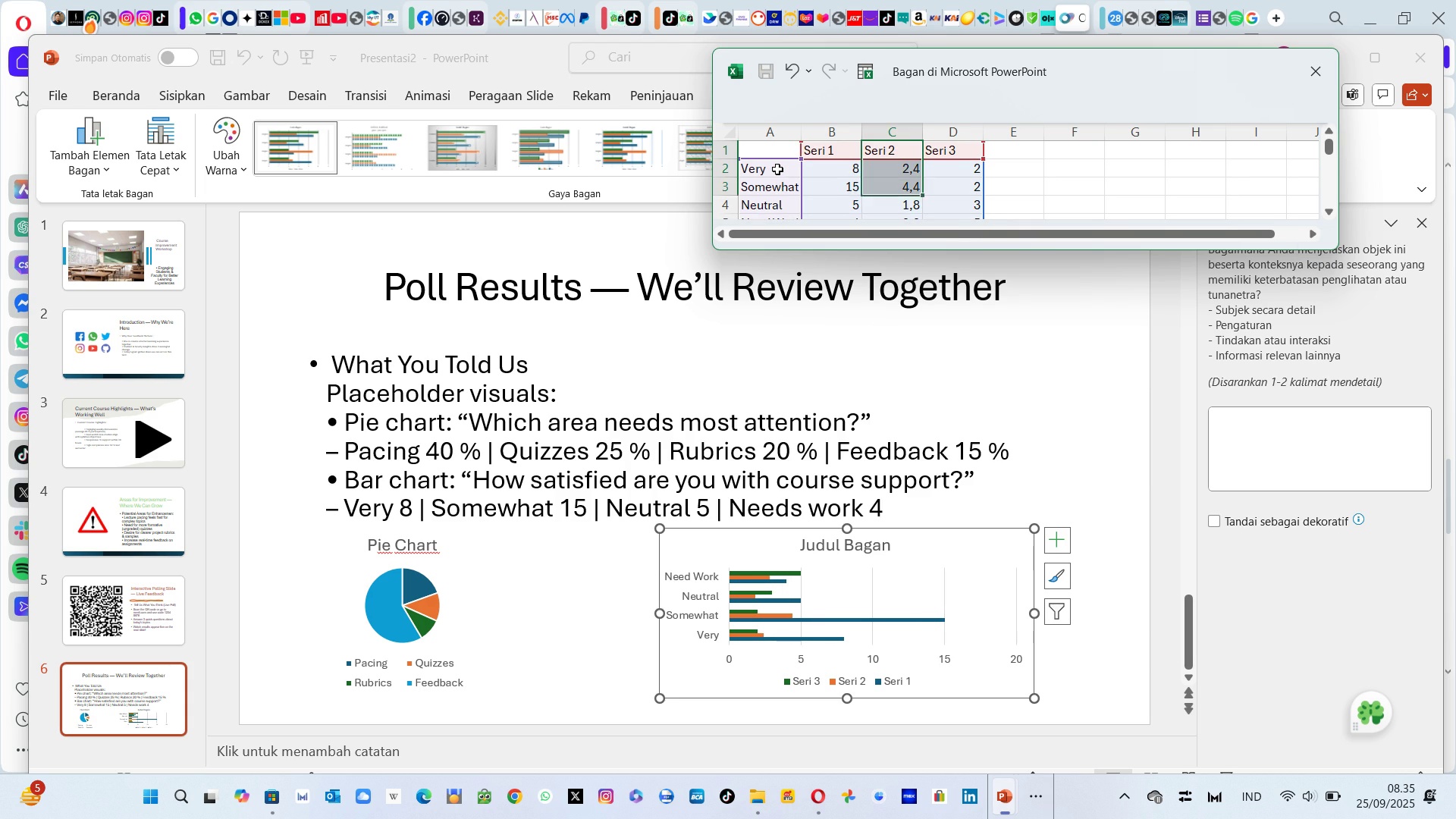 
key(Shift+ArrowDown)
 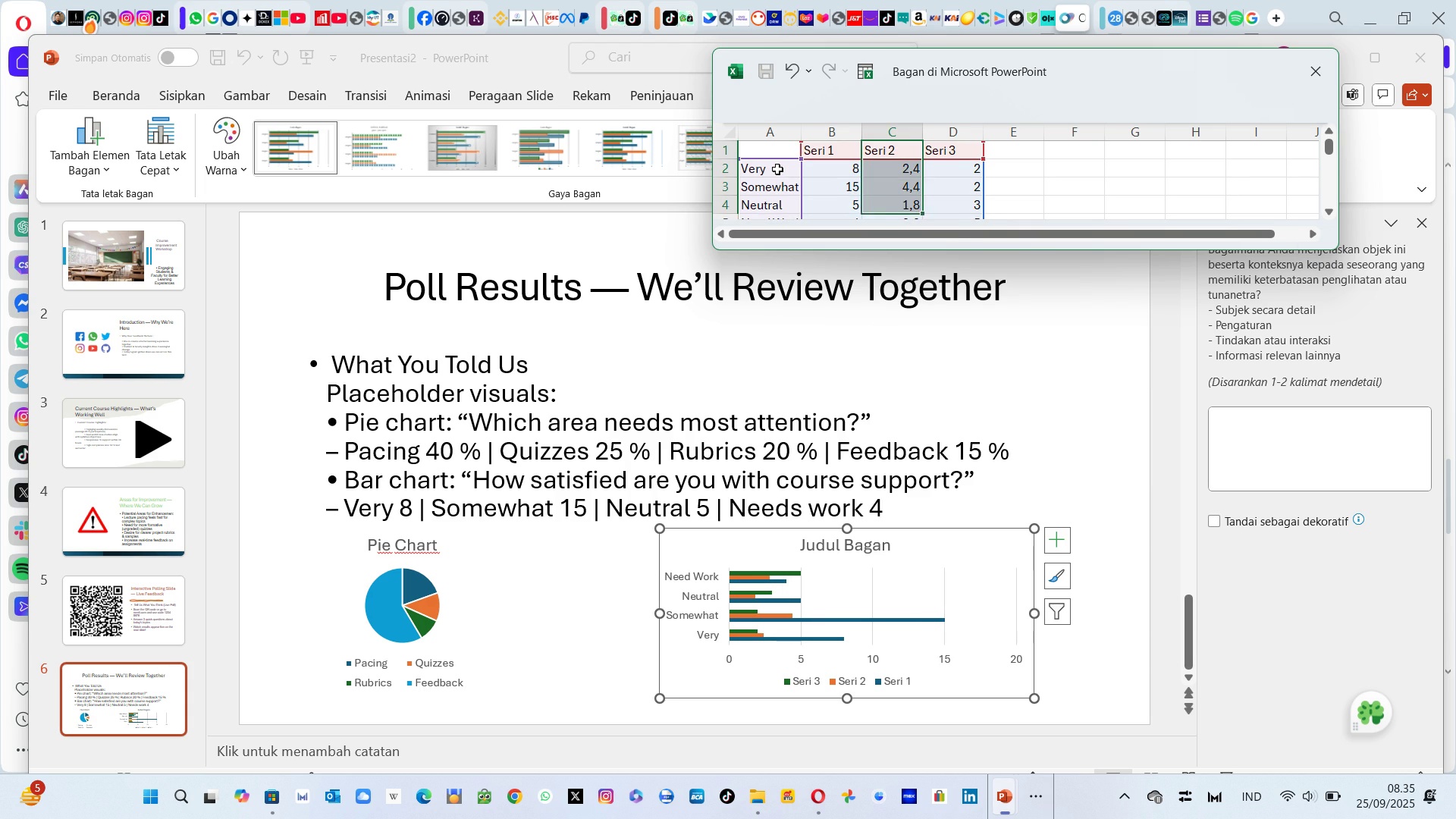 
key(Shift+ArrowDown)
 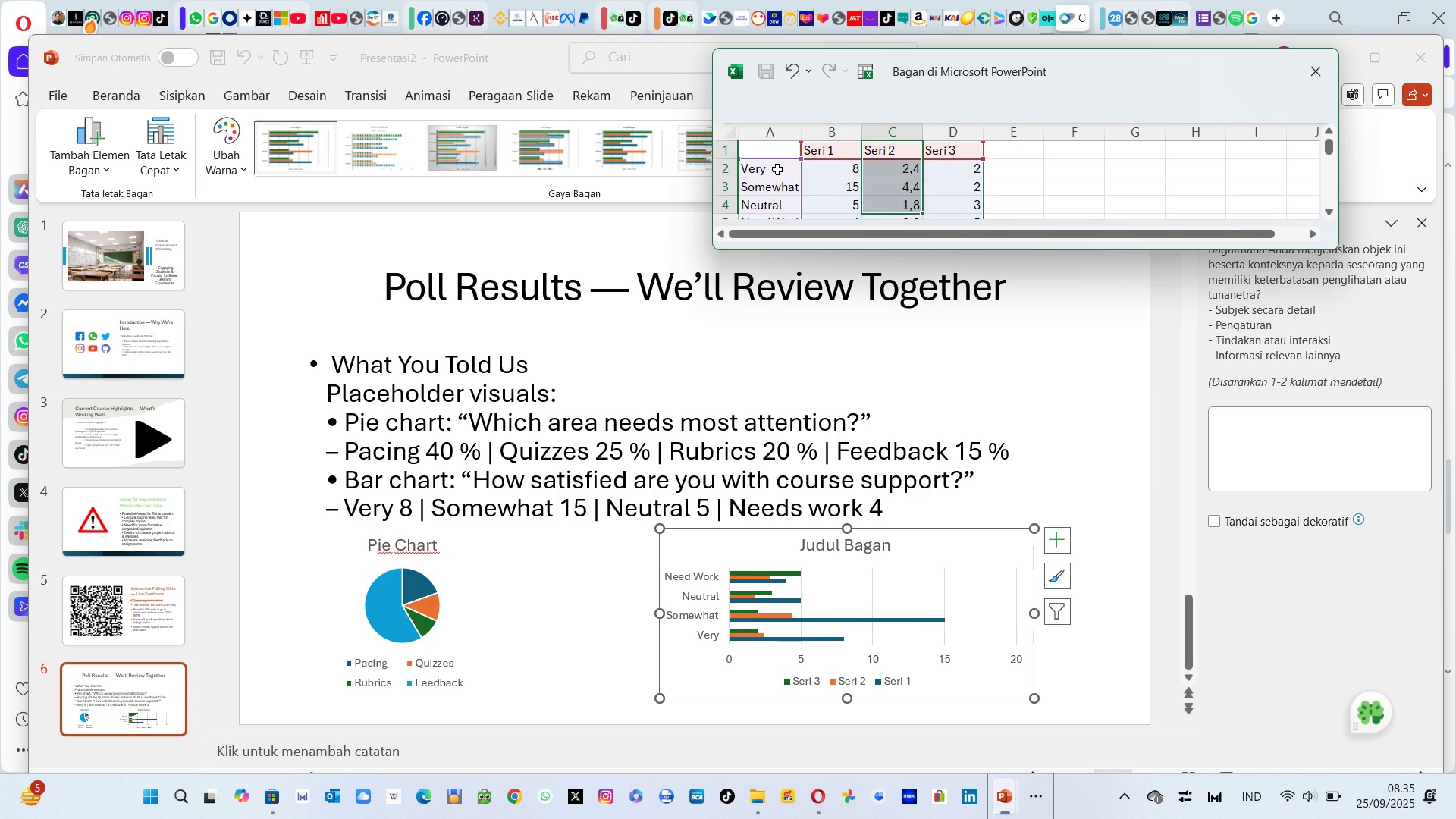 
key(Shift+ArrowDown)
 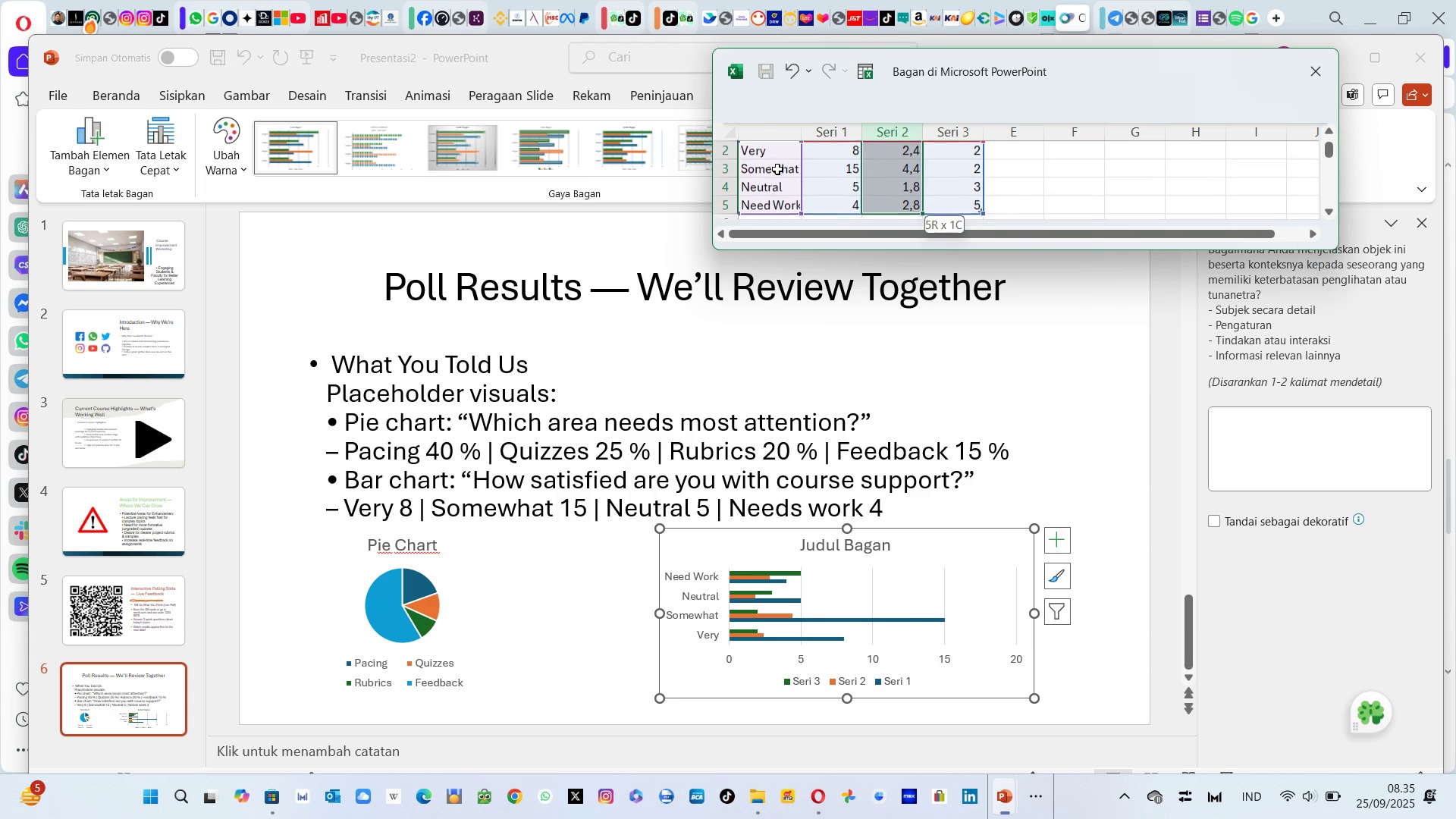 
key(Shift+ArrowDown)
 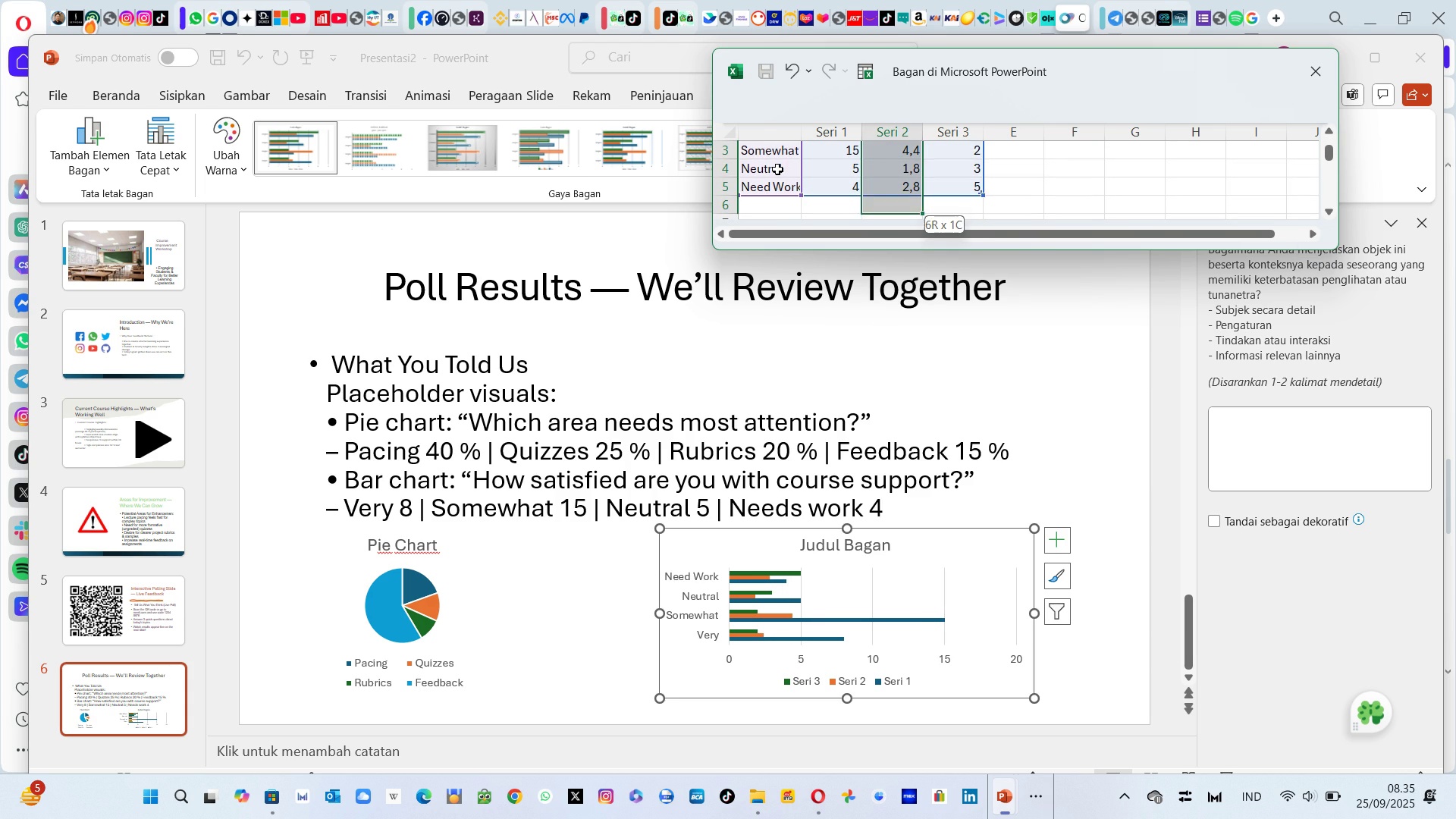 
key(Shift+ArrowUp)
 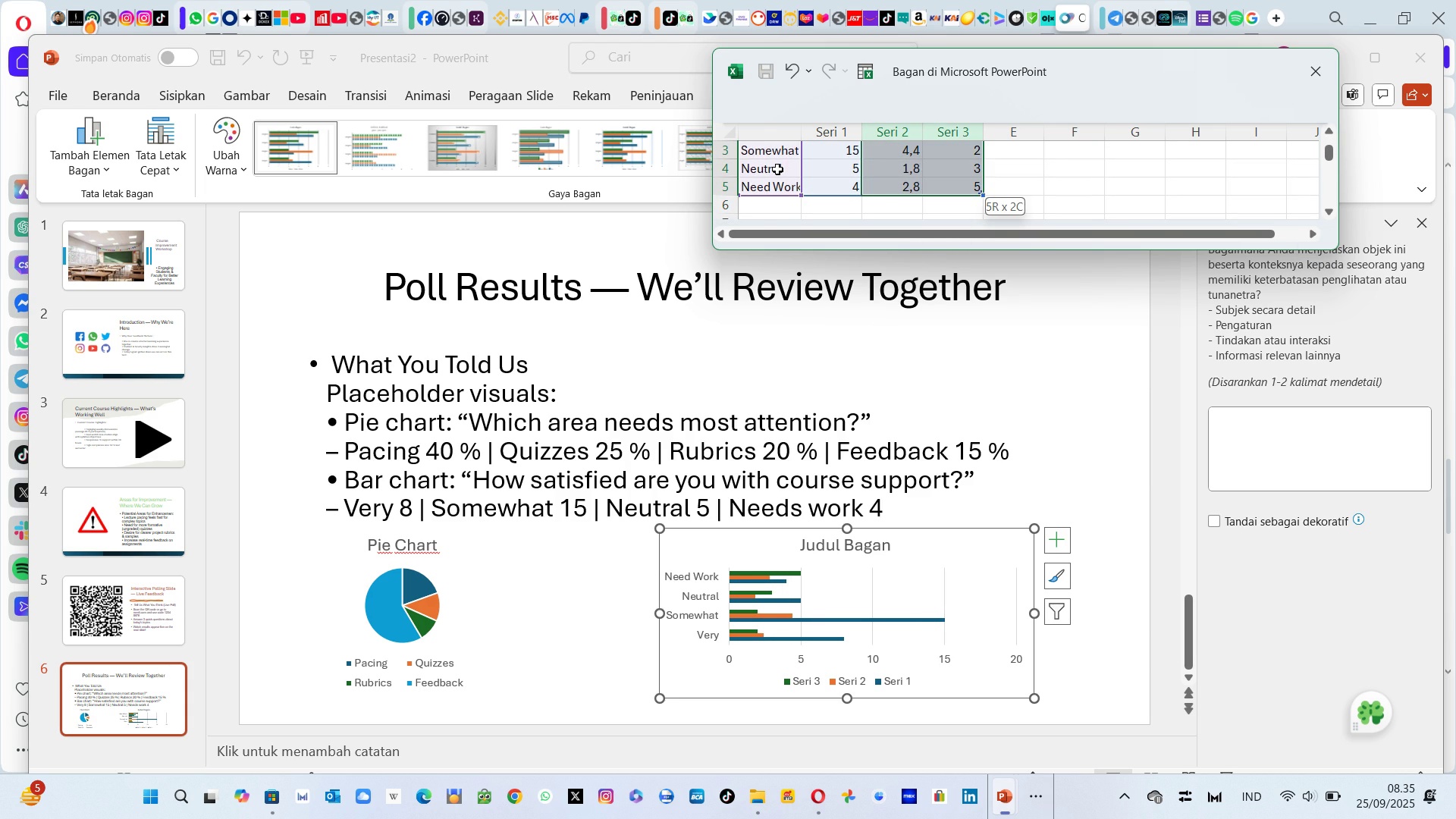 
key(Shift+ArrowRight)
 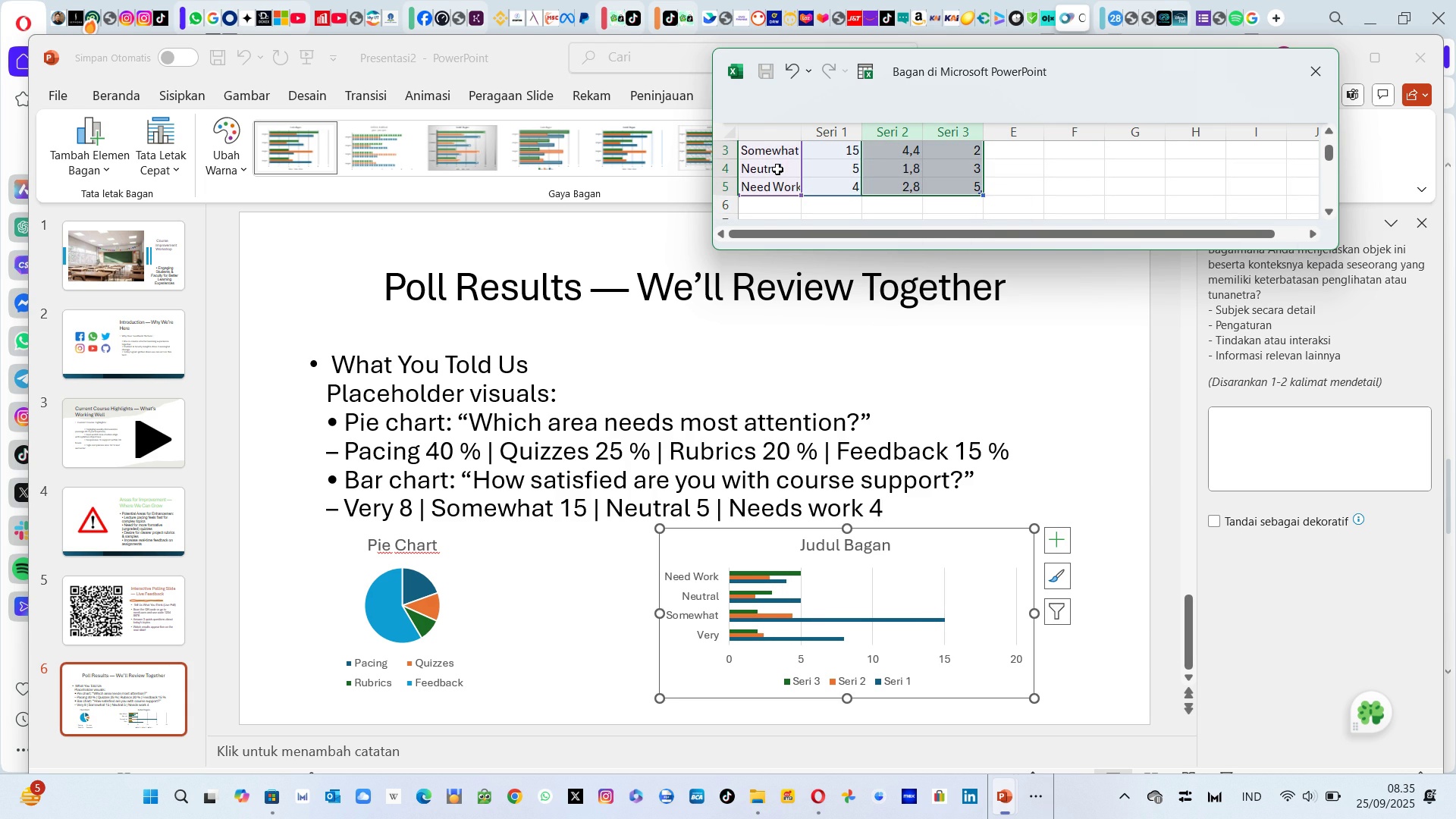 
key(Delete)
 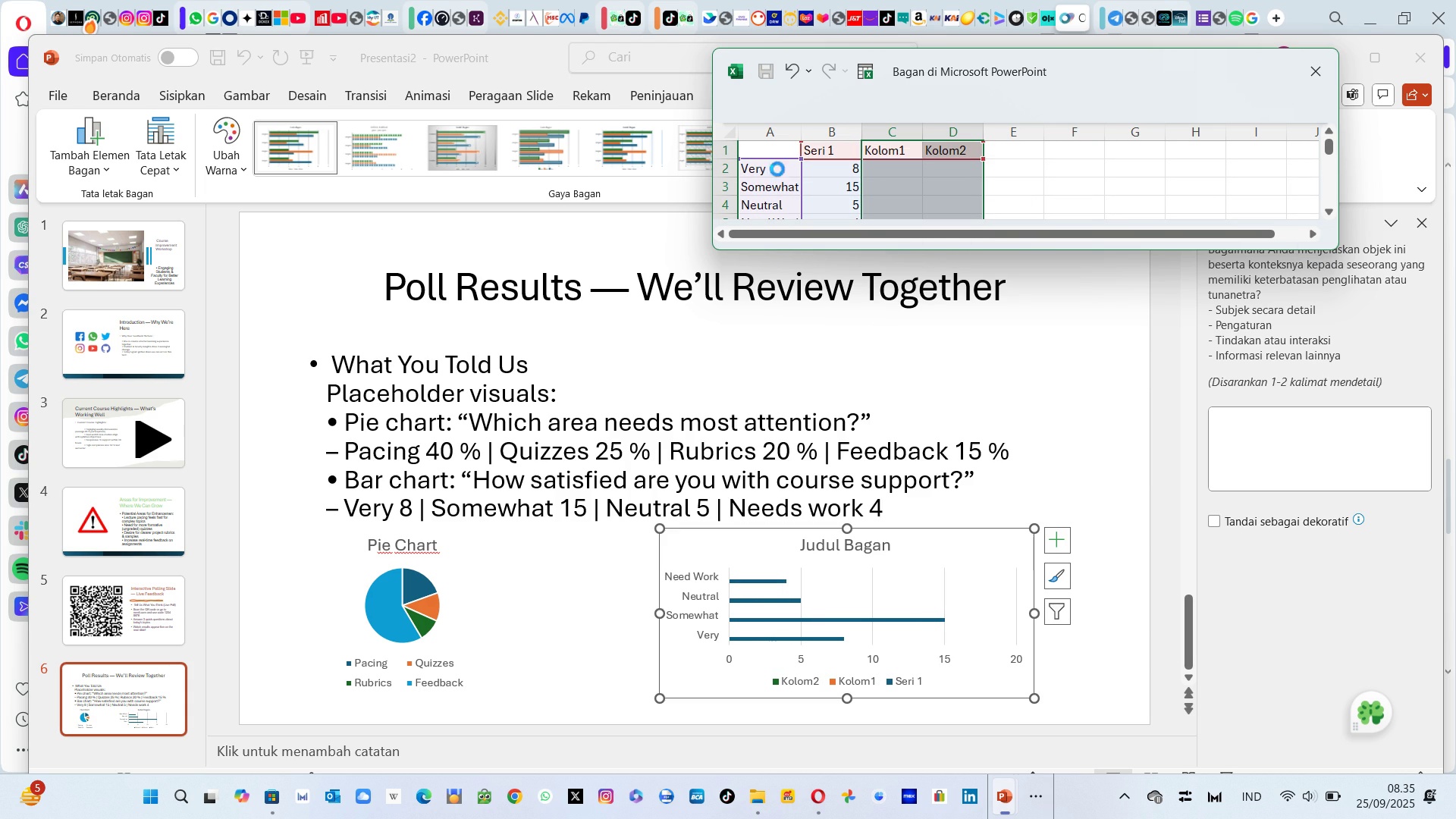 
key(Delete)
 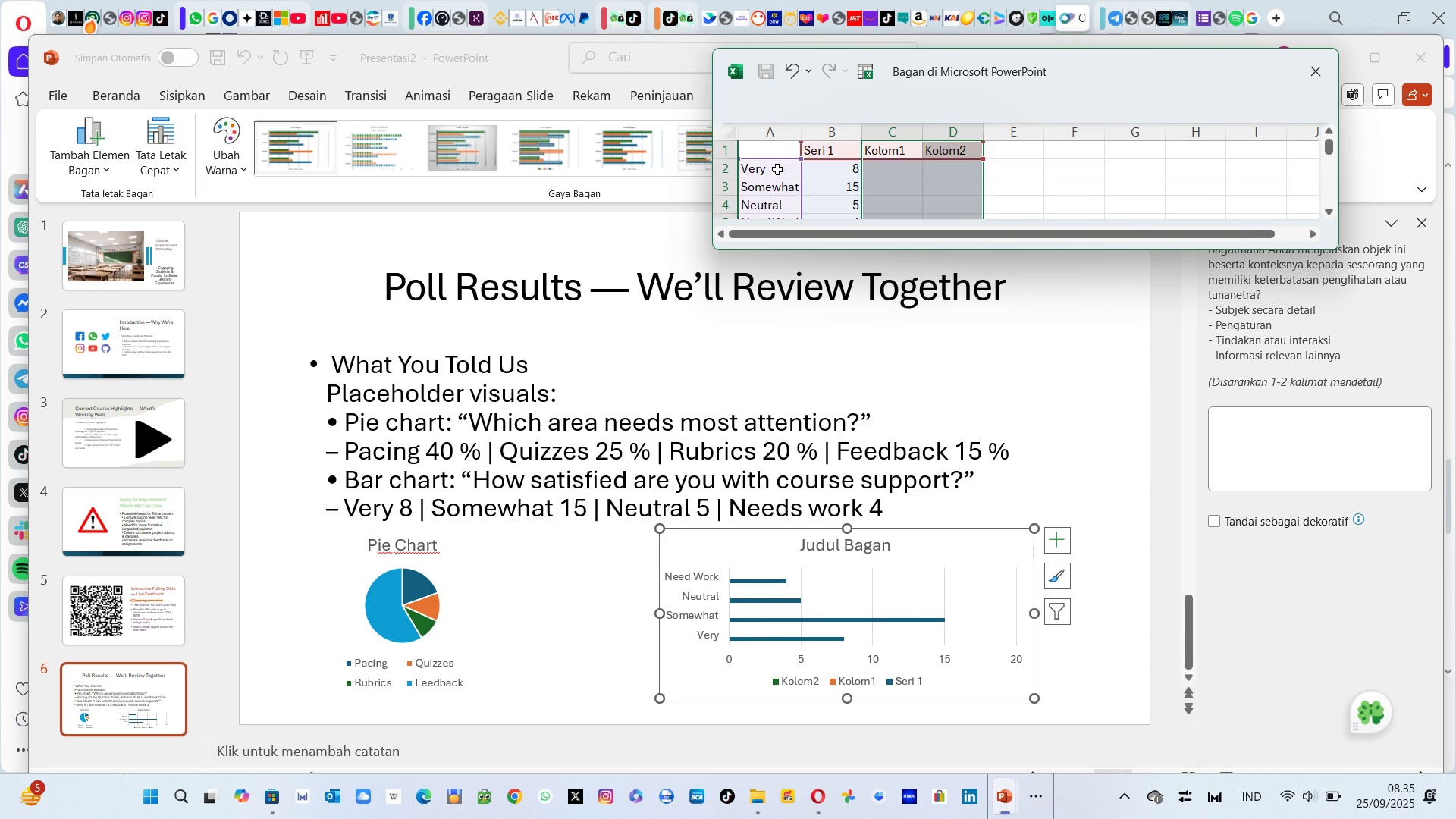 
key(Delete)
 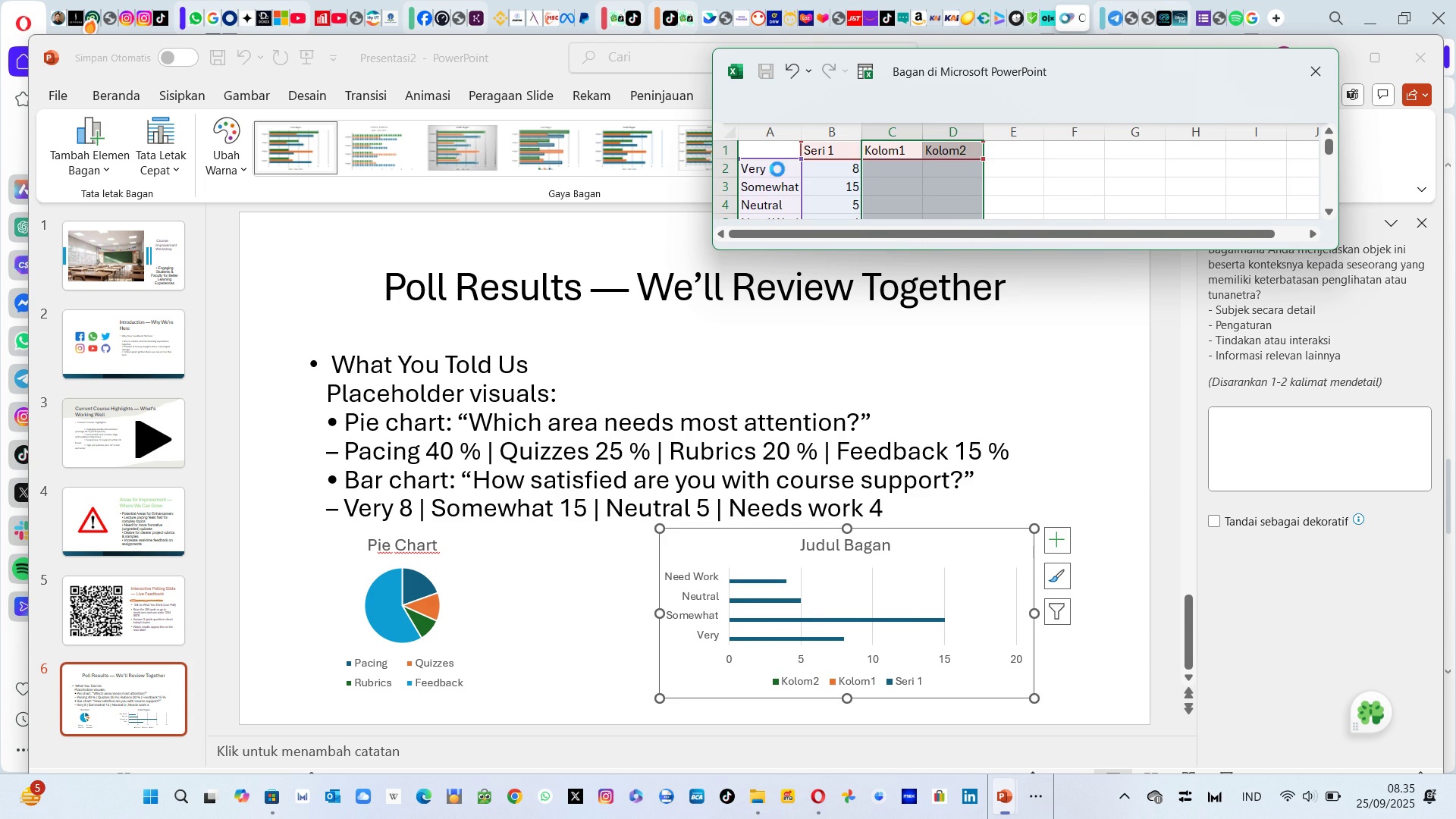 
key(Delete)
 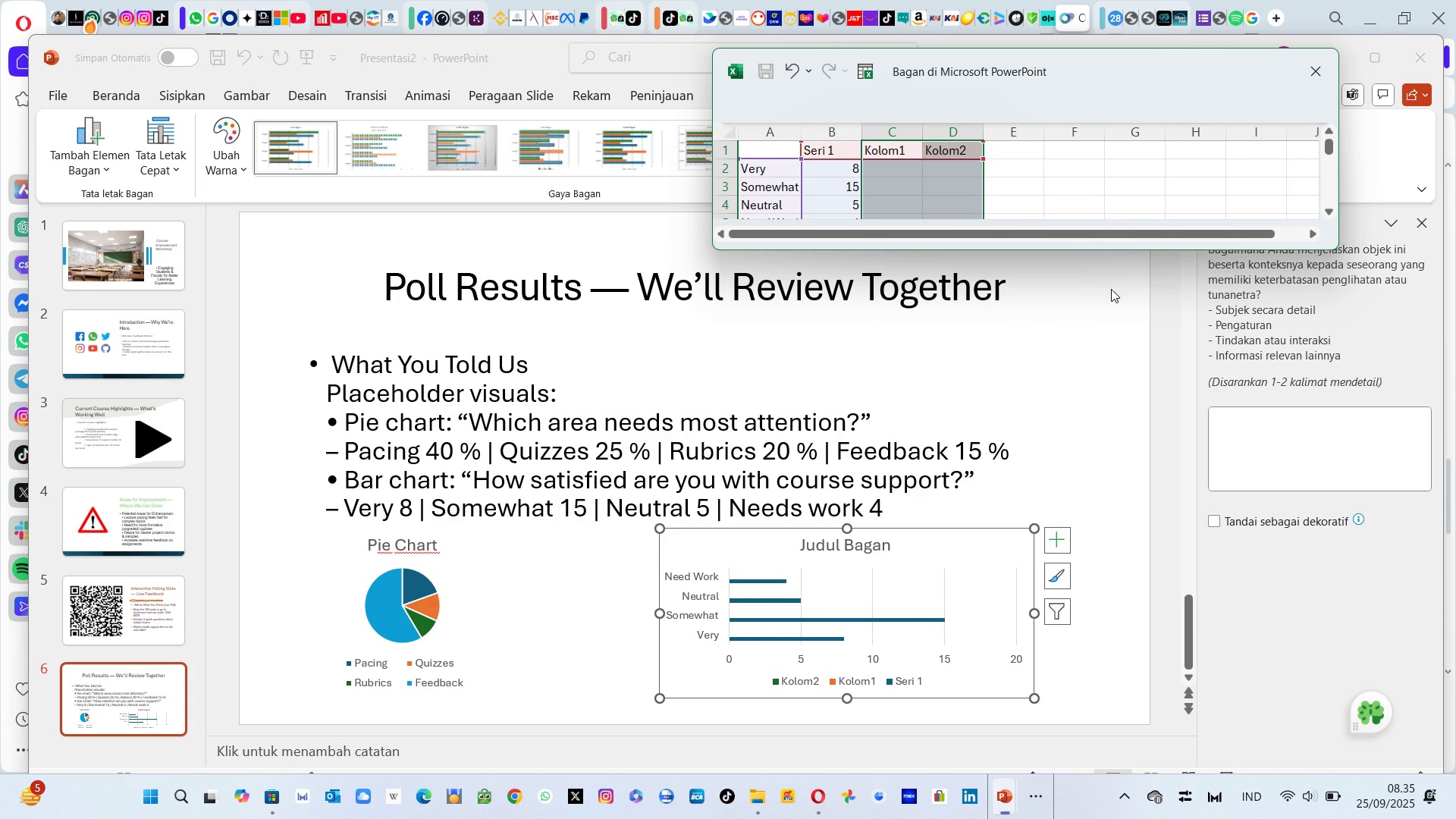 
left_click([1320, 83])
 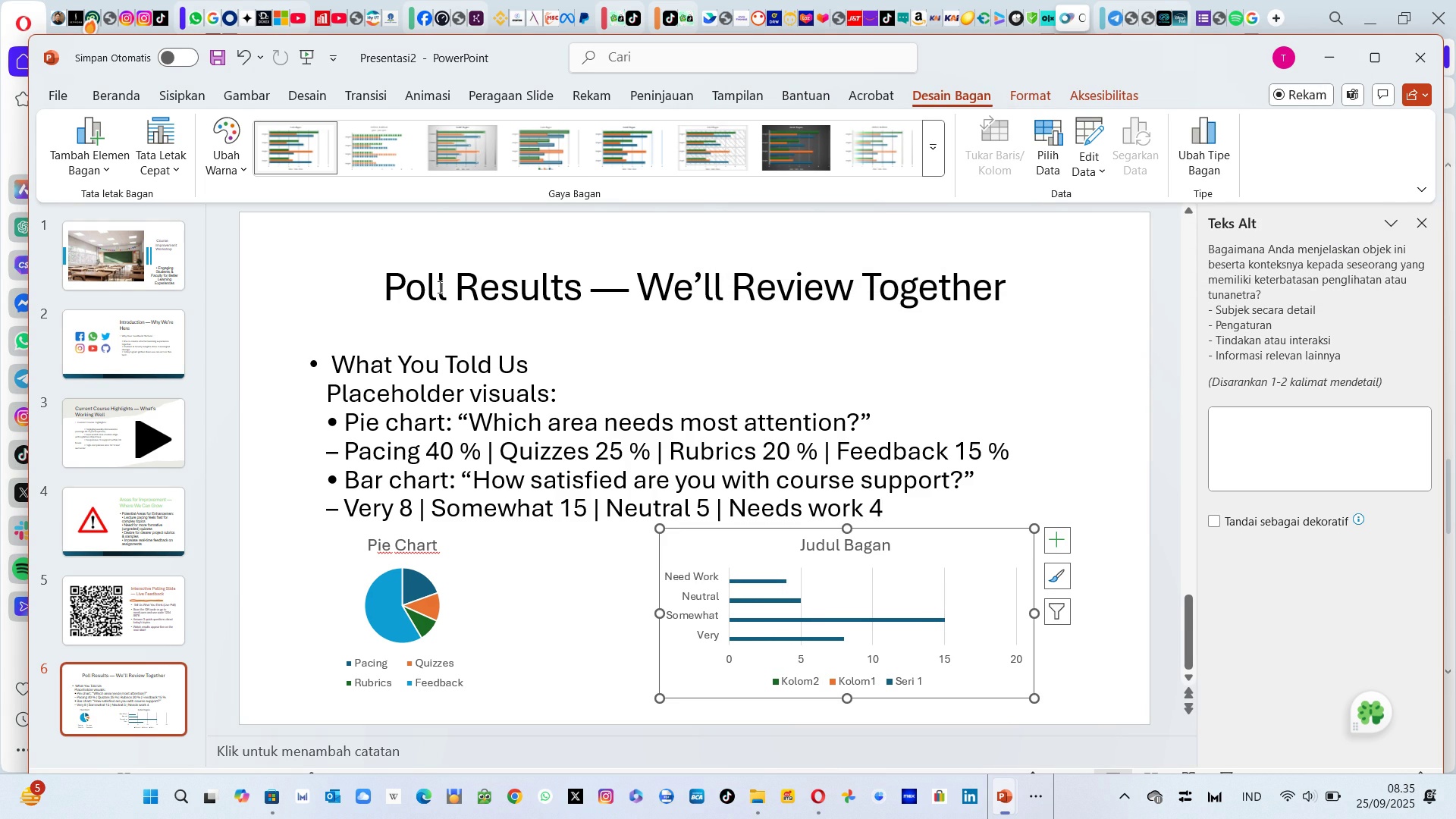 
key(Control+A)
 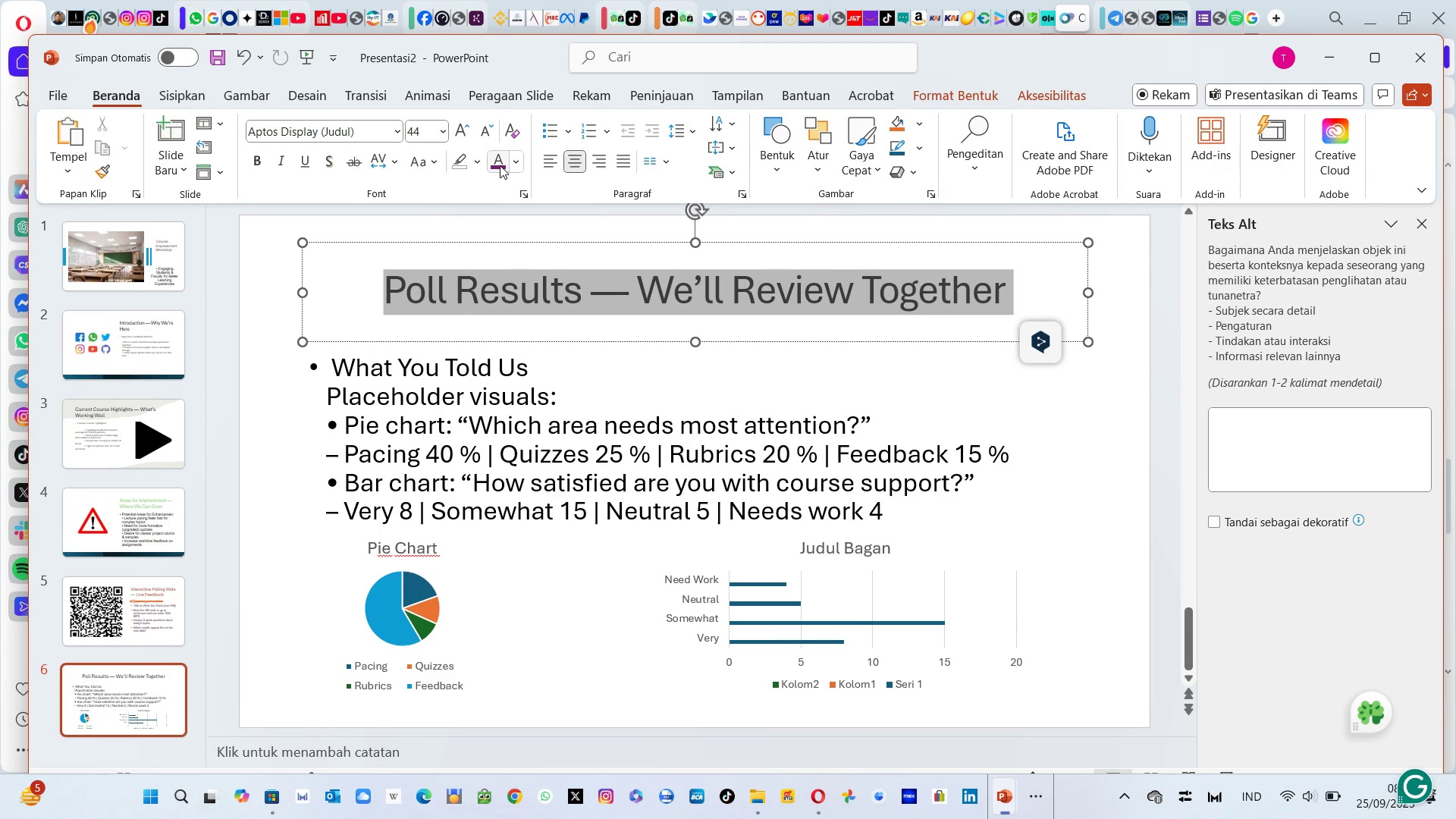 
left_click([500, 165])
 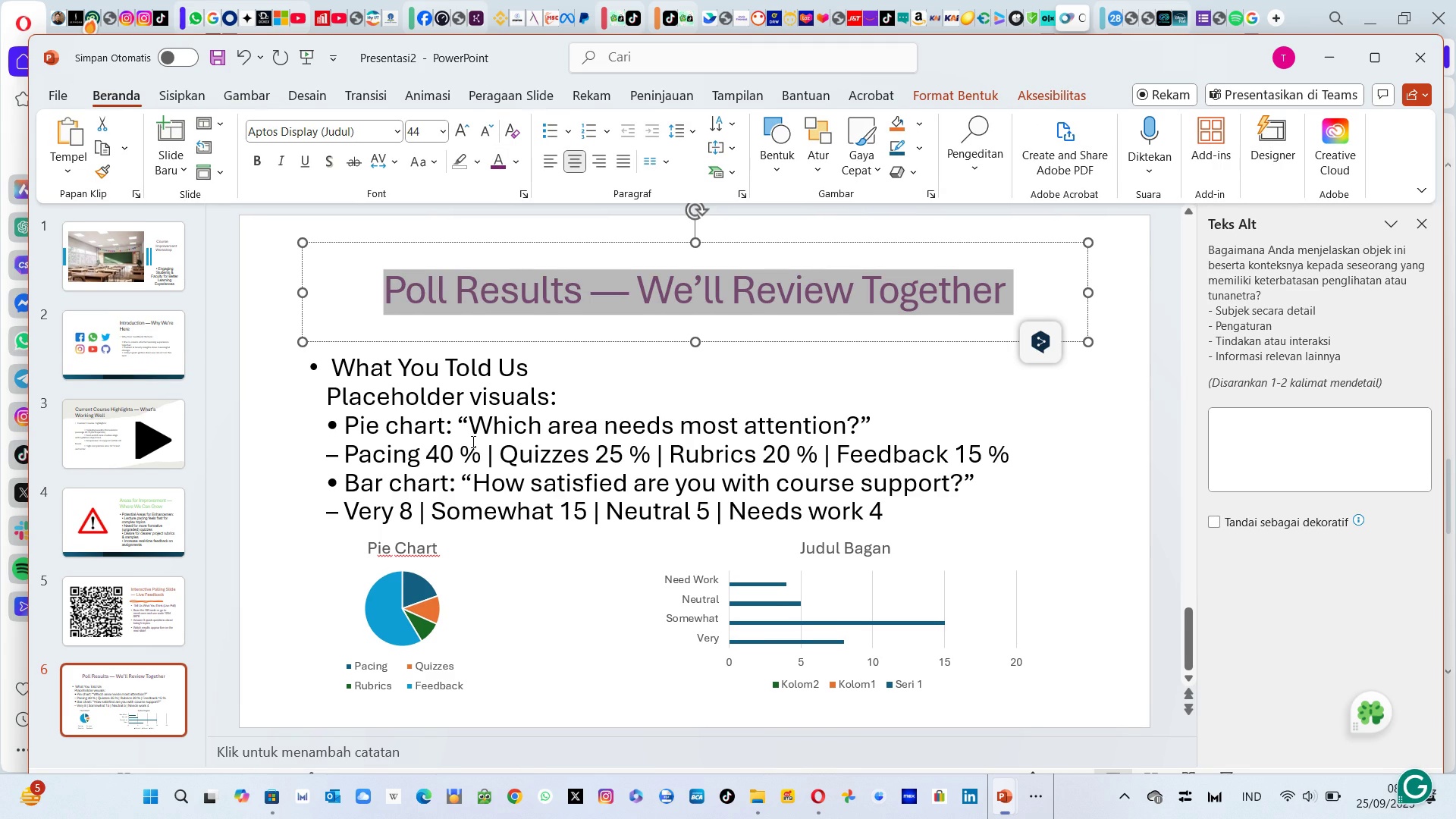 
left_click([472, 441])
 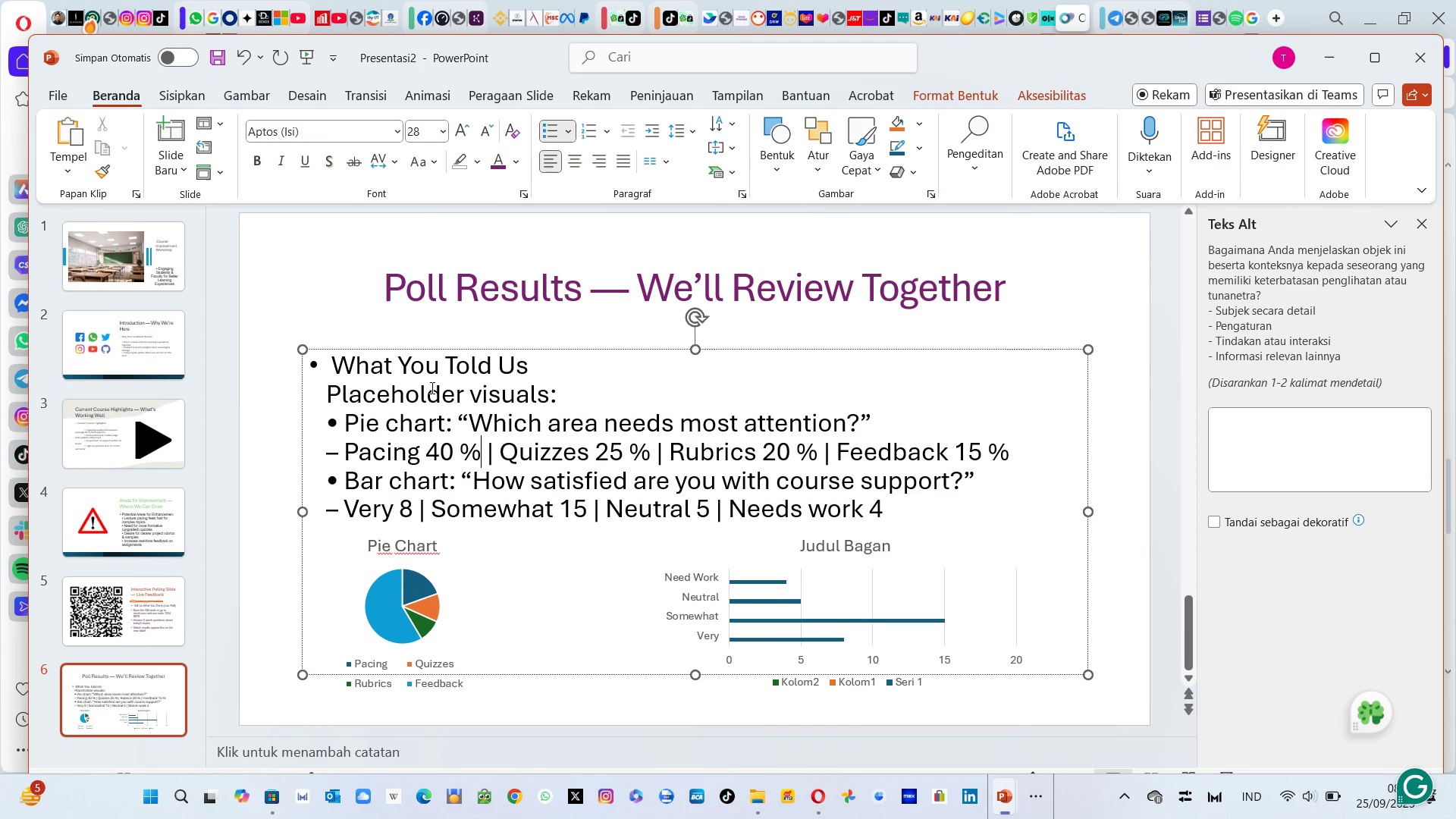 
key(Control+ControlLeft)
 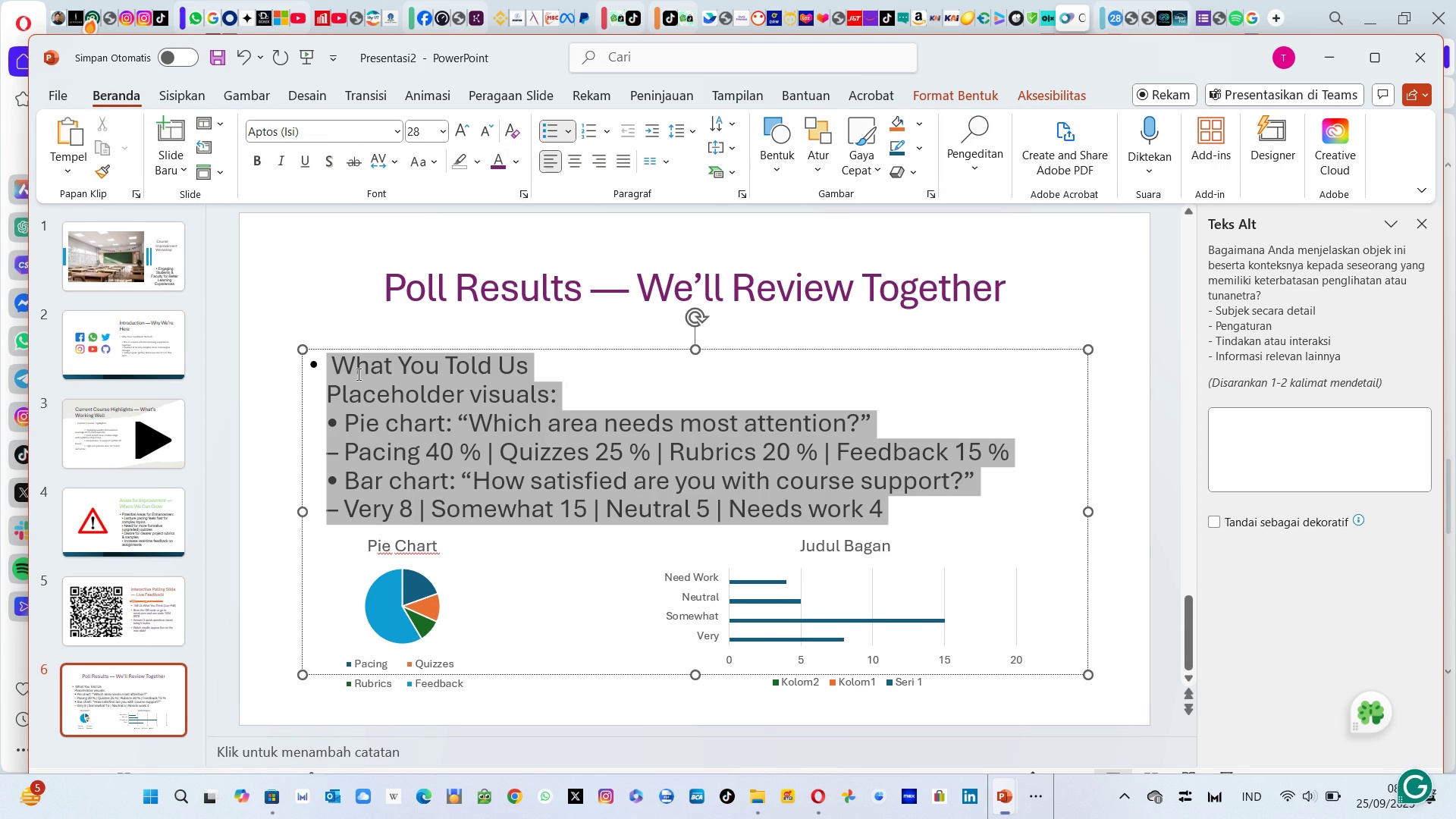 
key(Control+A)
 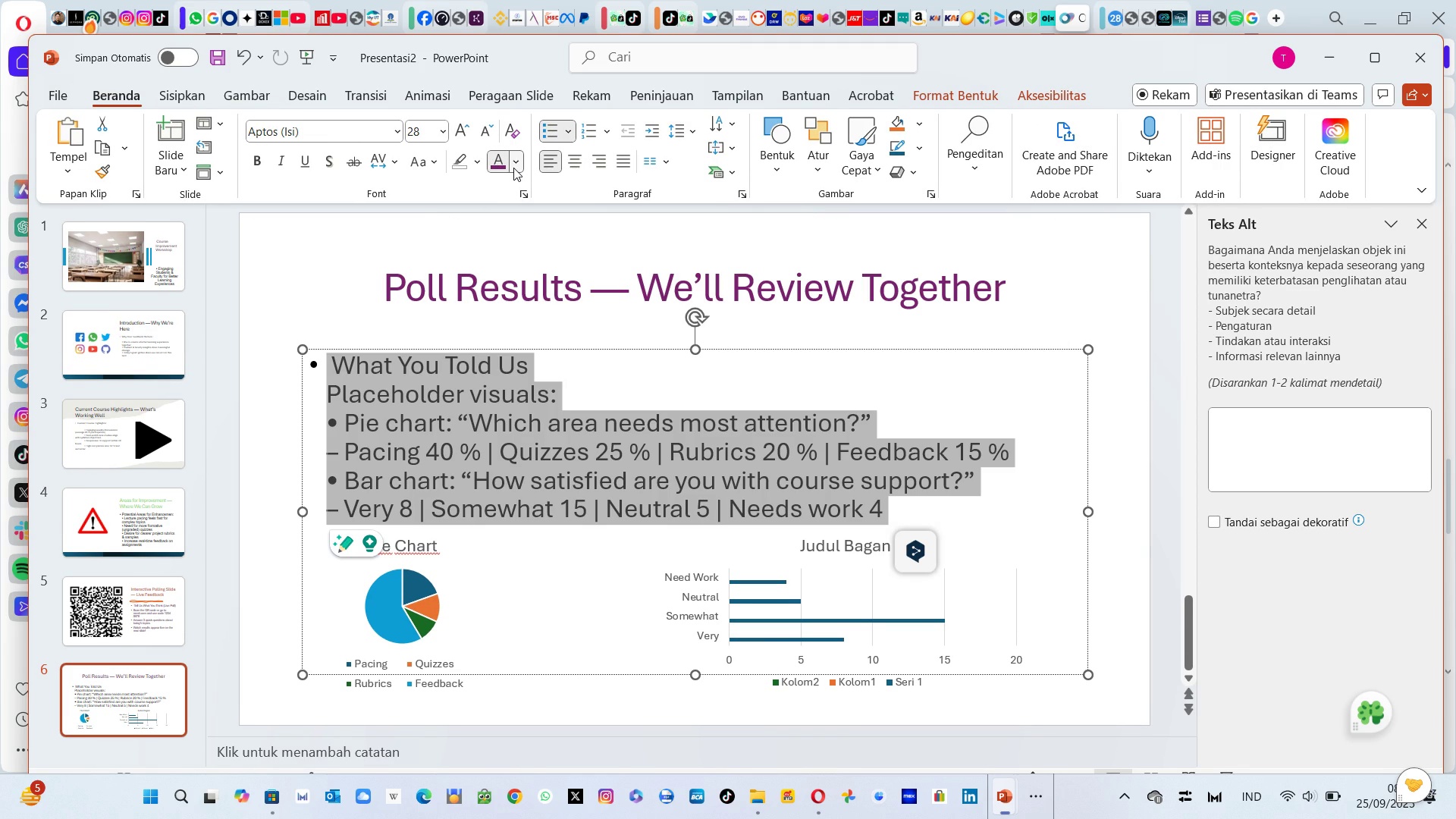 
left_click([513, 168])
 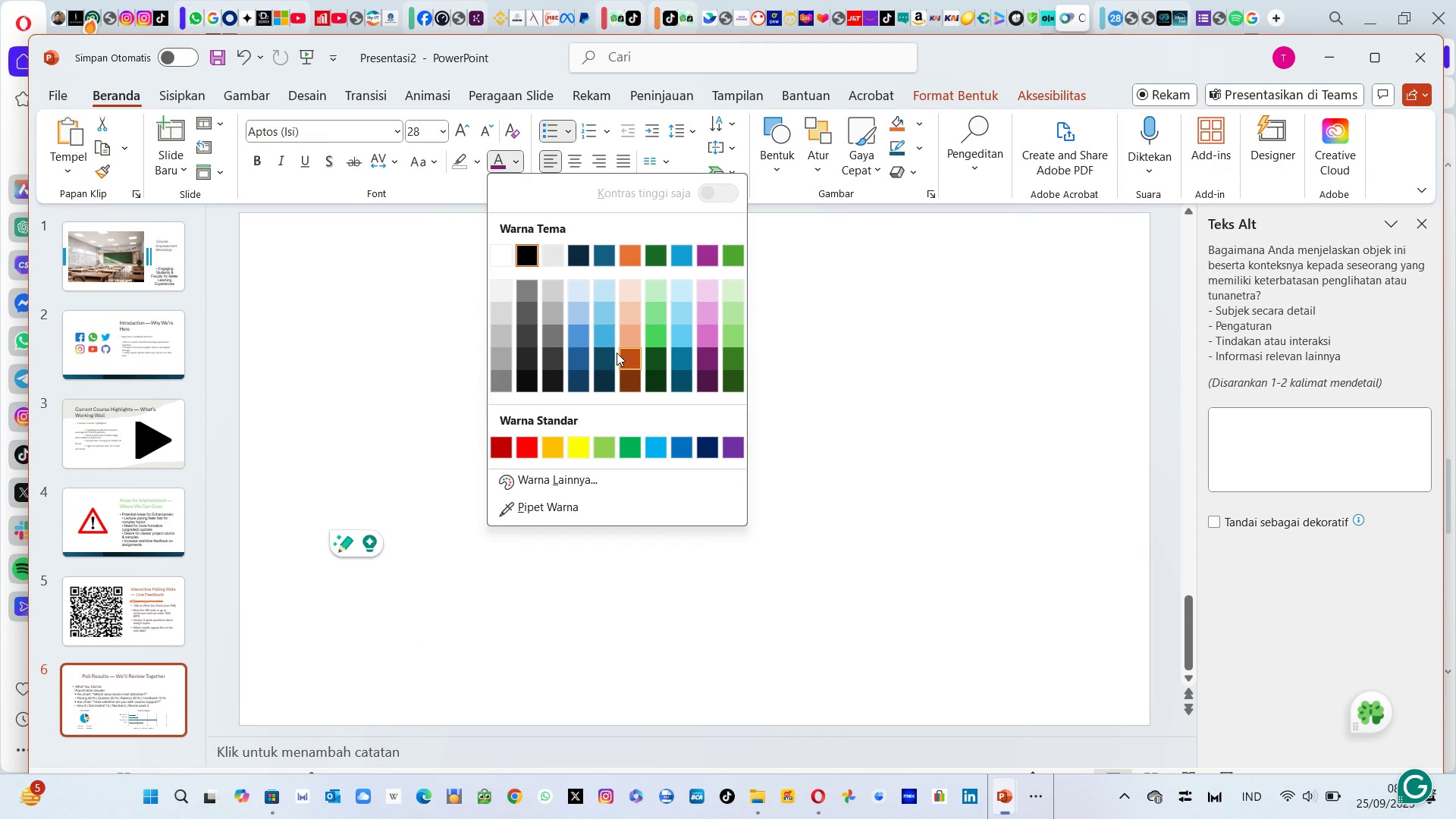 
mouse_move([582, 369])
 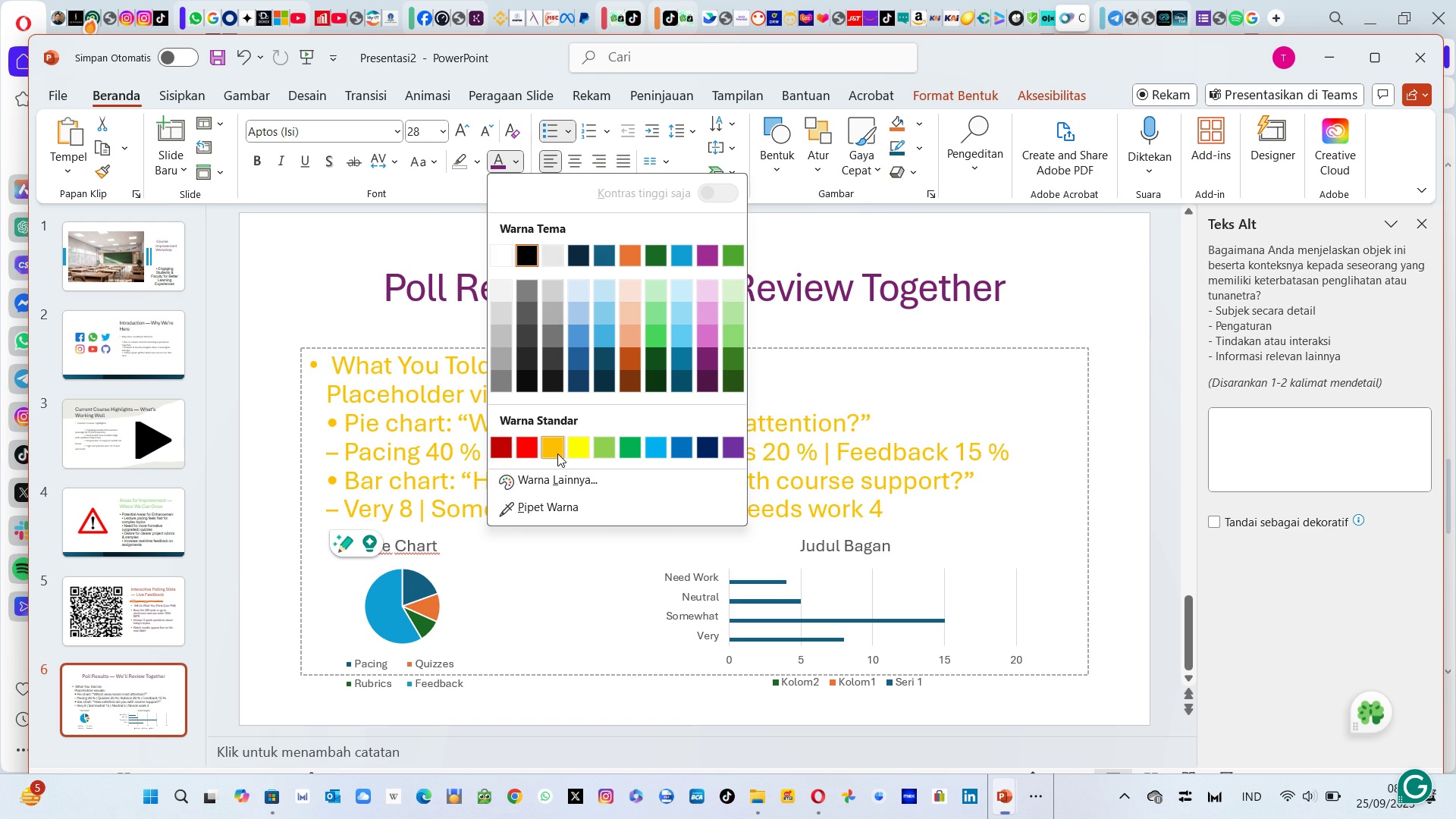 
left_click([557, 453])
 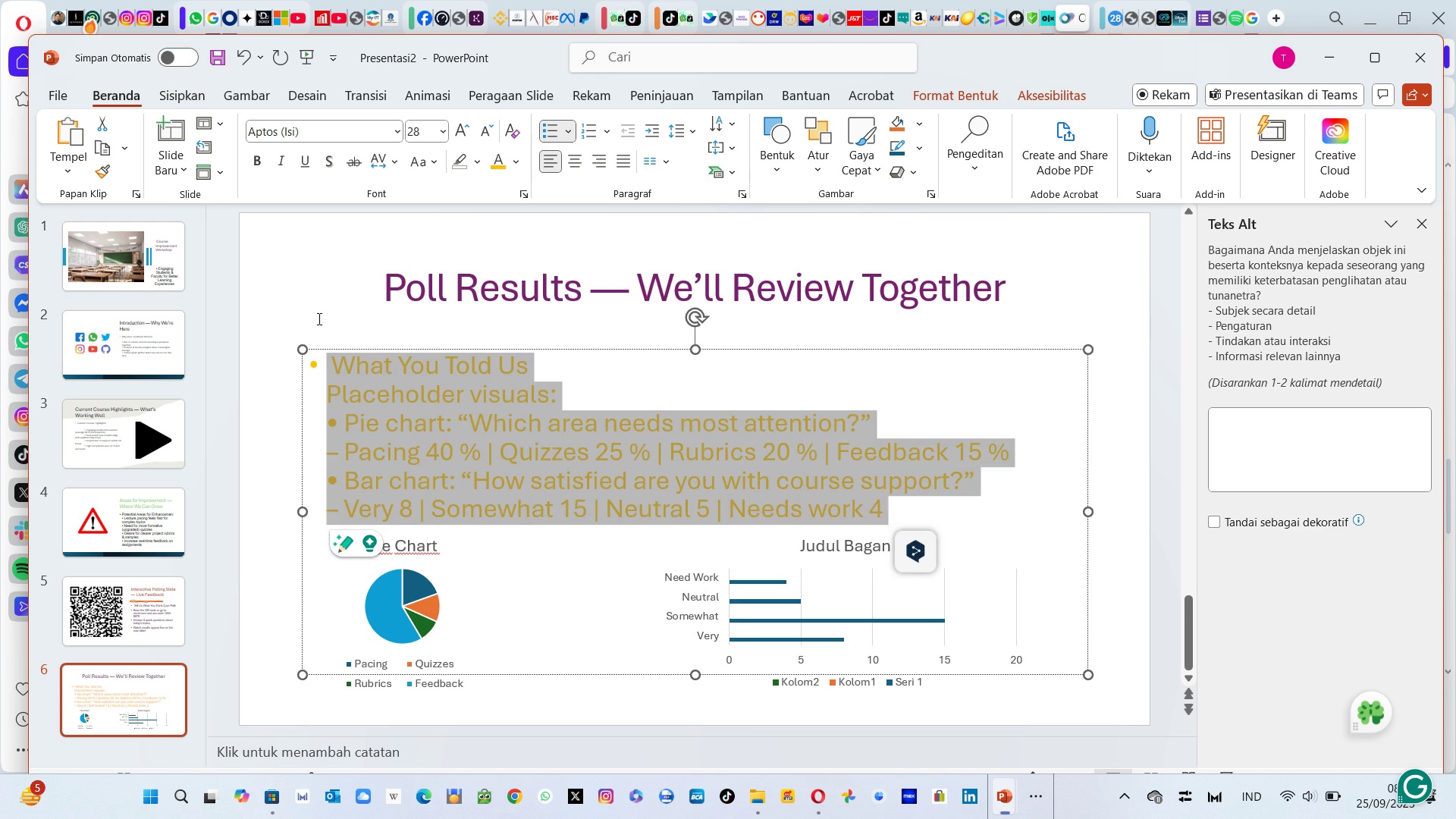 
left_click([318, 318])
 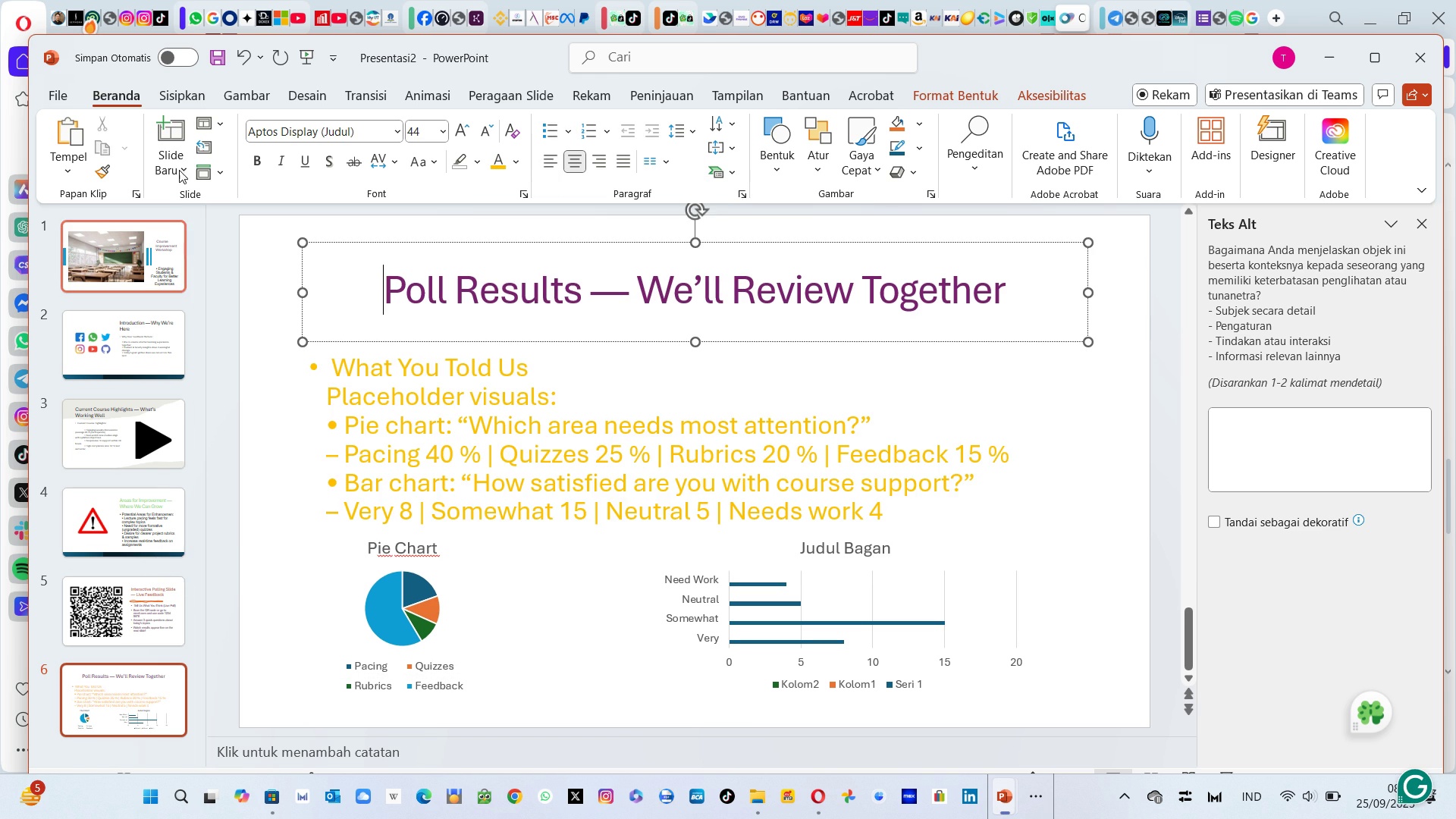 
left_click([178, 159])
 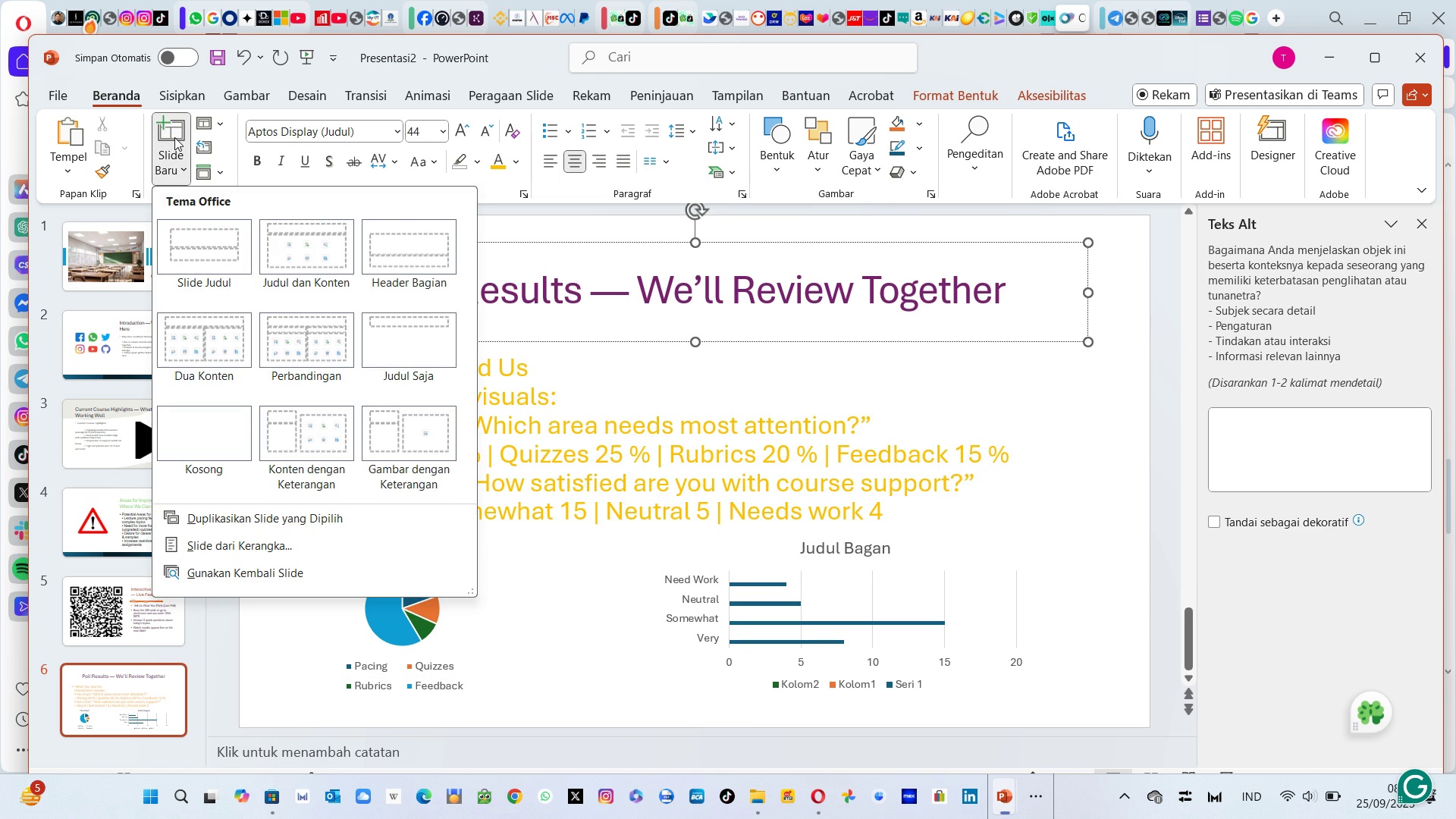 
left_click([174, 137])
 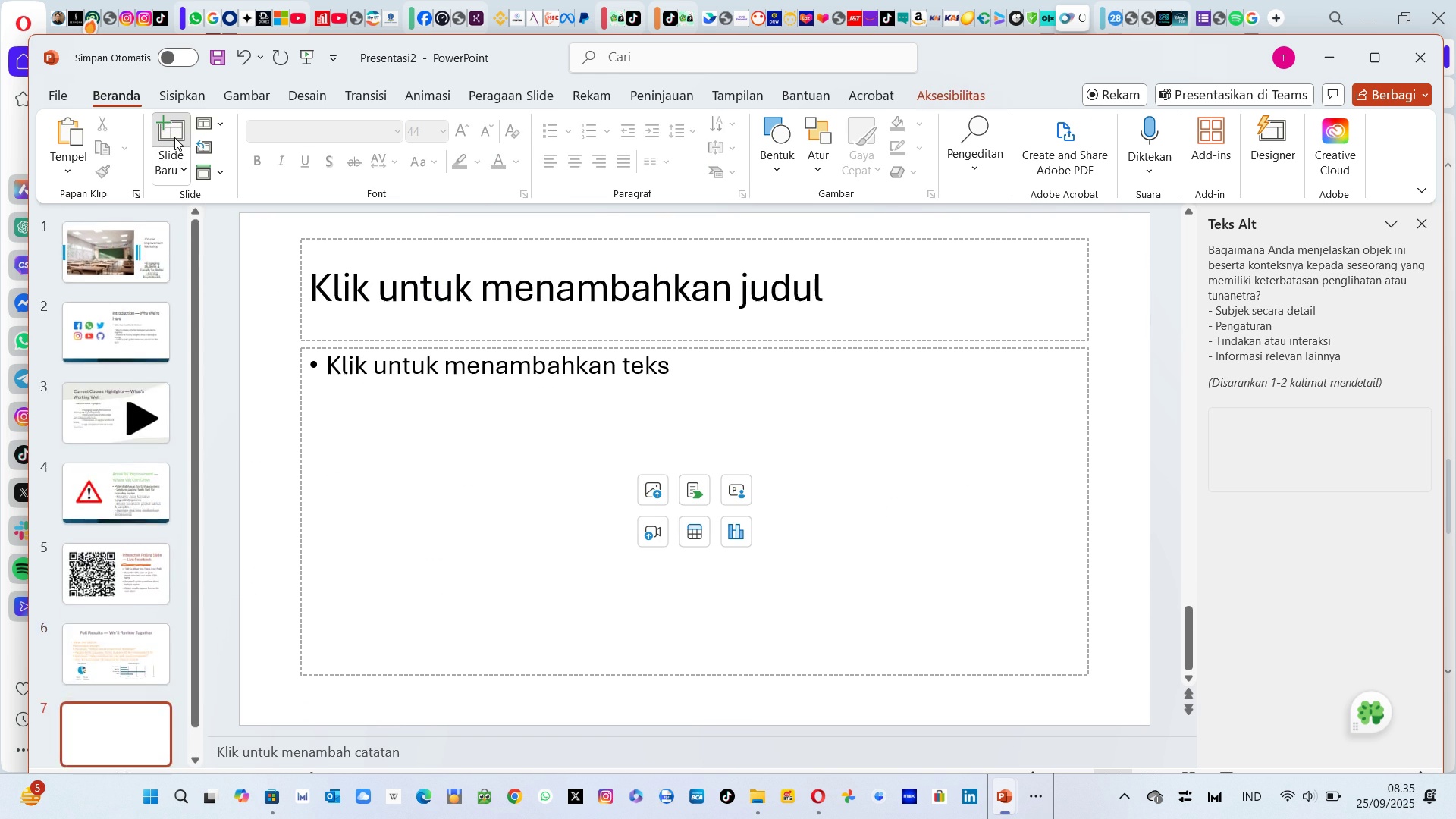 
left_click([174, 137])
 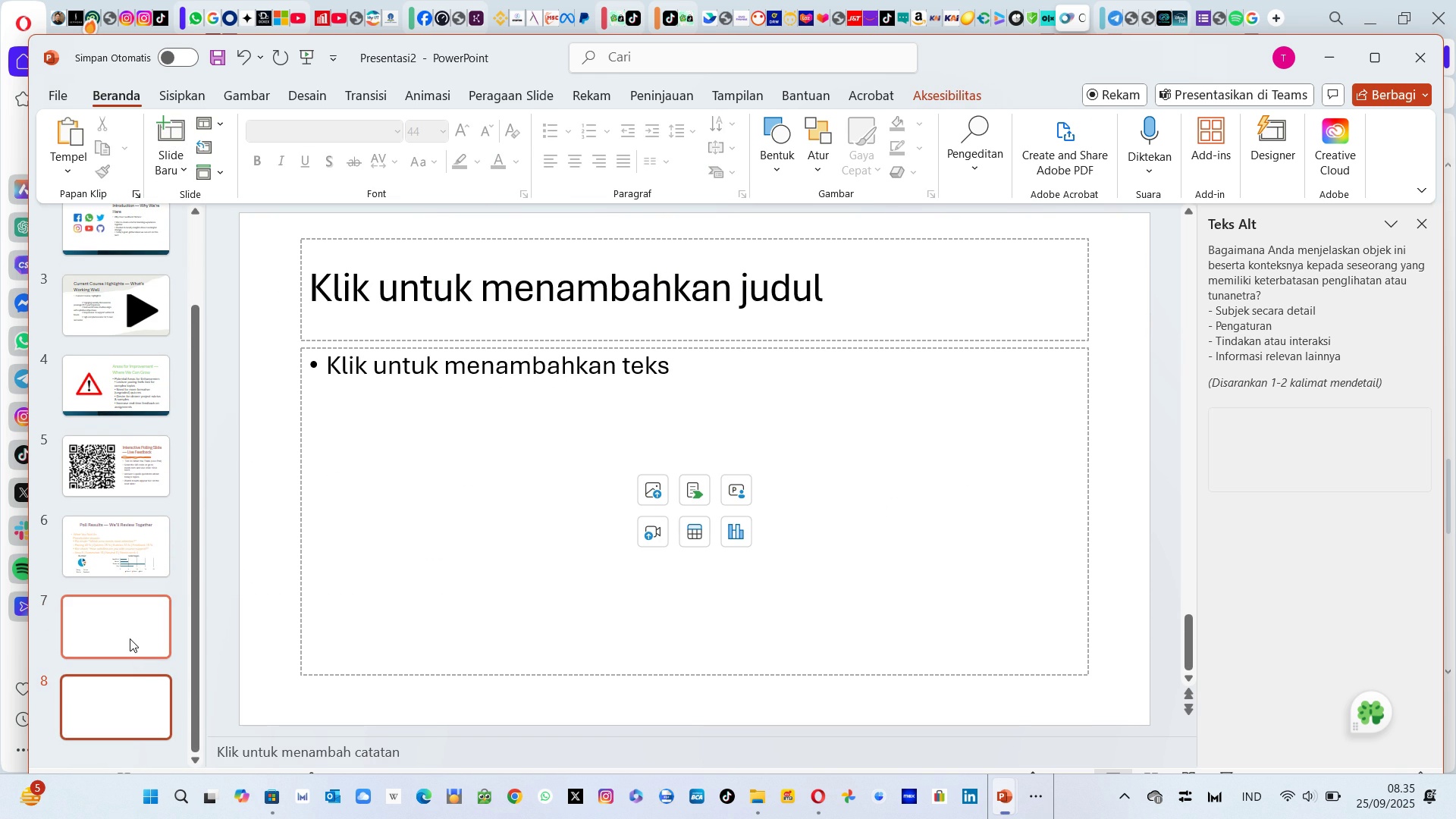 
left_click([130, 639])
 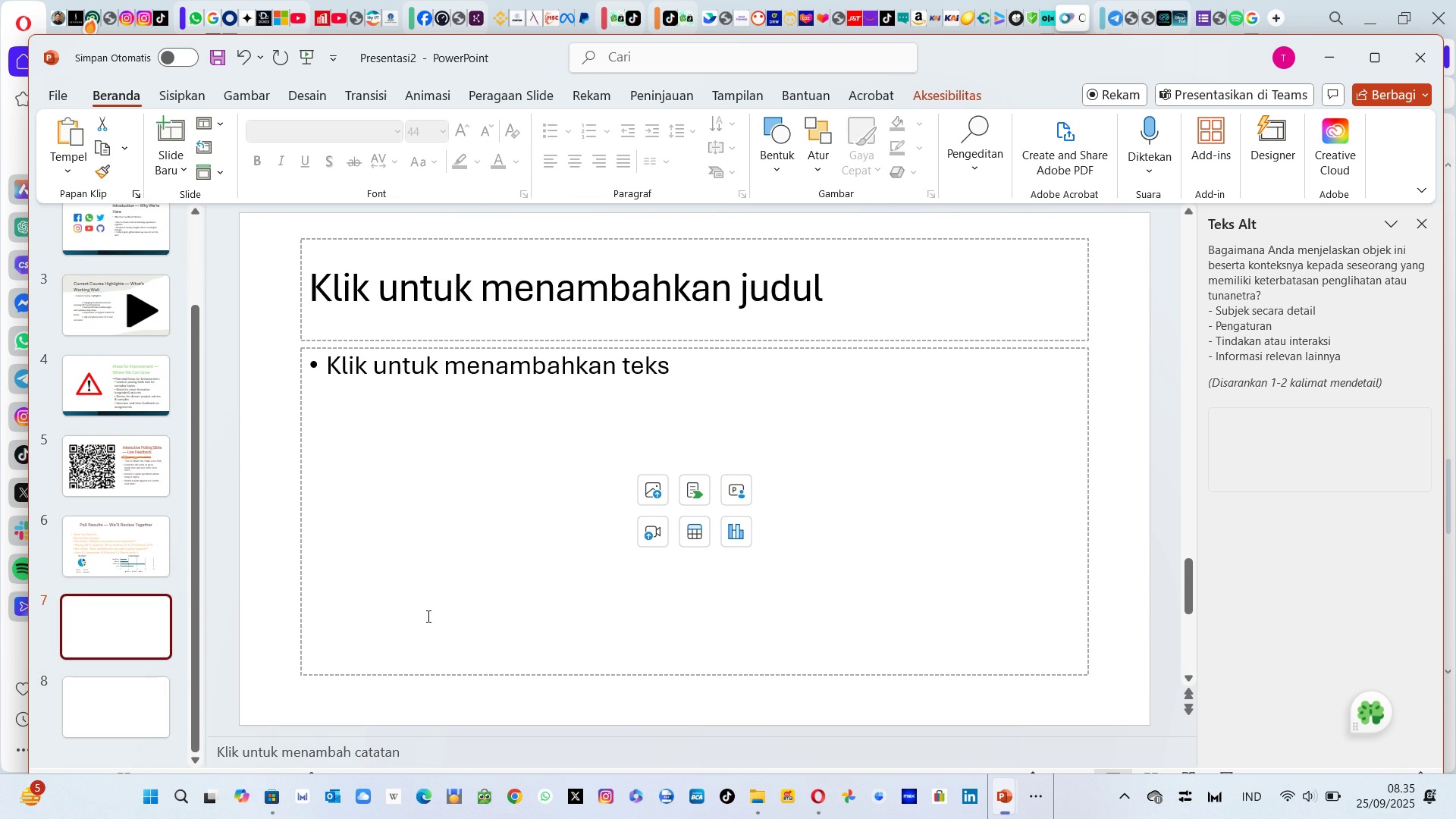 
key(Alt+Tab)
 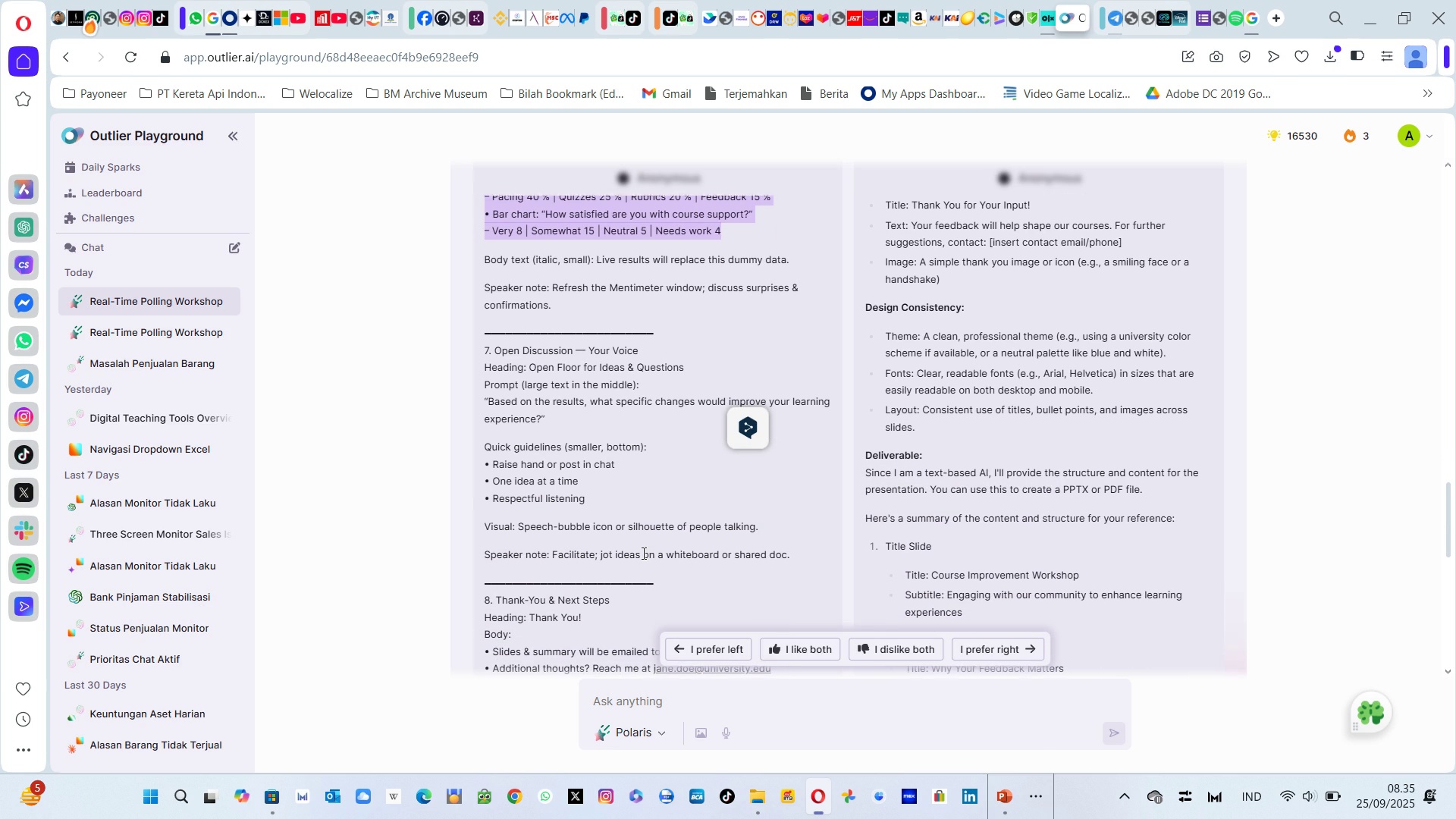 
wait(7.76)
 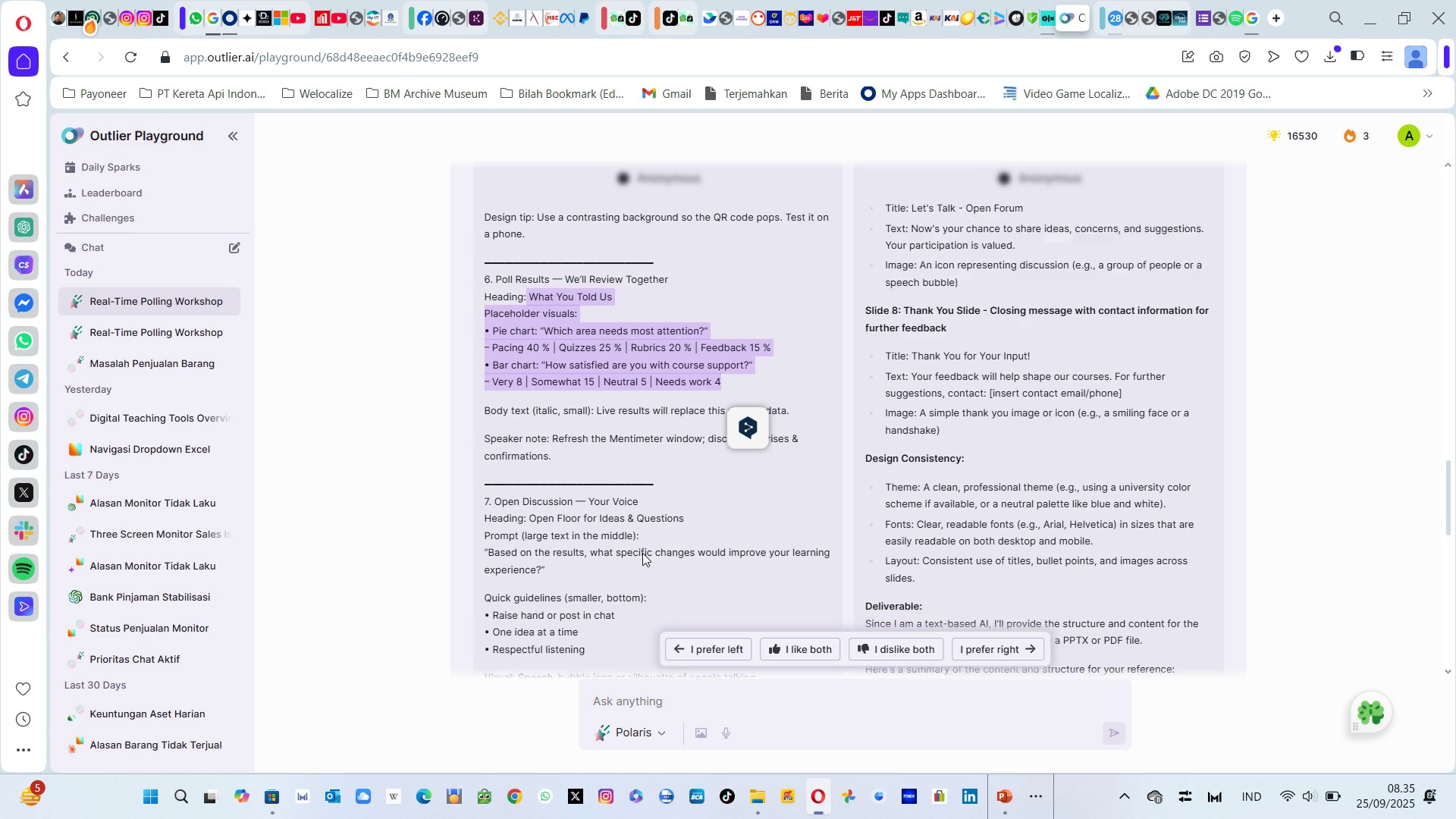 
left_click_drag(start_coordinate=[494, 353], to_coordinate=[647, 356])
 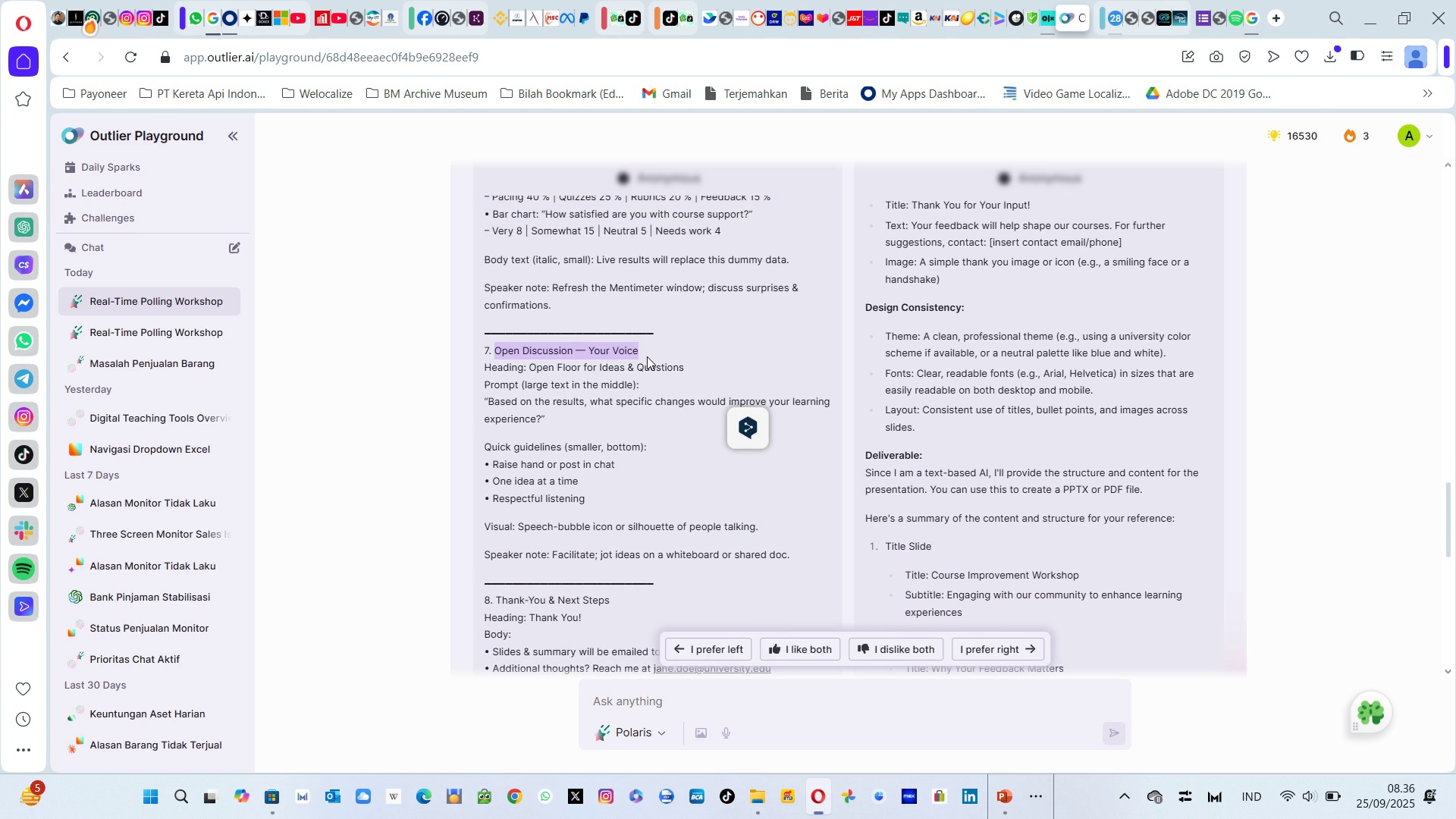 
key(Control+C)
 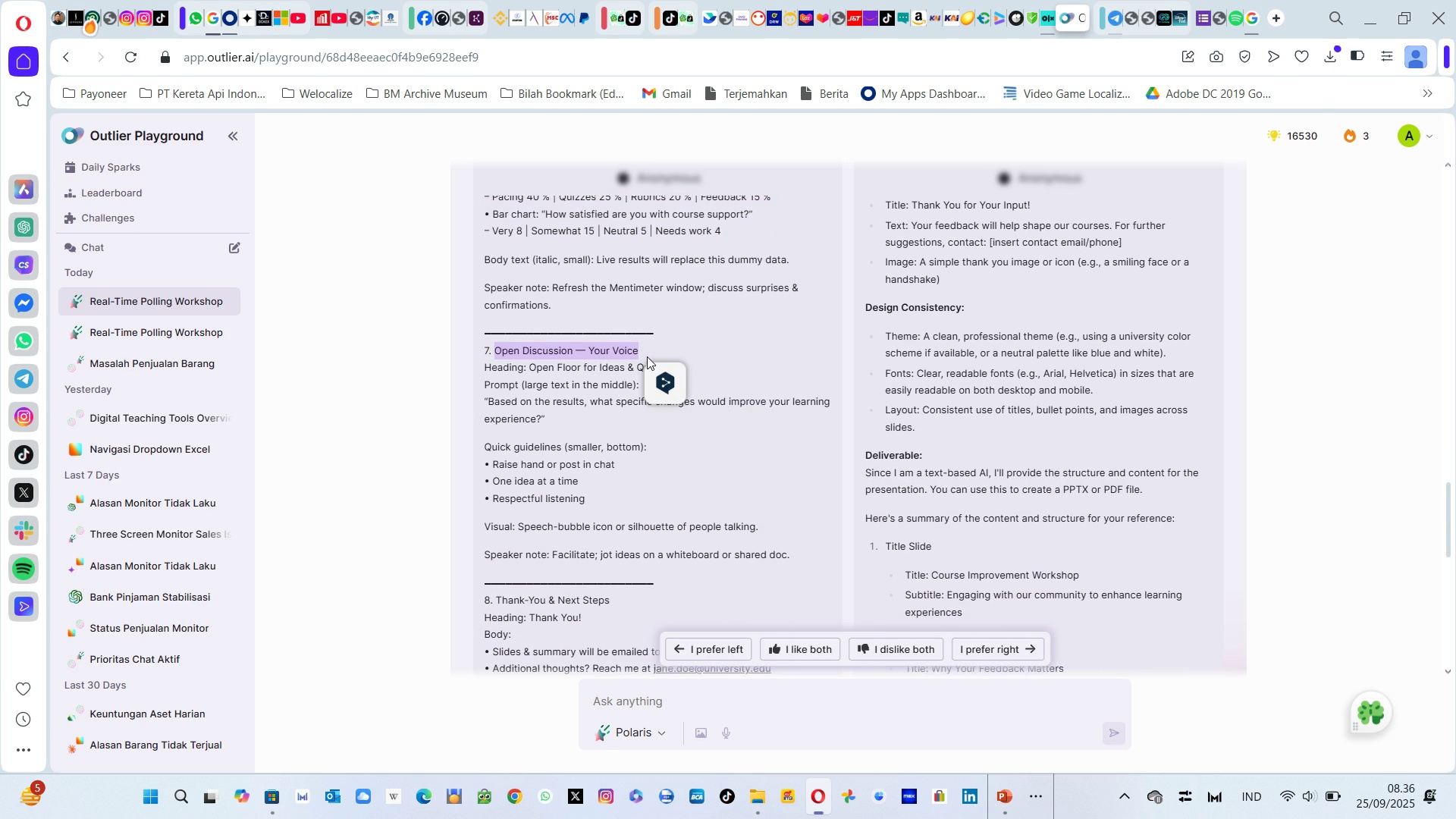 
key(Alt+AltLeft)
 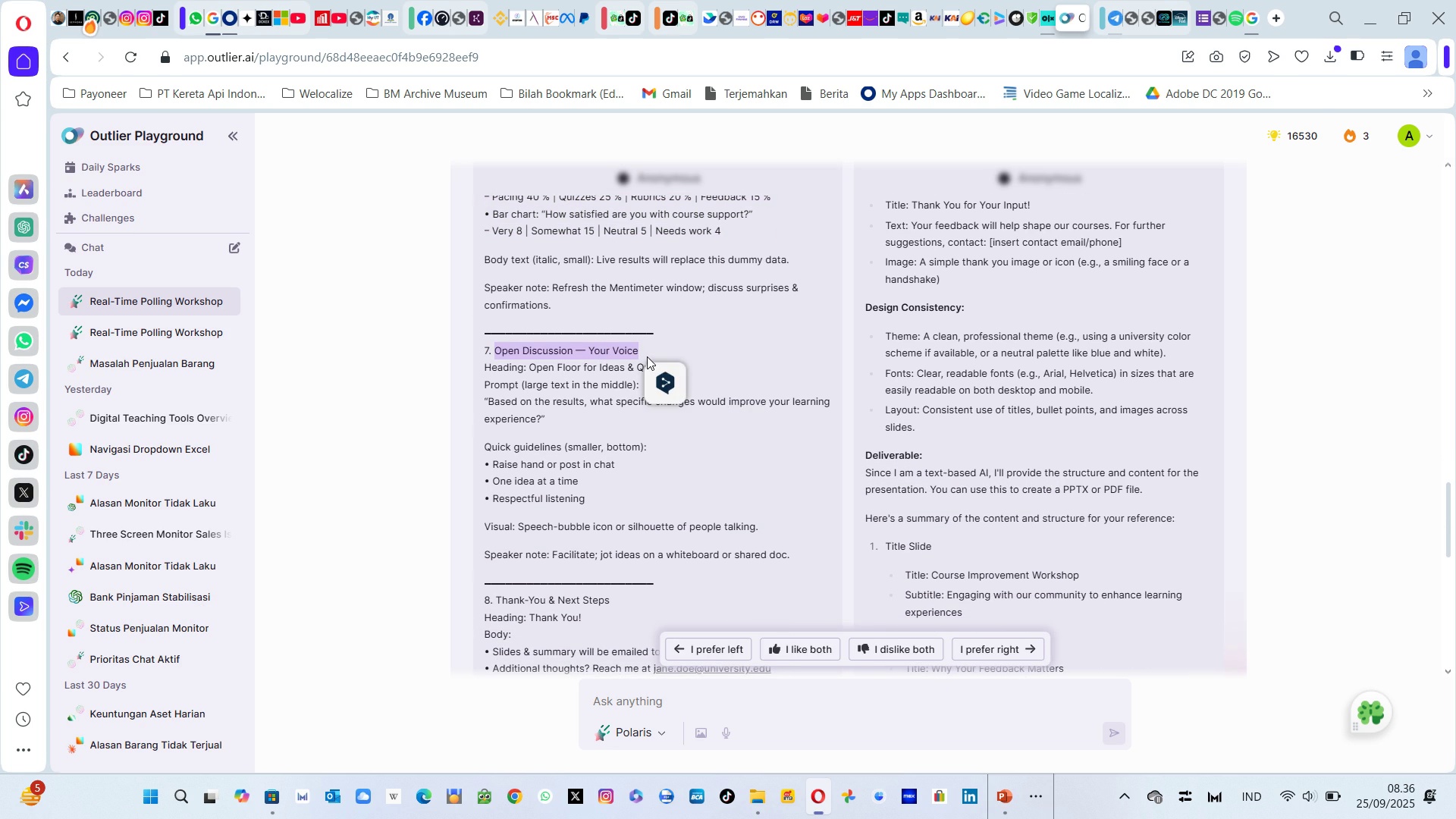 
key(Alt+Tab)
 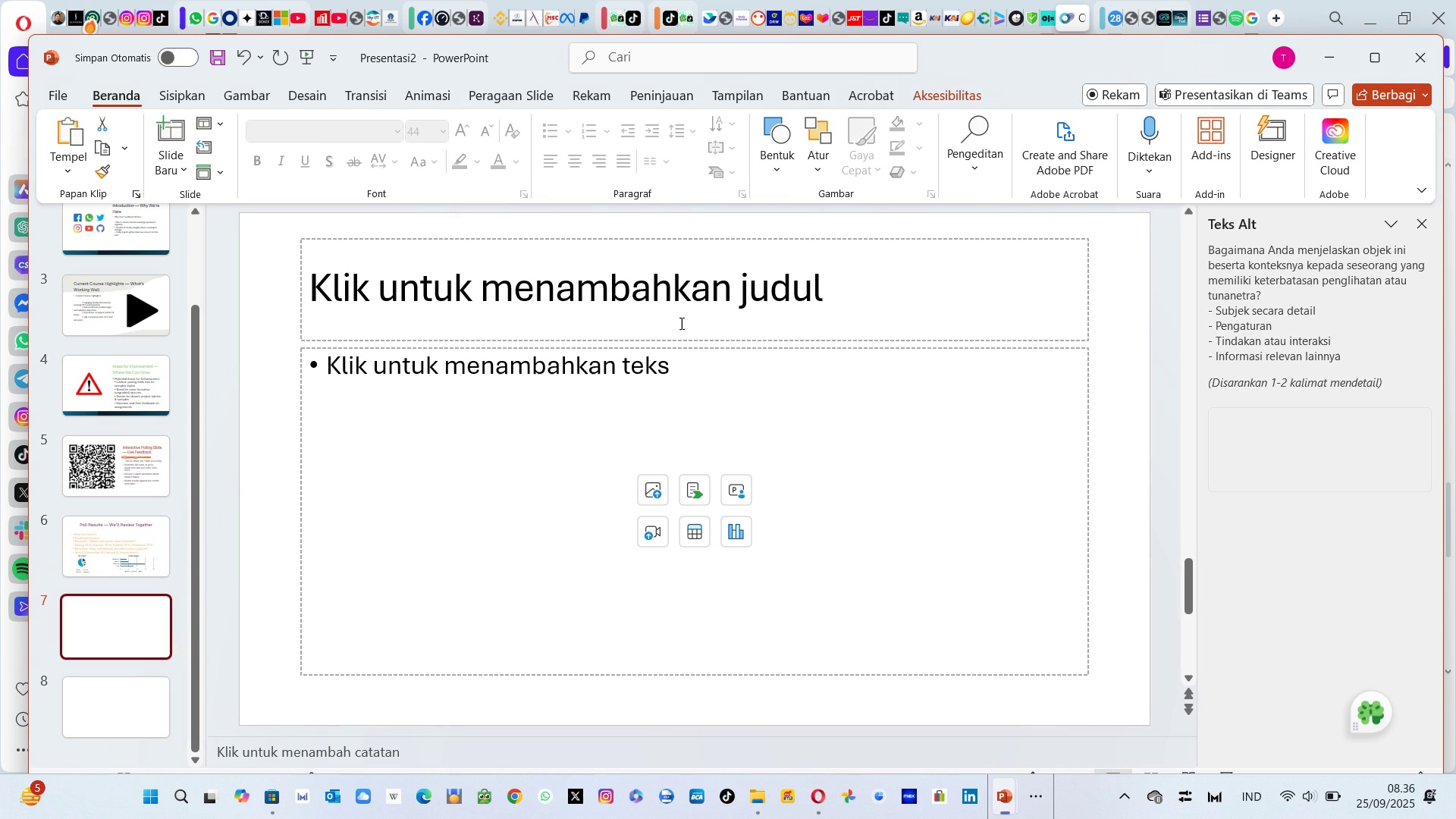 
left_click([686, 318])
 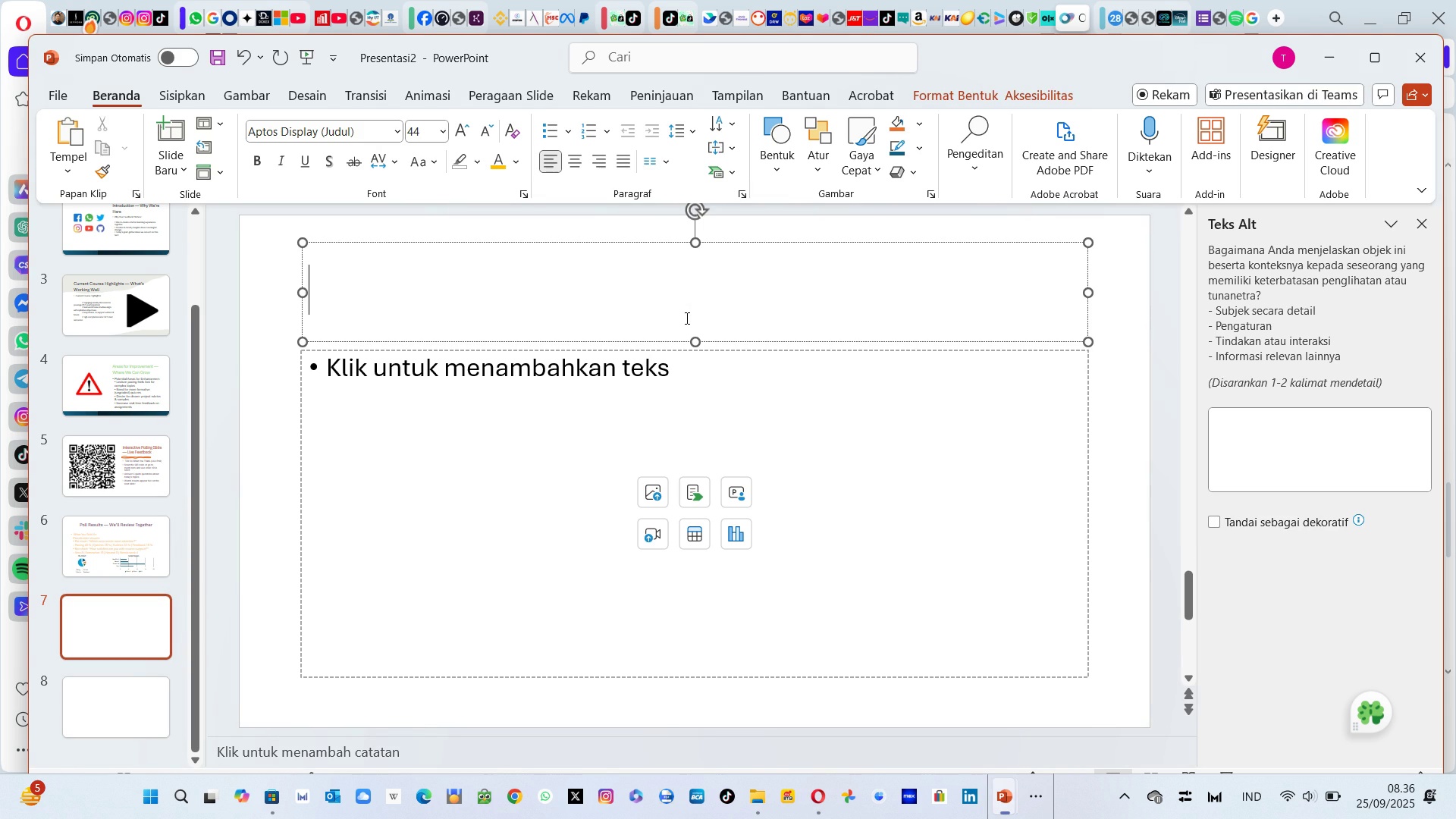 
key(Control+V)
 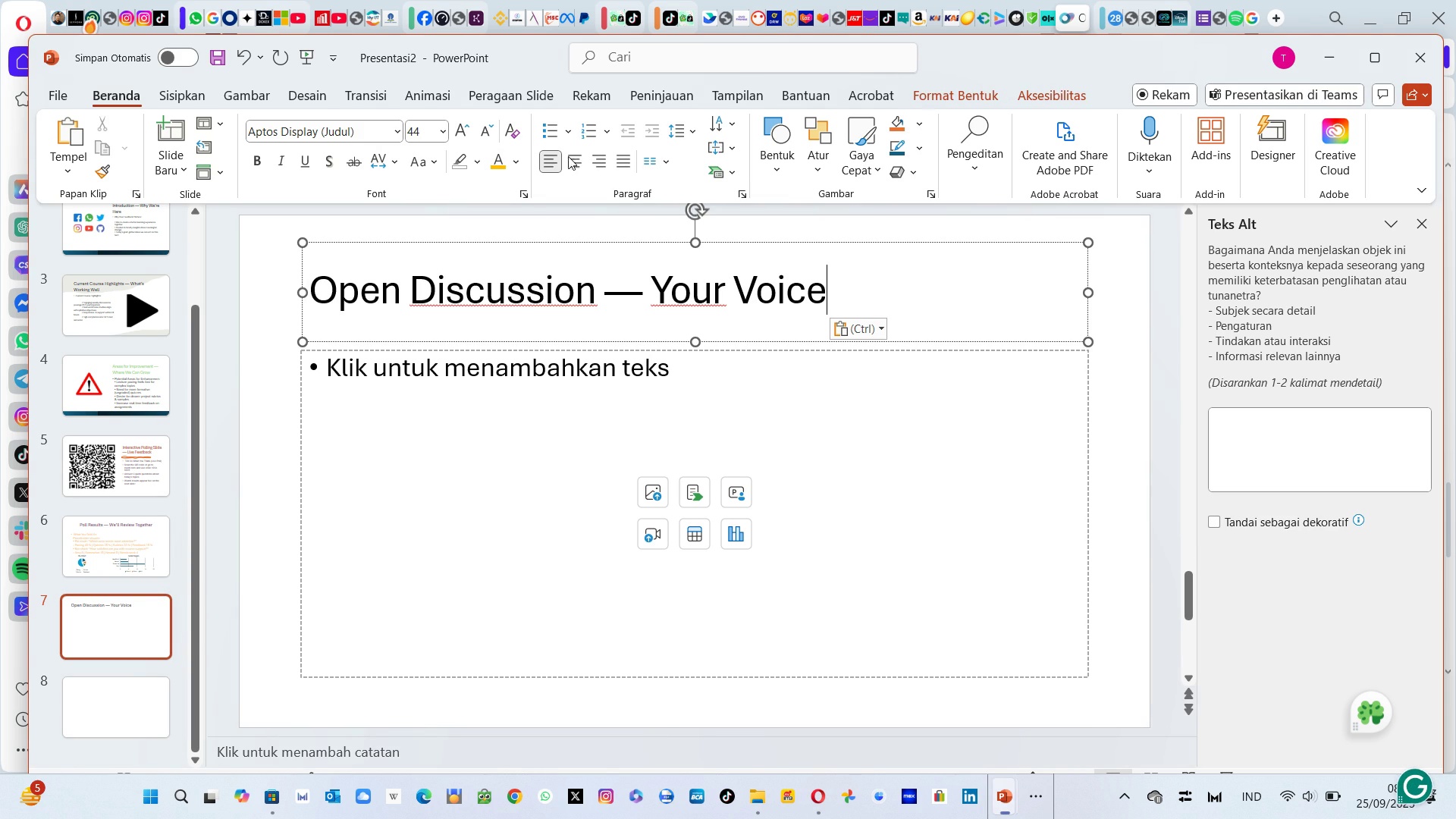 
left_click([572, 155])
 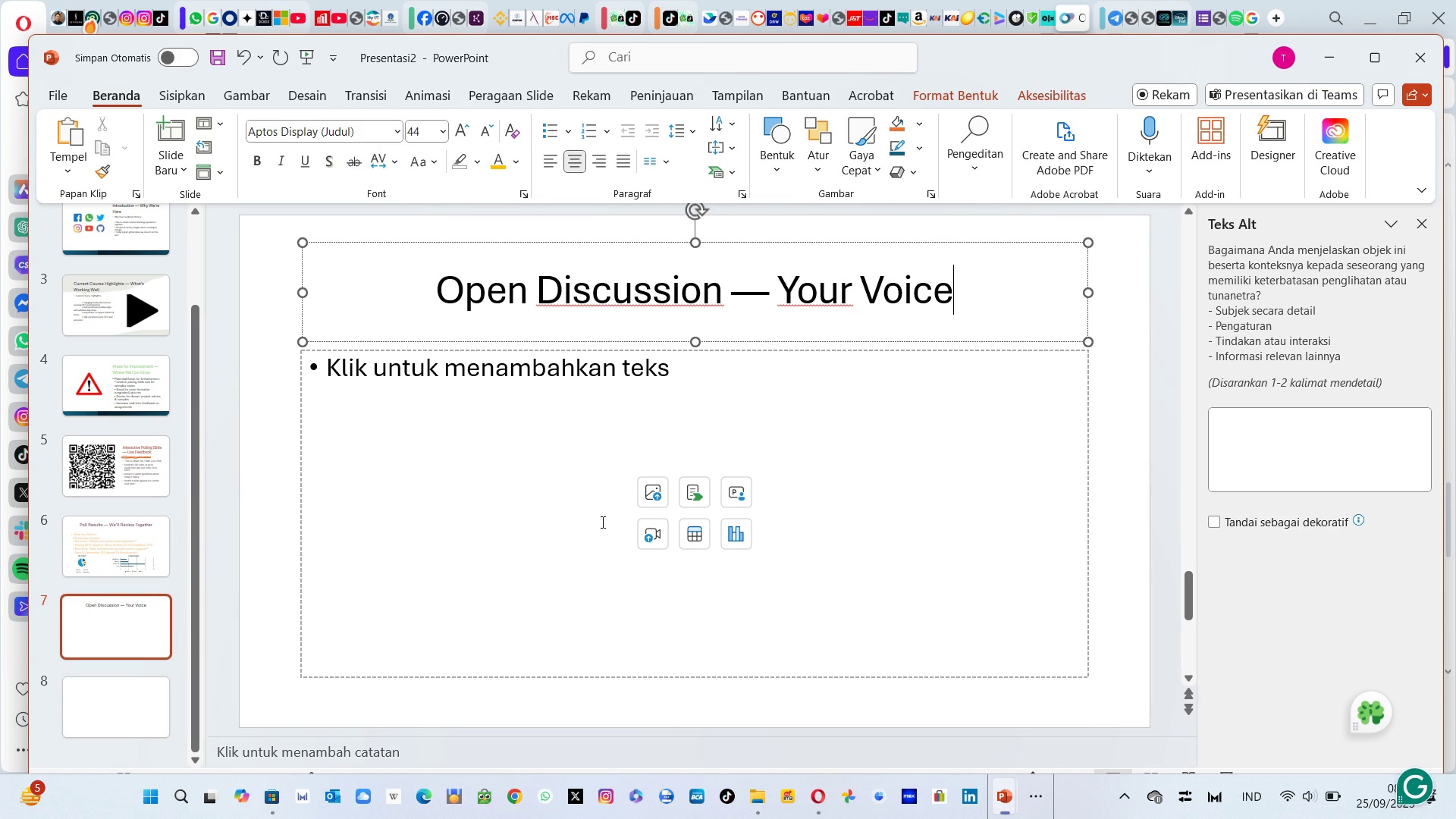 
left_click([601, 522])
 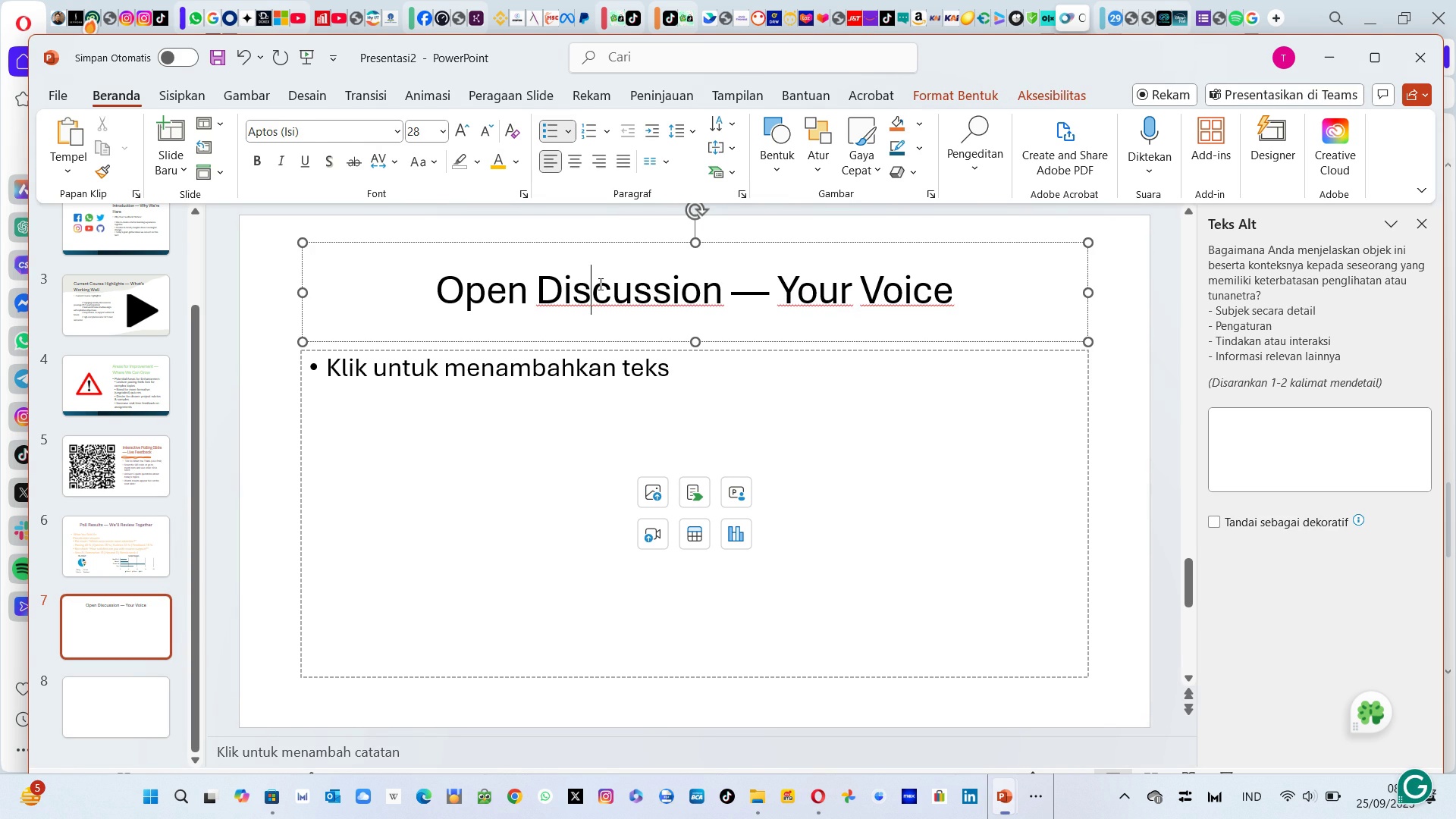 
left_click([599, 284])
 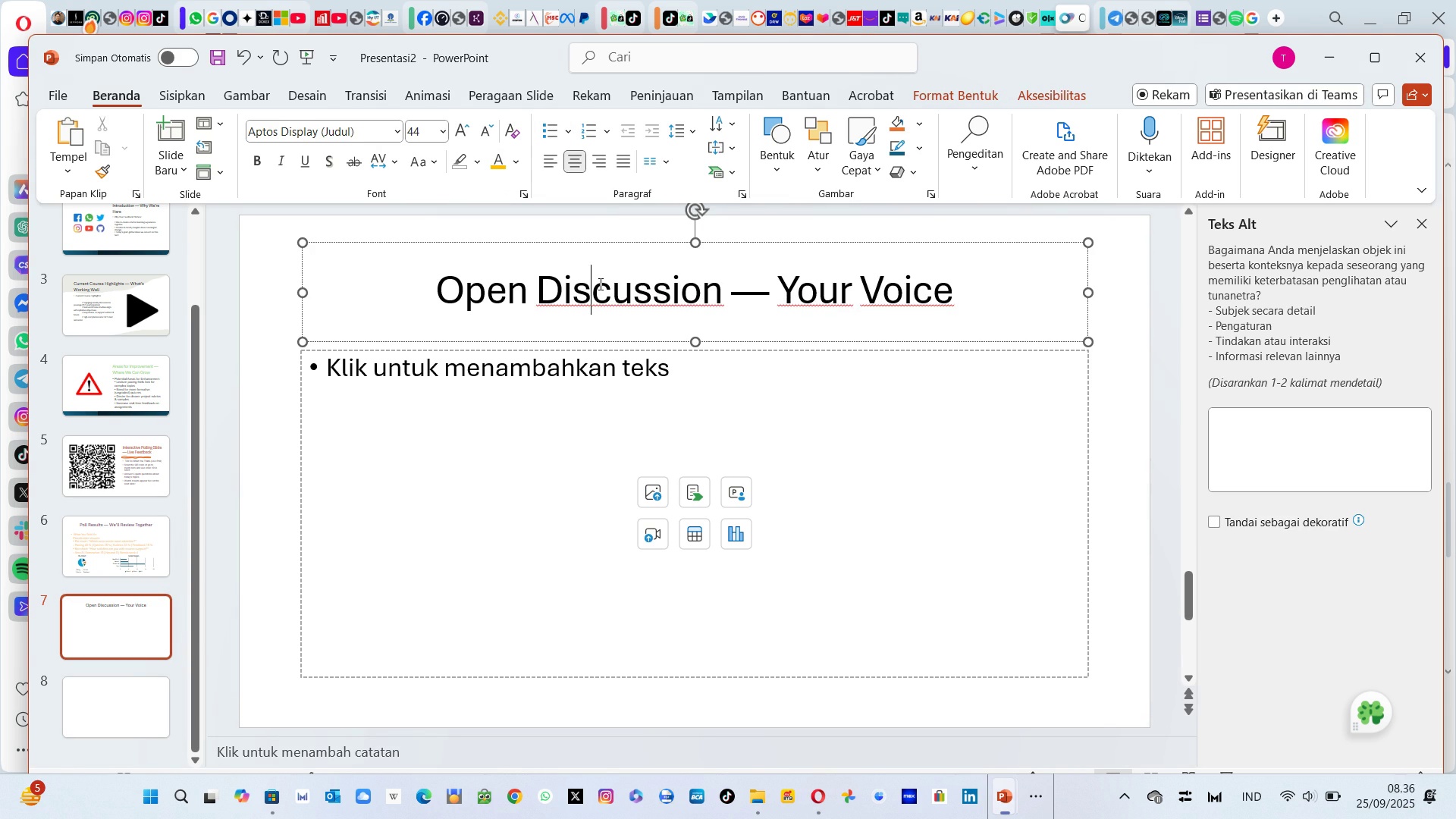 
key(Control+ControlLeft)
 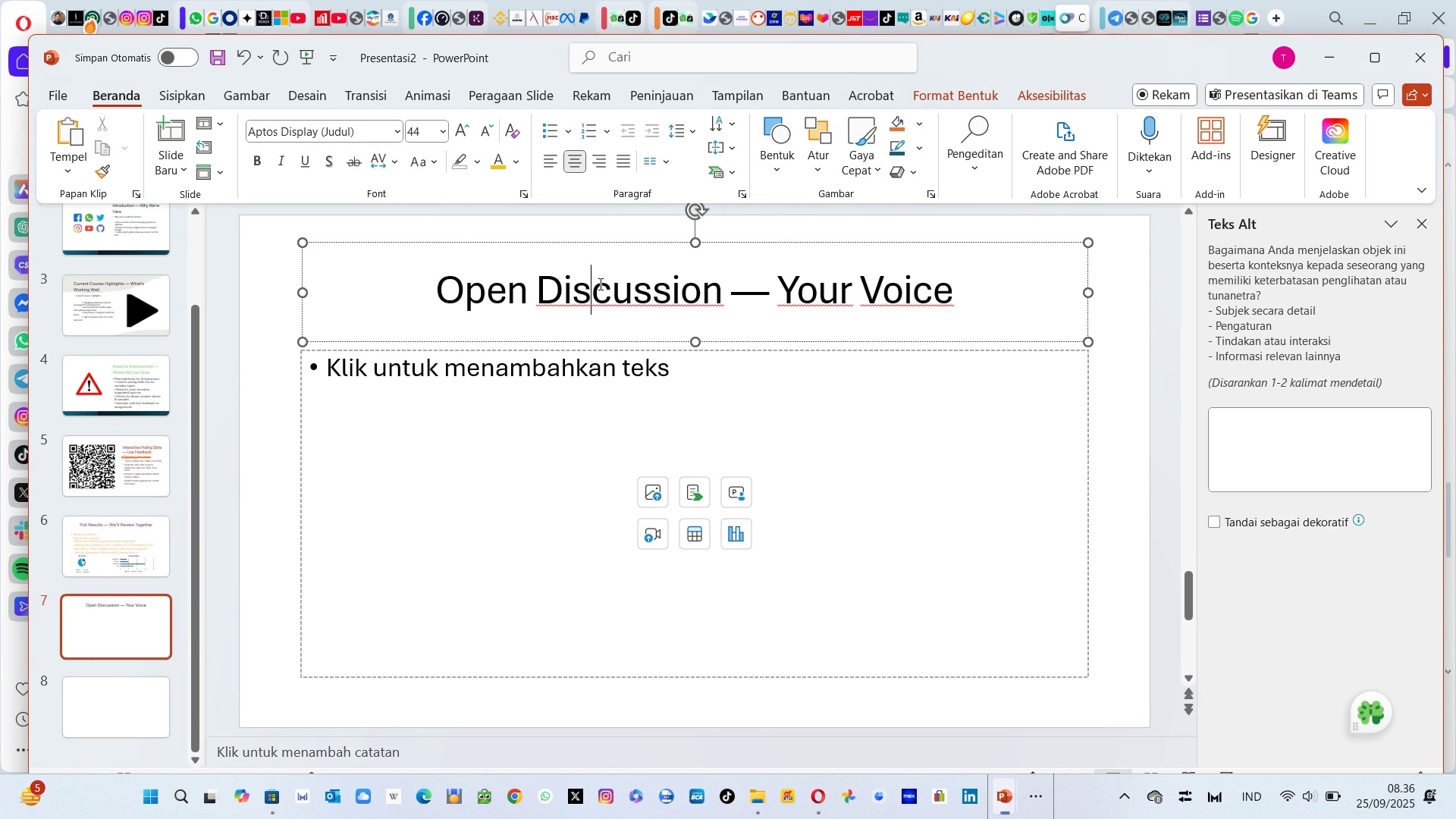 
key(Control+A)
 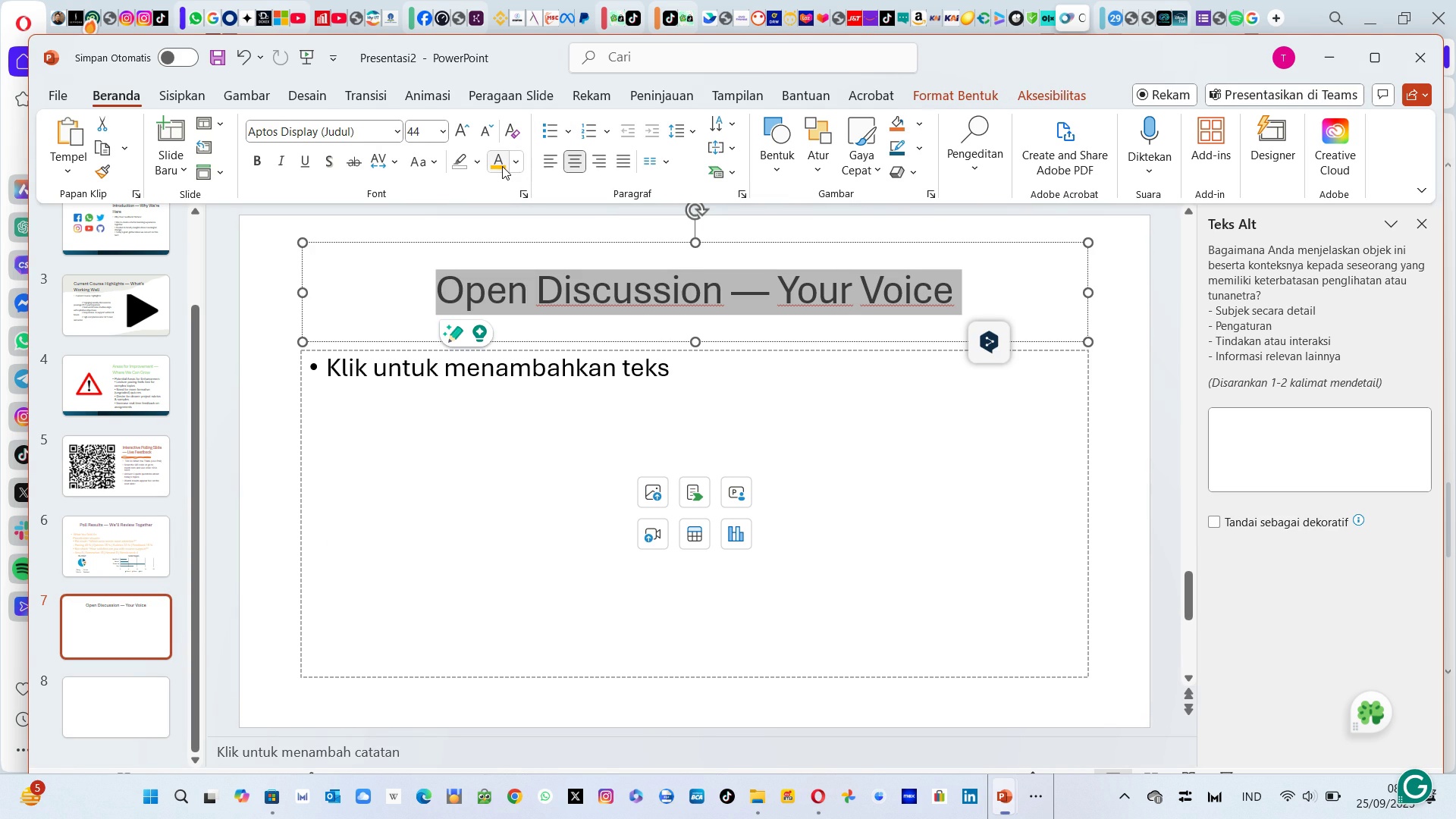 
left_click([502, 166])
 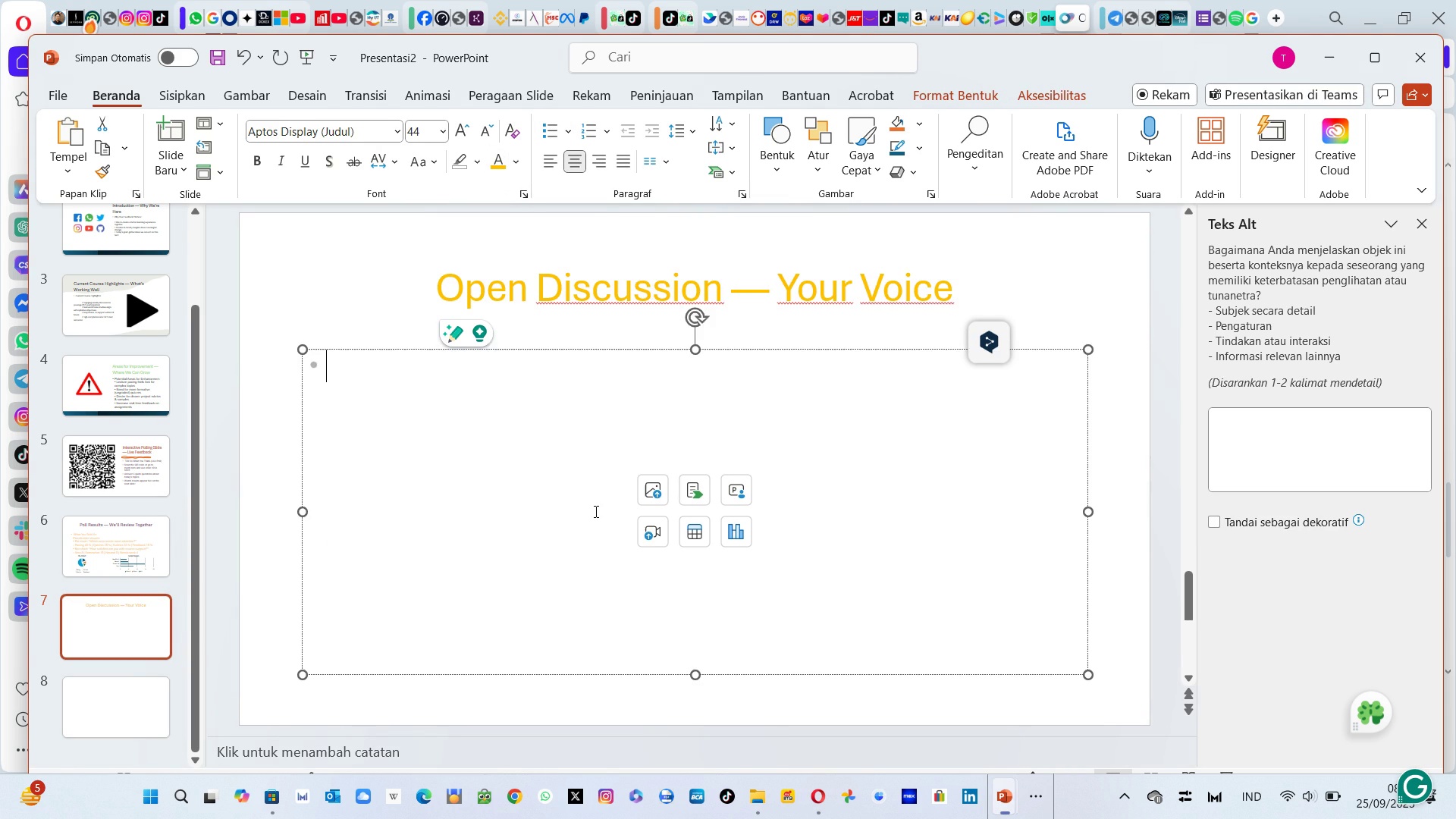 
left_click([595, 511])
 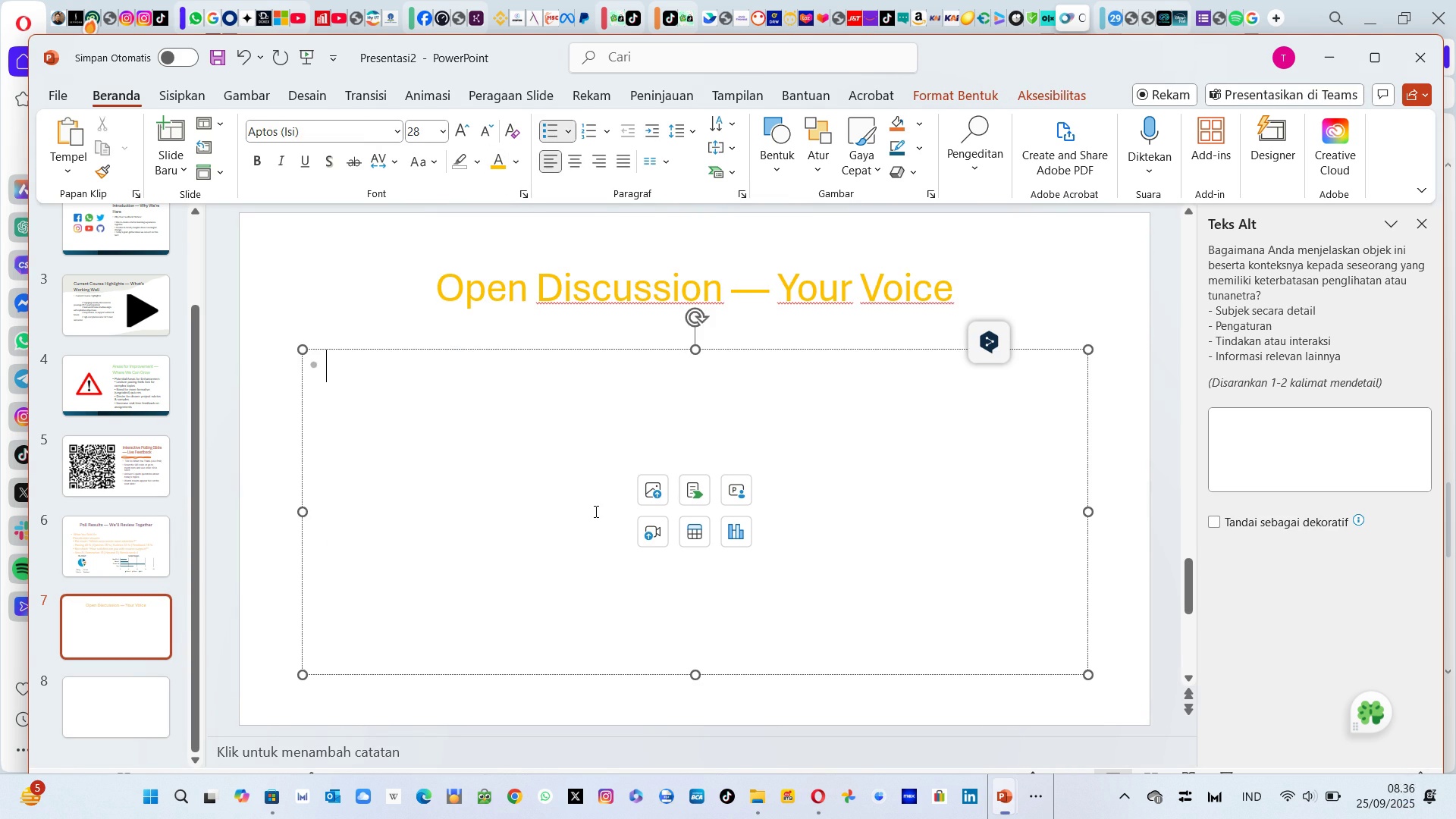 
key(Alt+AltLeft)
 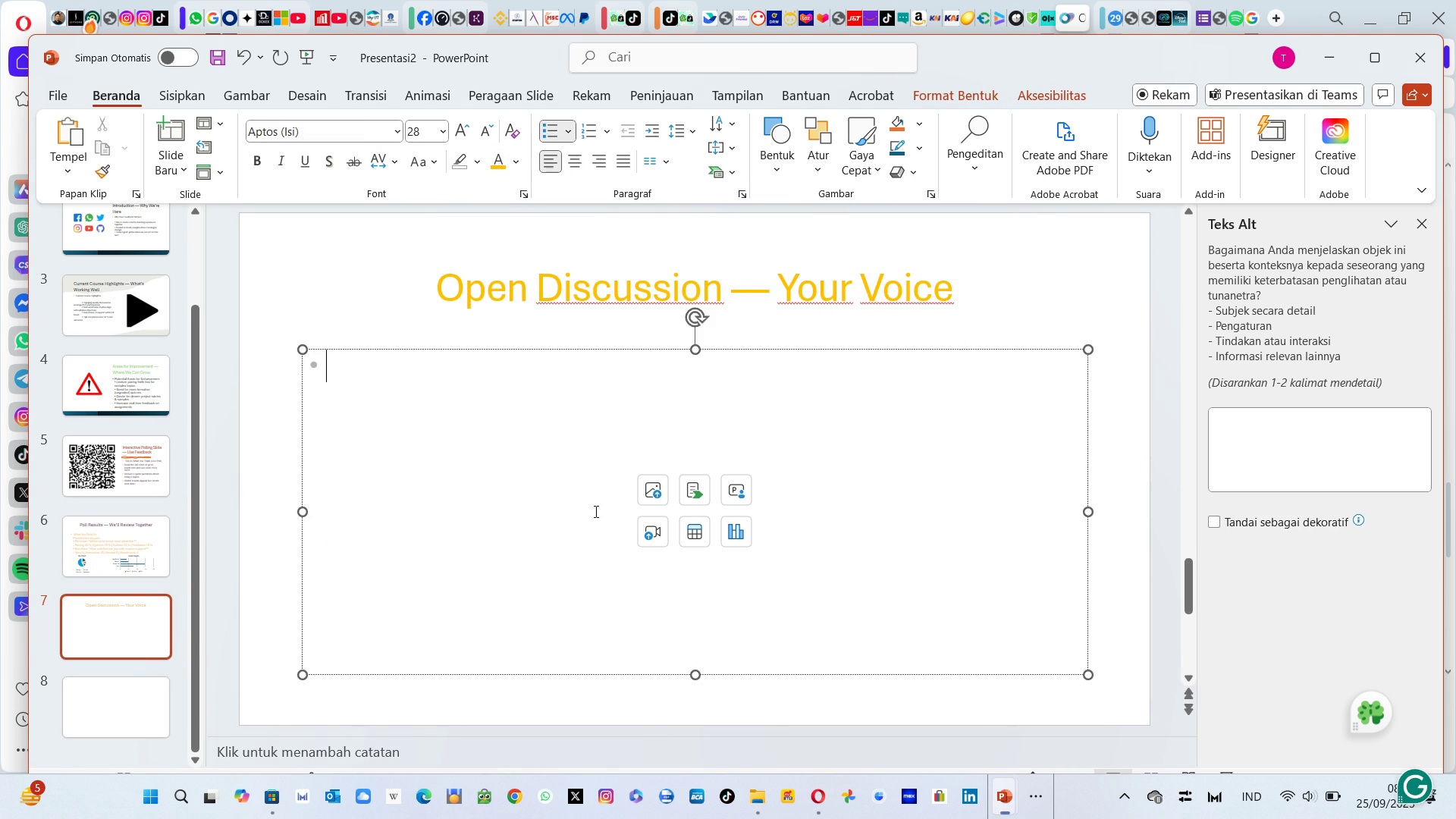 
key(Alt+Tab)
 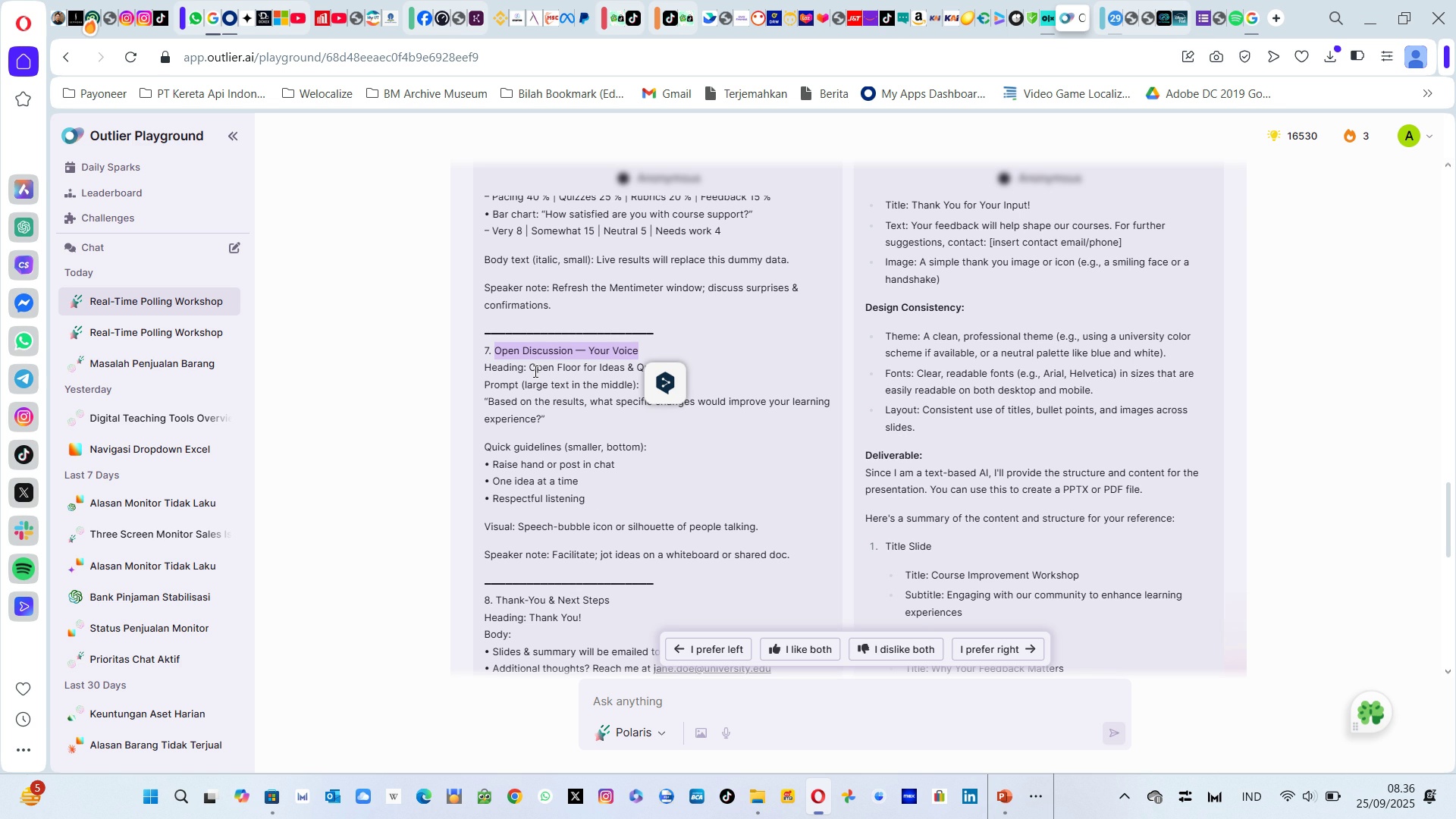 
left_click_drag(start_coordinate=[529, 371], to_coordinate=[665, 498])
 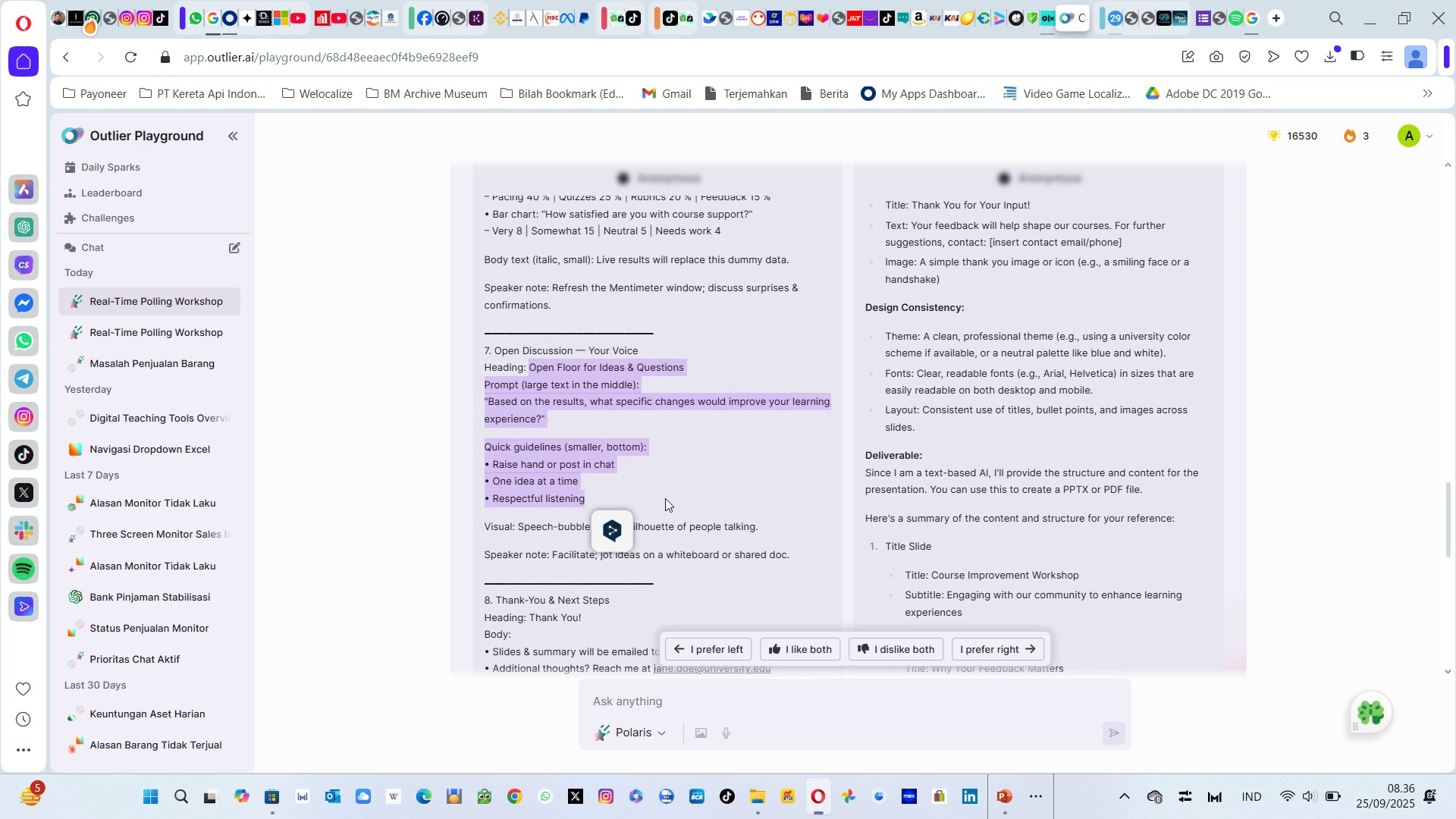 
left_click([665, 498])
 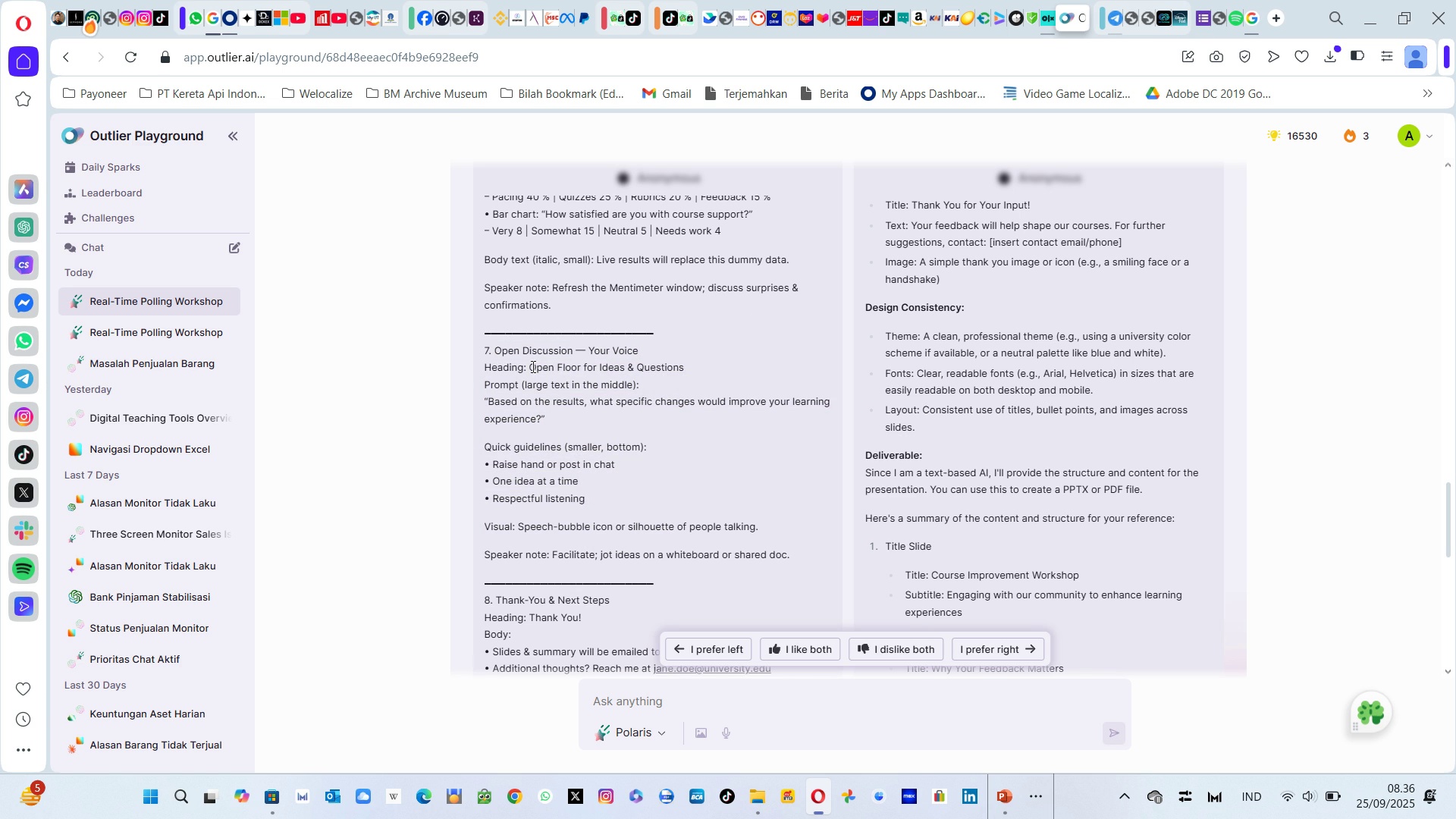 
left_click_drag(start_coordinate=[522, 366], to_coordinate=[688, 498])
 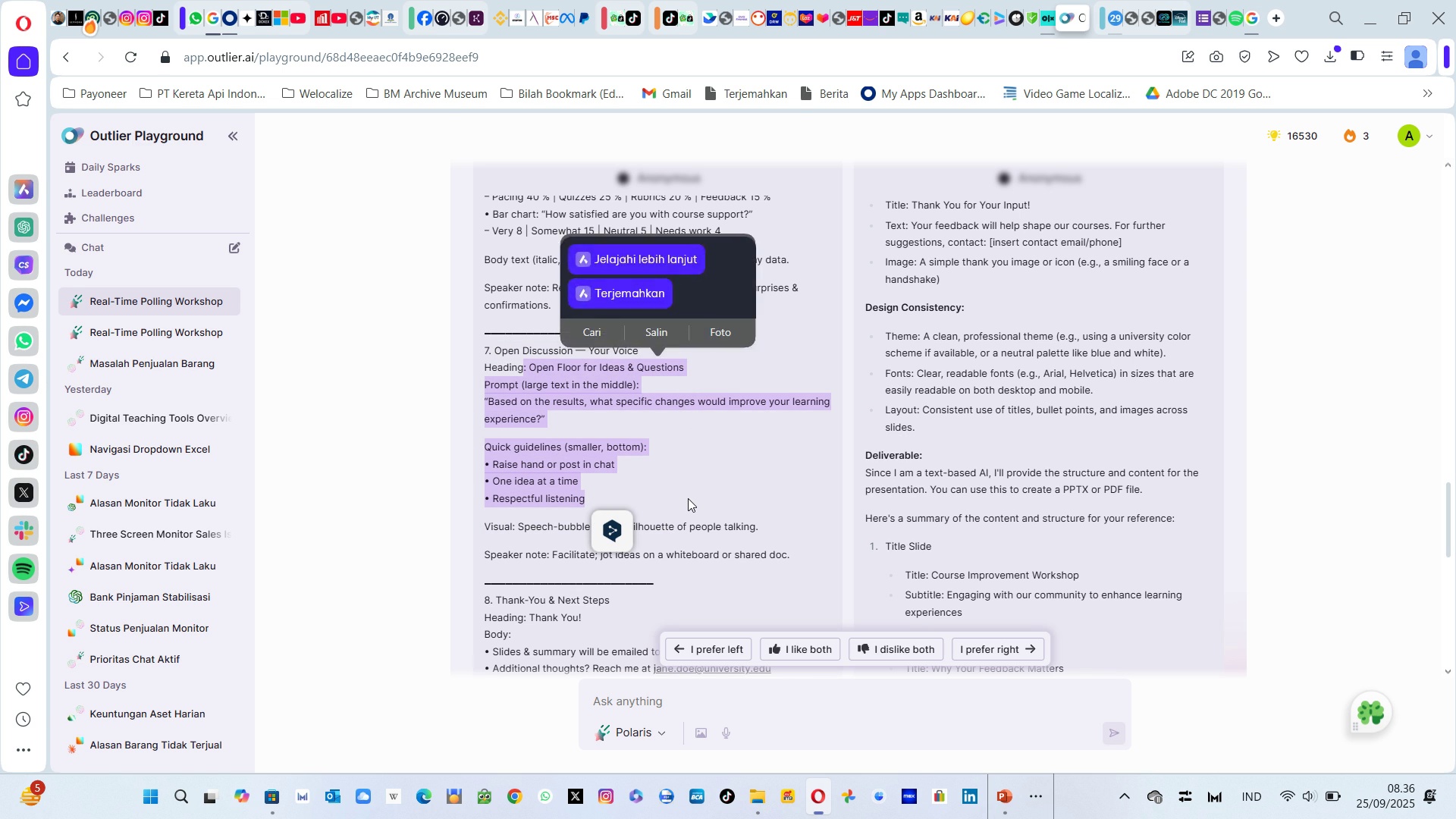 
hold_key(key=ControlLeft, duration=0.75)
 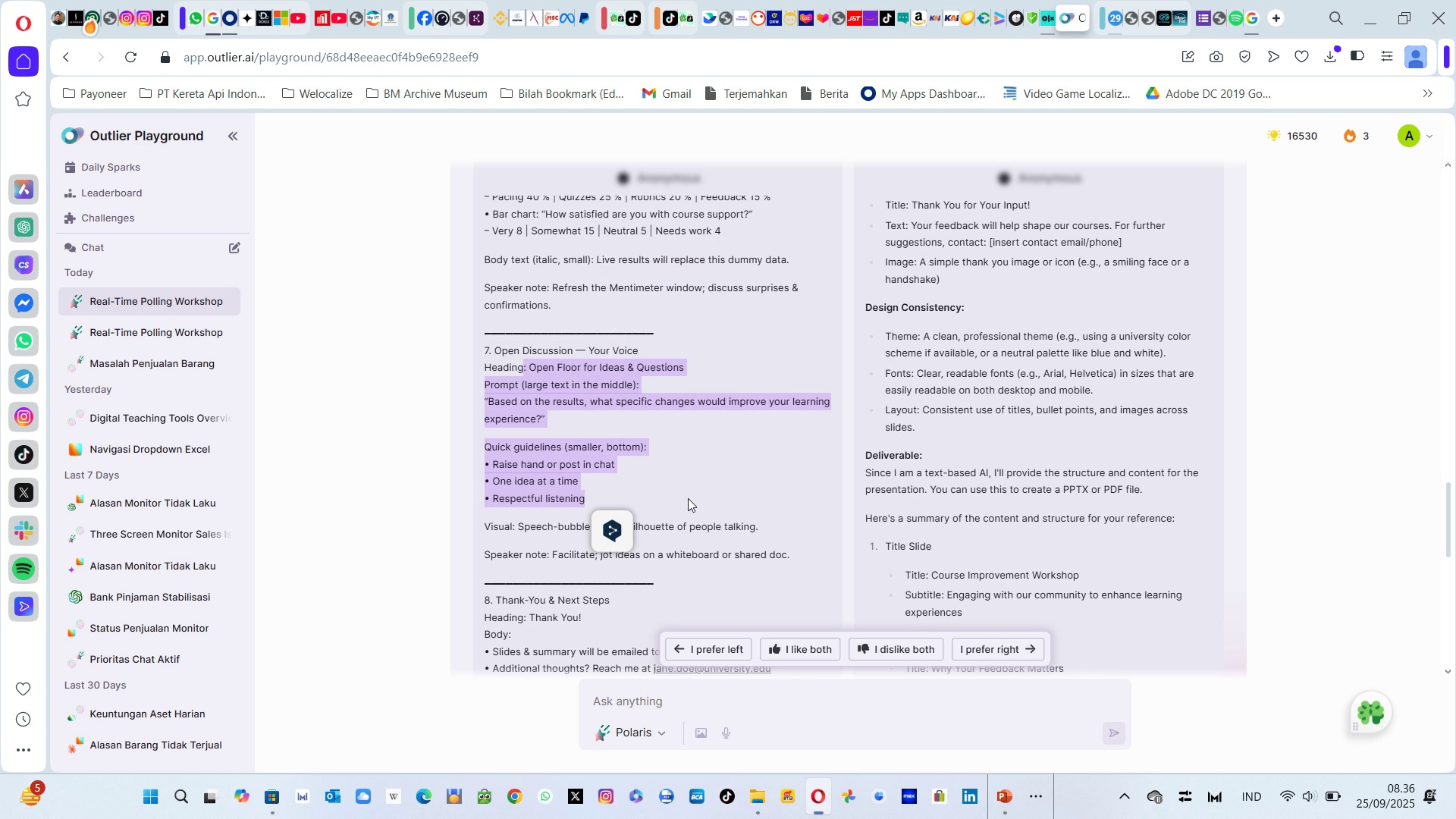 
key(Control+C)
 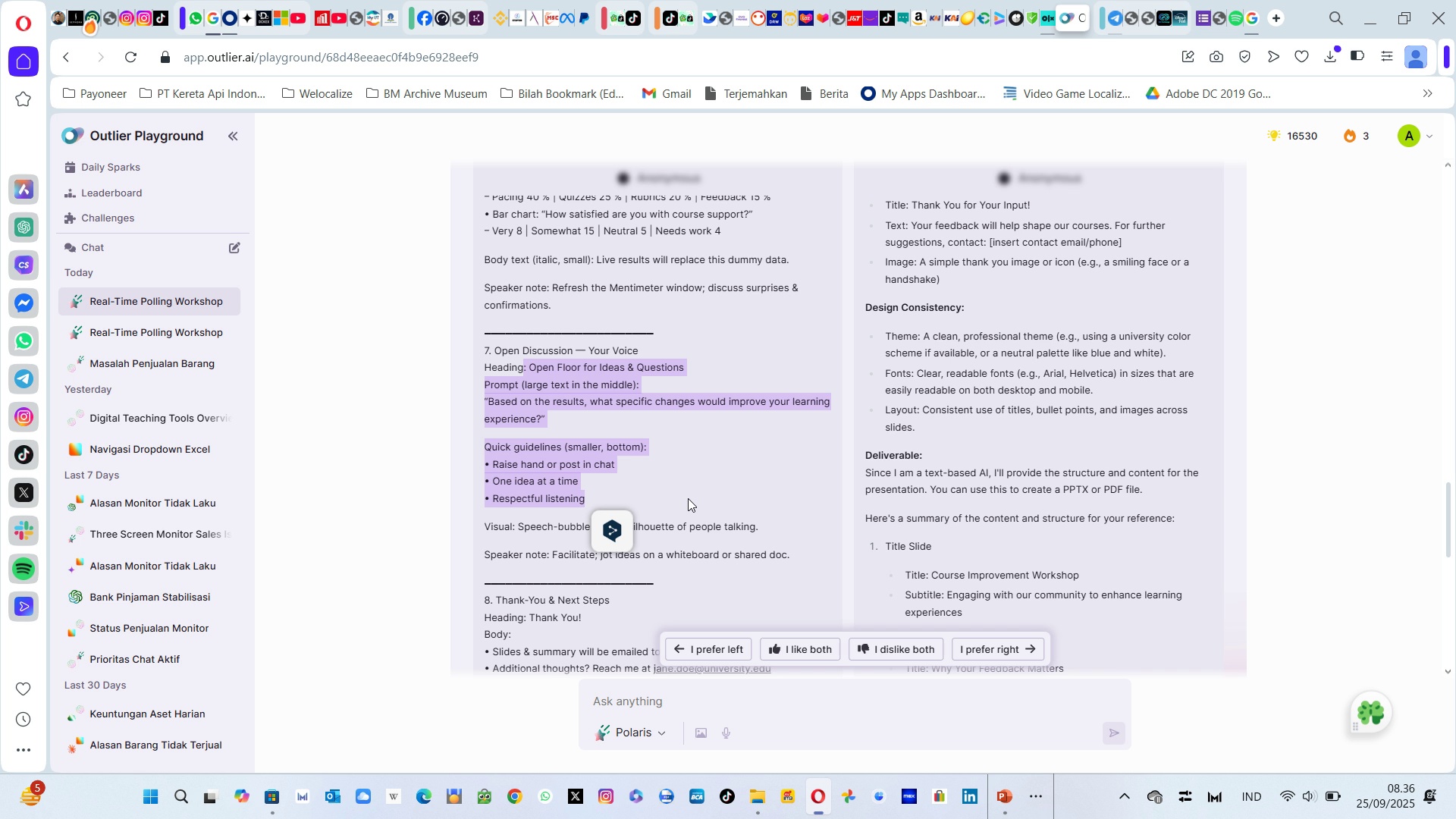 
key(Alt+Tab)
 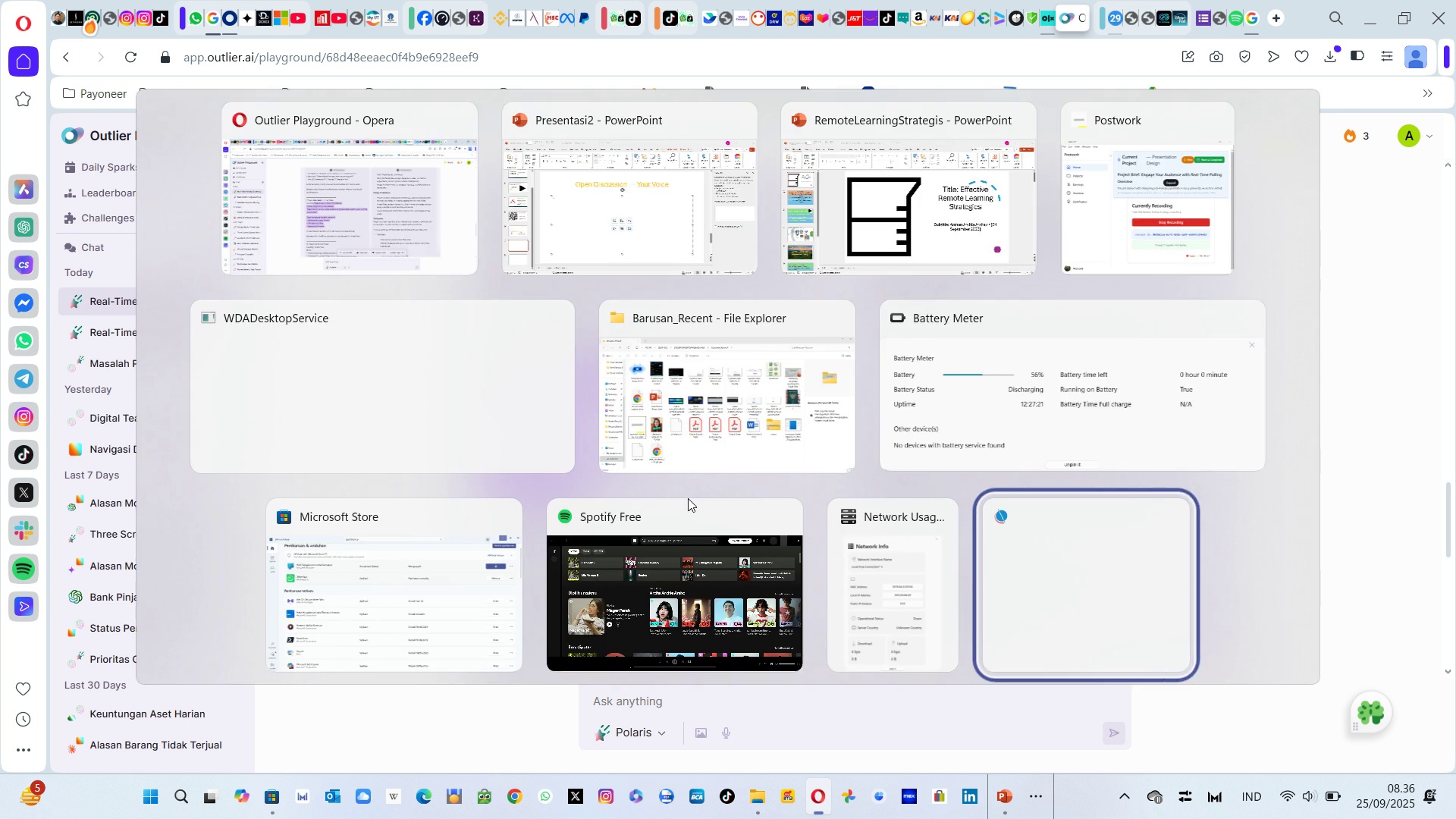 
key(Alt+Tab)
 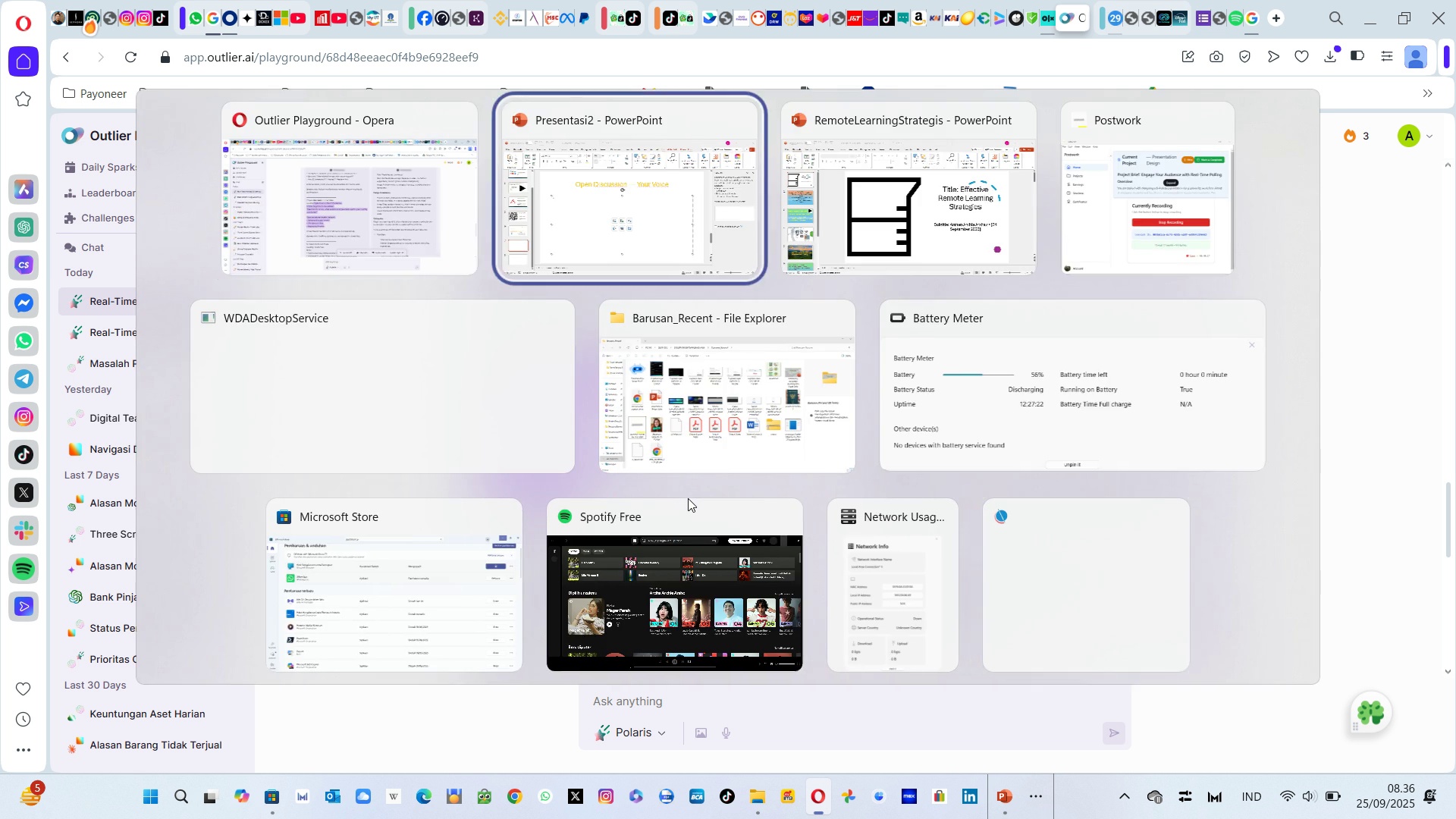 
key(Alt+Tab)
 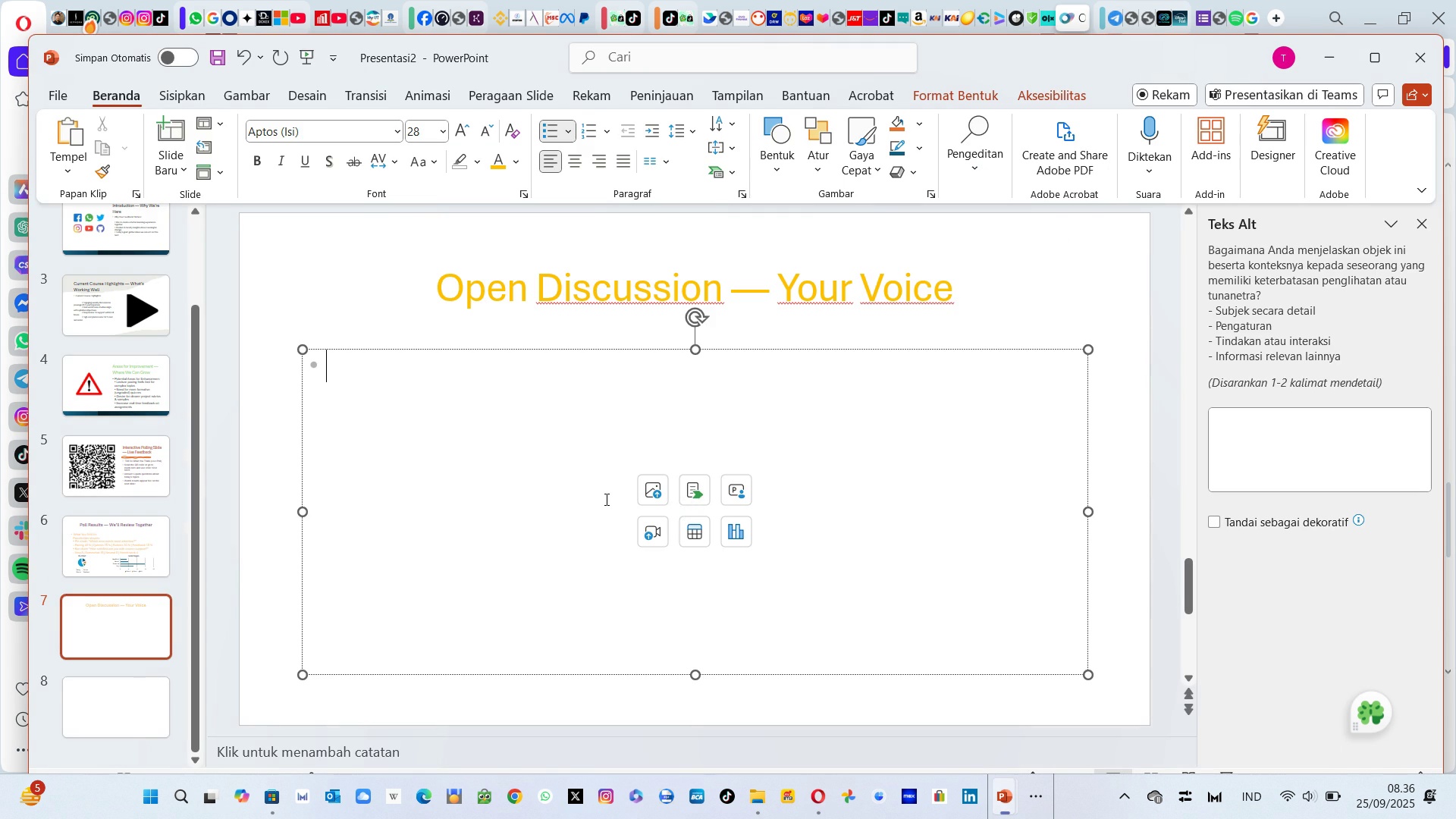 
key(Control+V)
 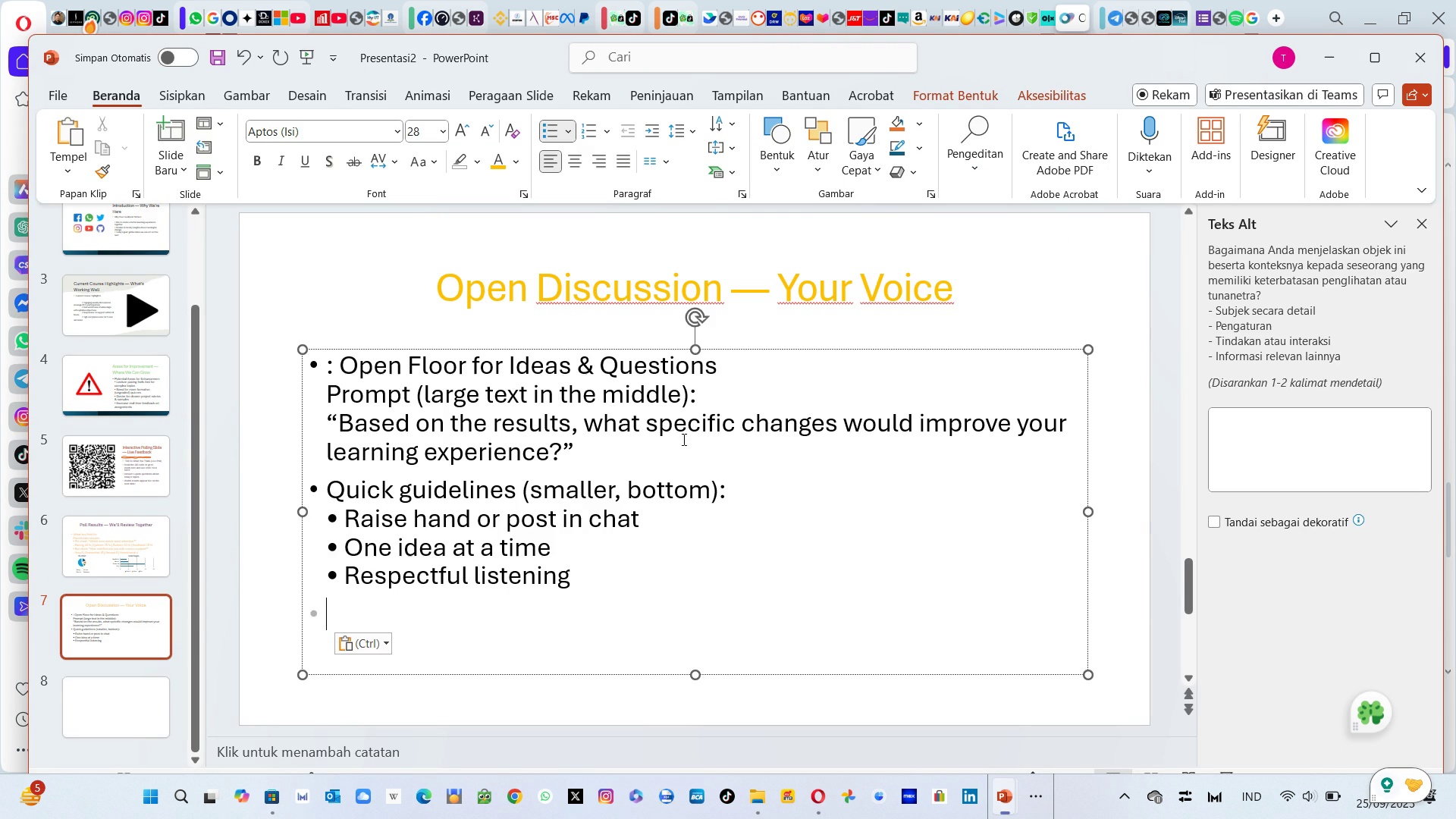 
key(Control+ControlLeft)
 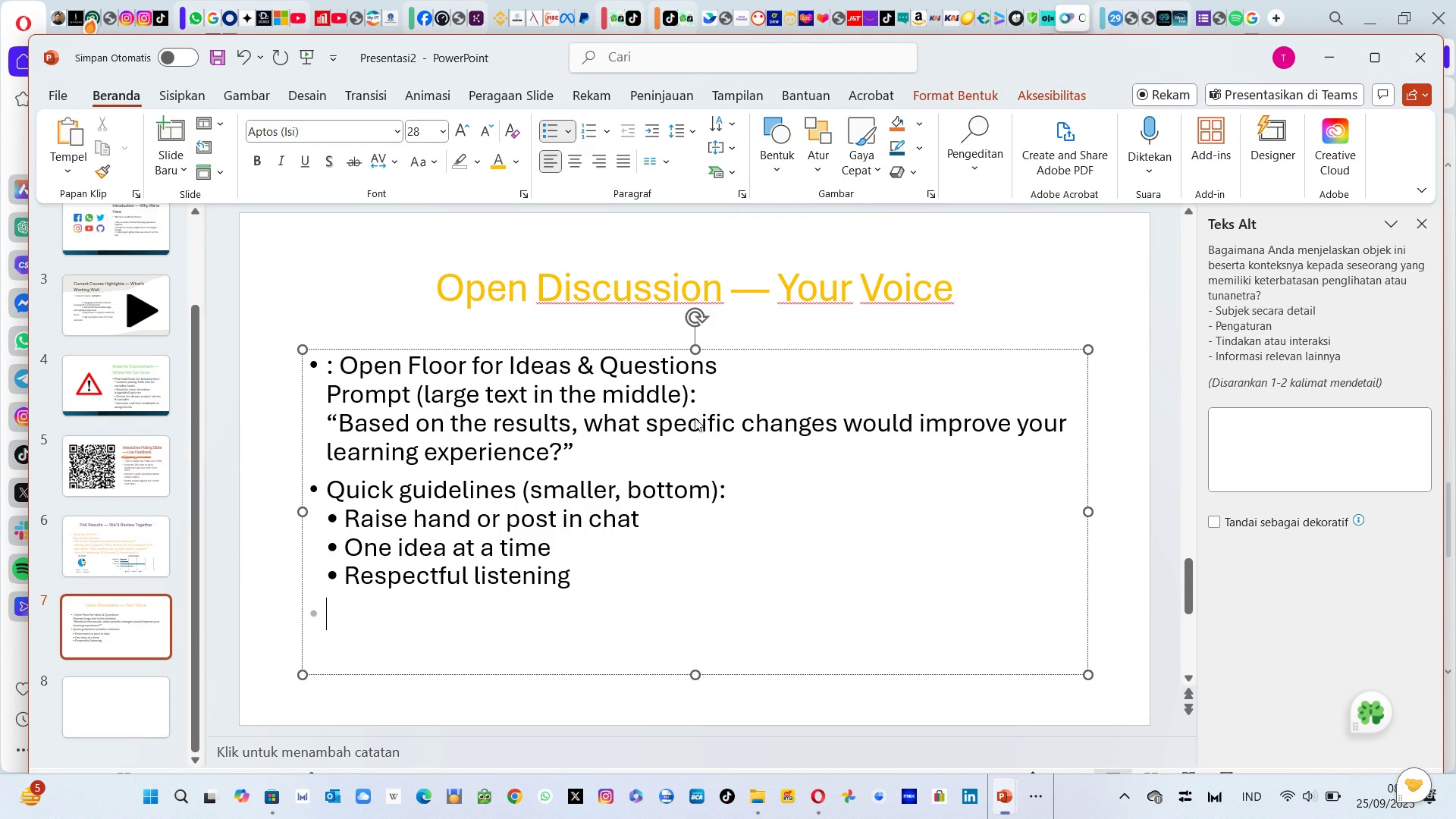 
key(Control+A)
 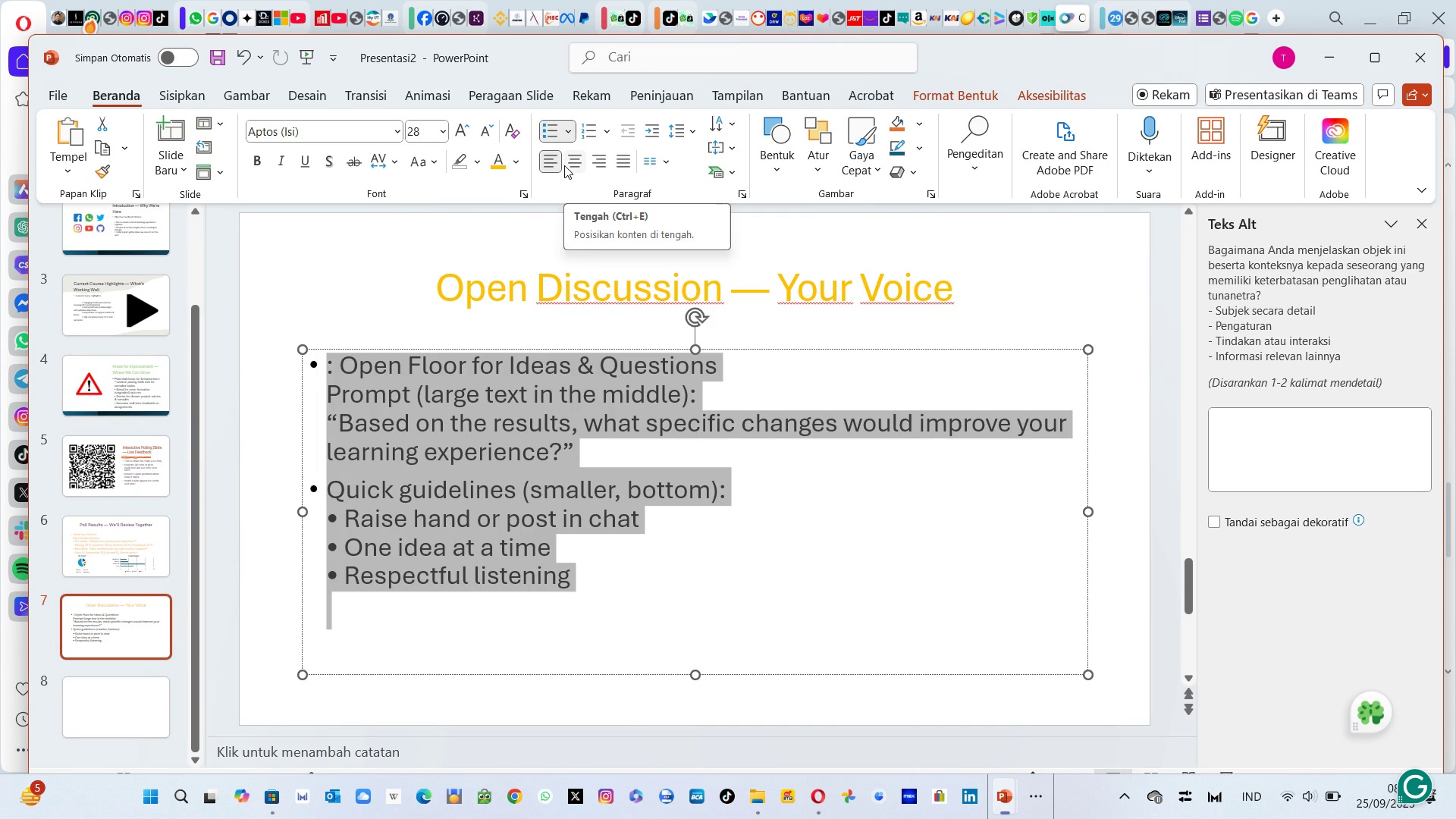 
left_click([636, 509])
 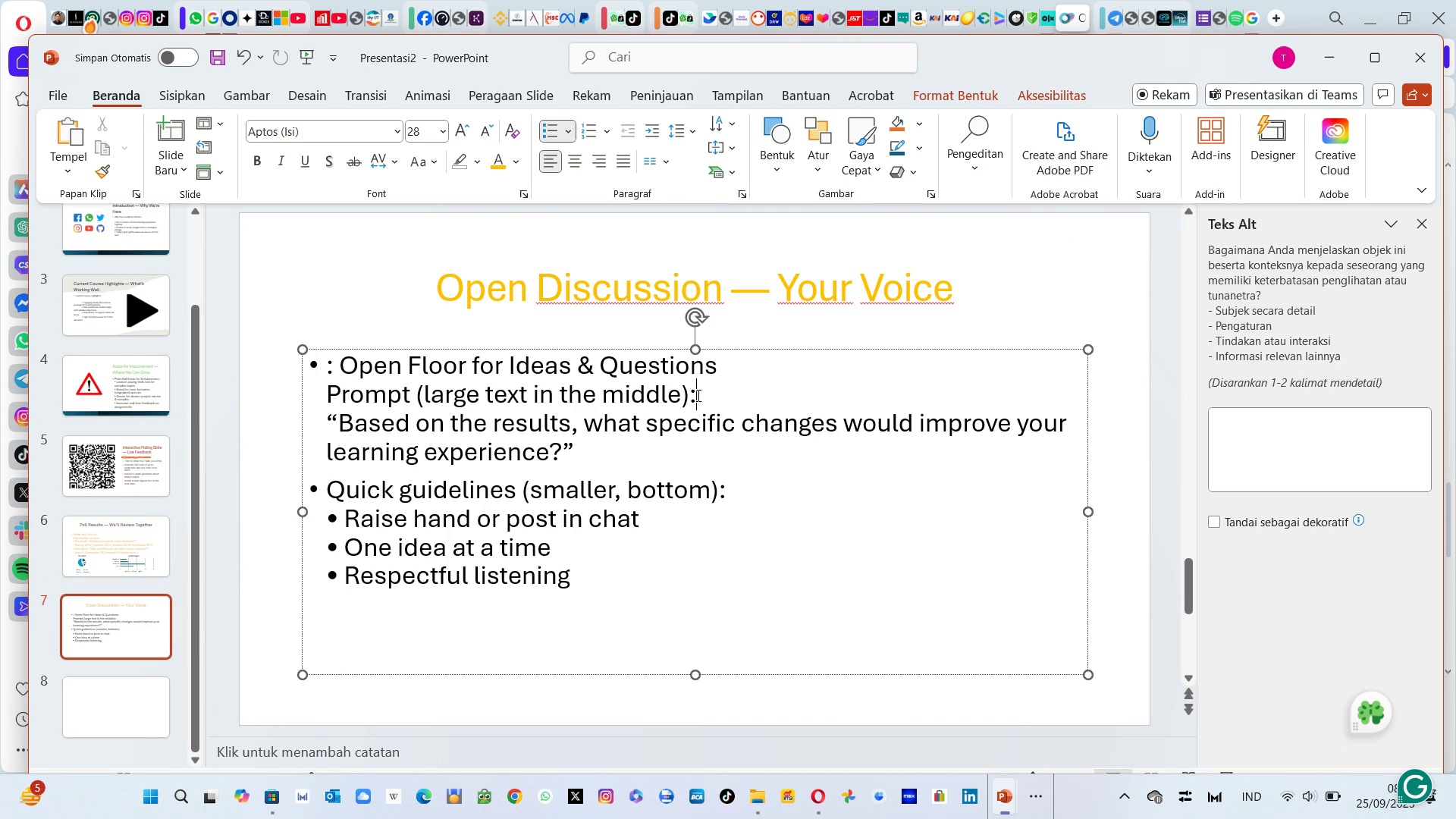 
left_click([697, 395])
 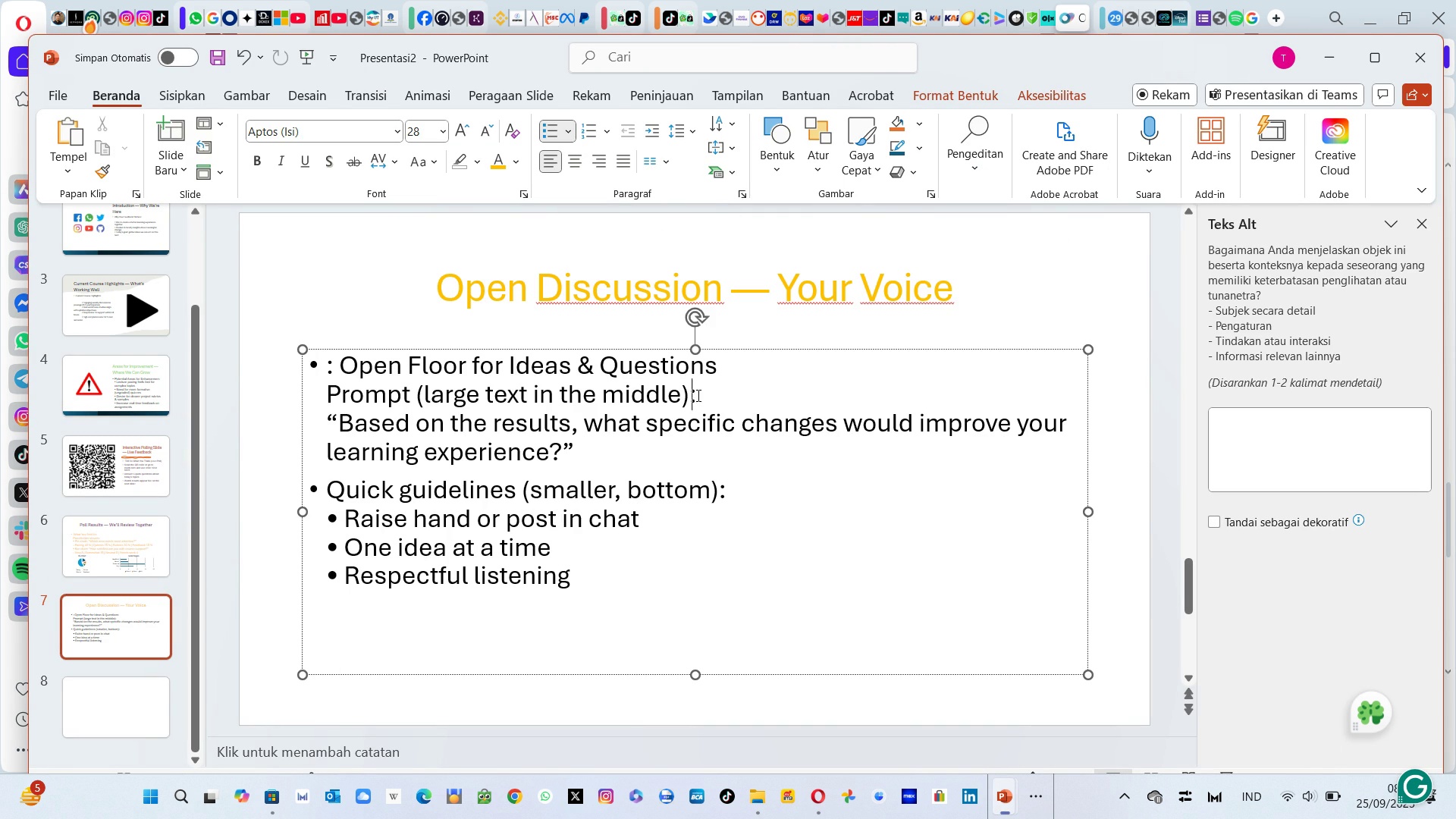 
key(ArrowLeft)
 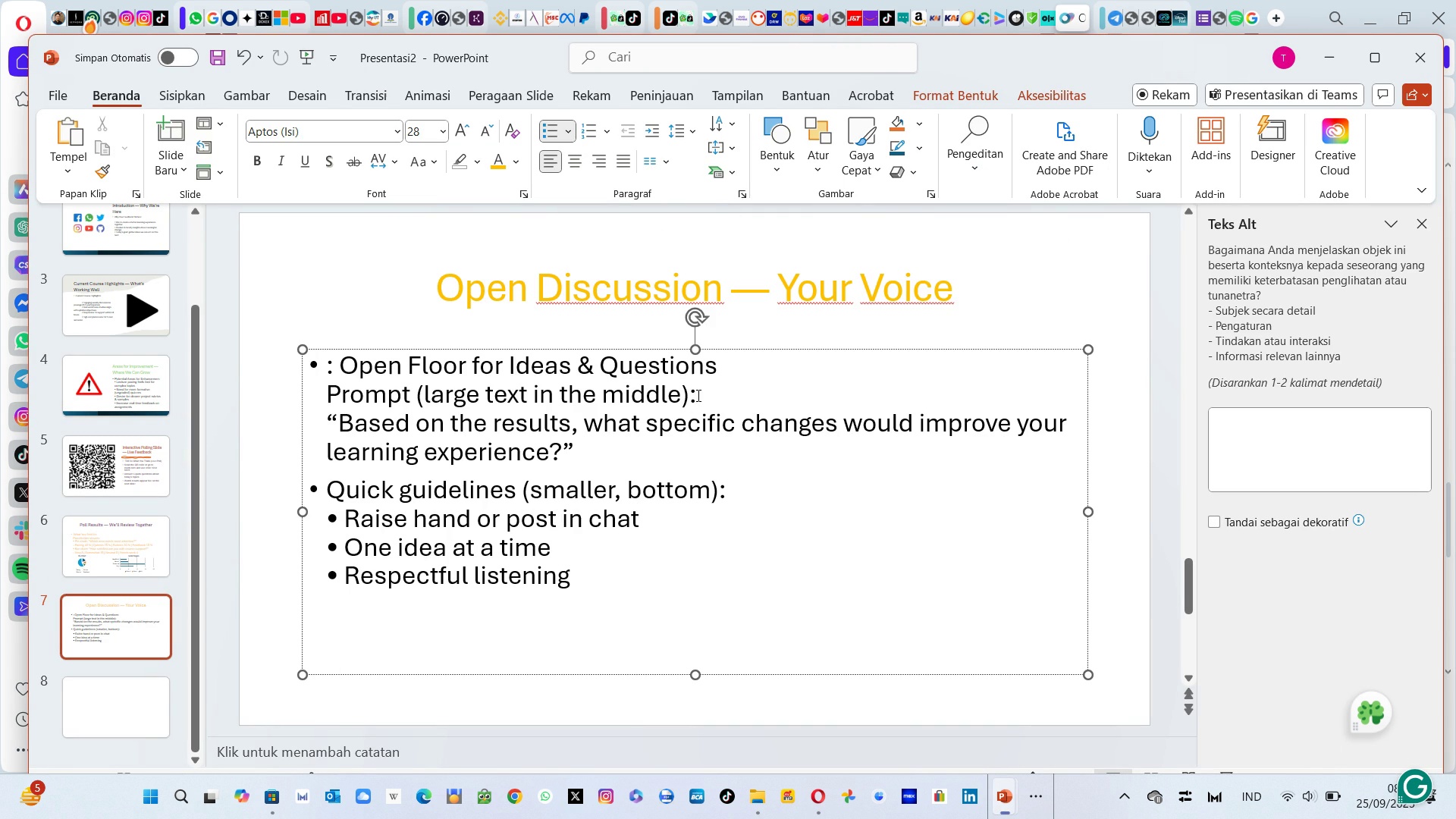 
hold_key(key=Backspace, duration=1.4)
 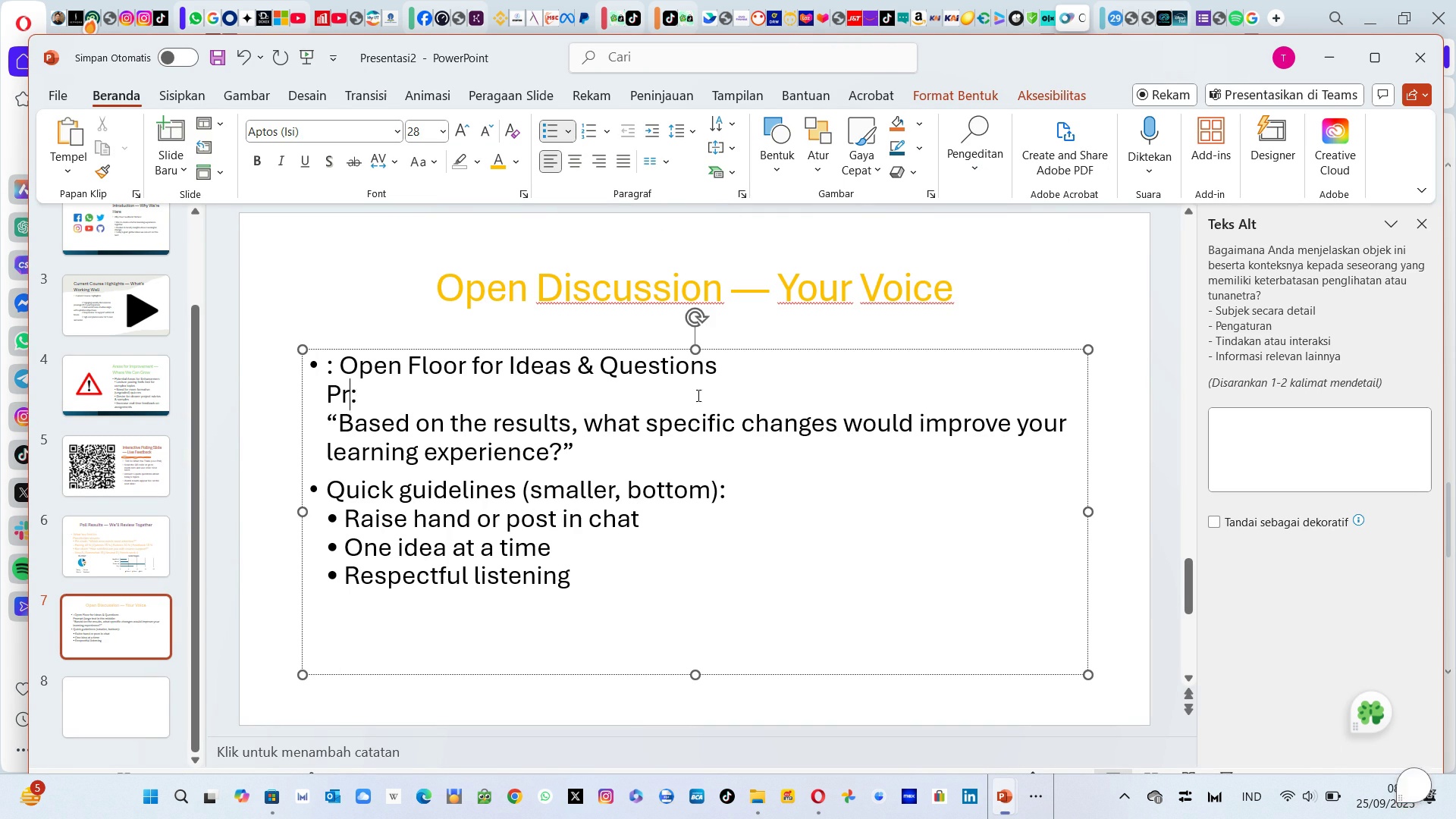 
key(Backspace)